 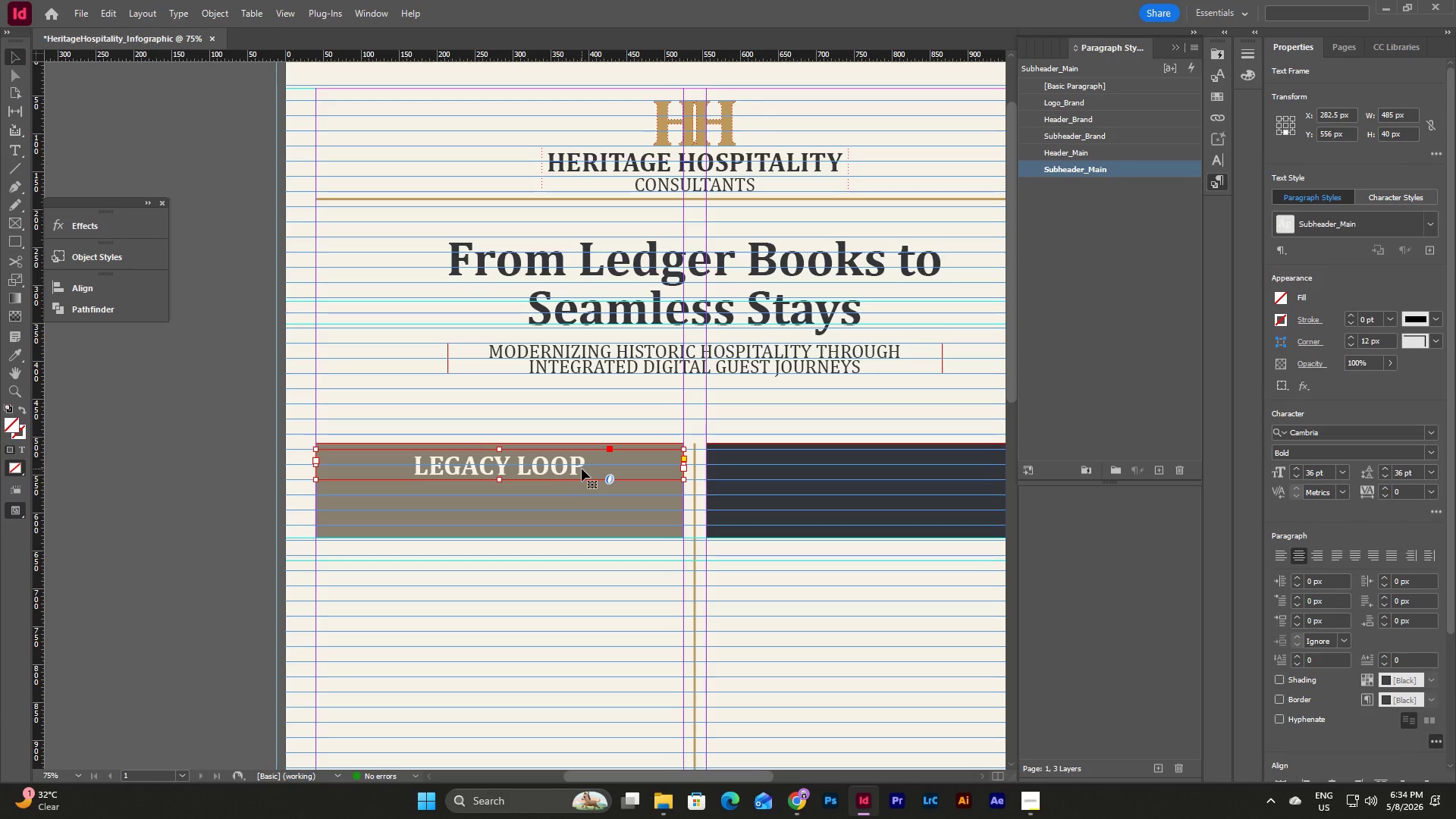 
left_click([1119, 174])
 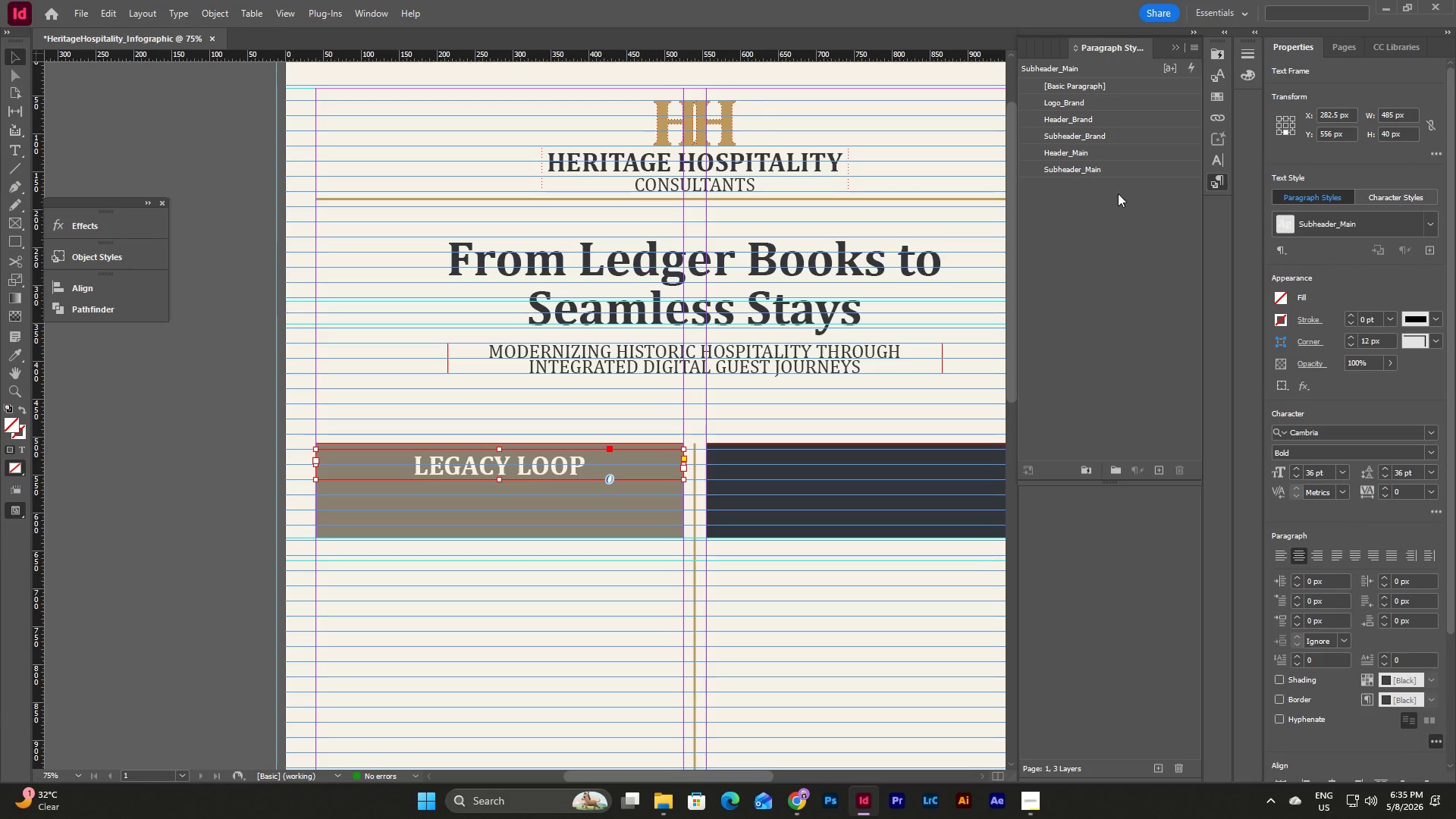 
double_click([1116, 176])
 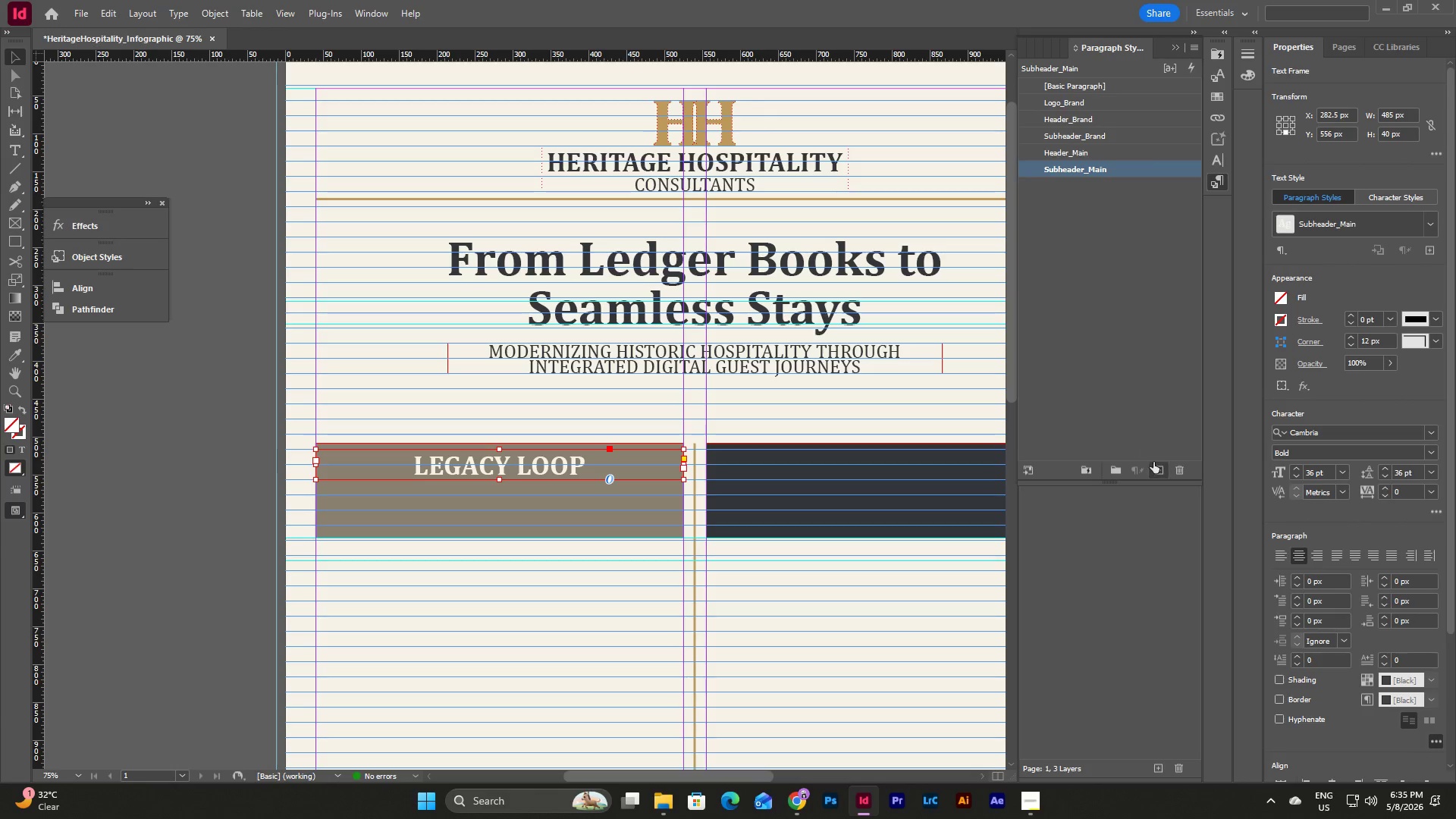 
left_click([1156, 463])
 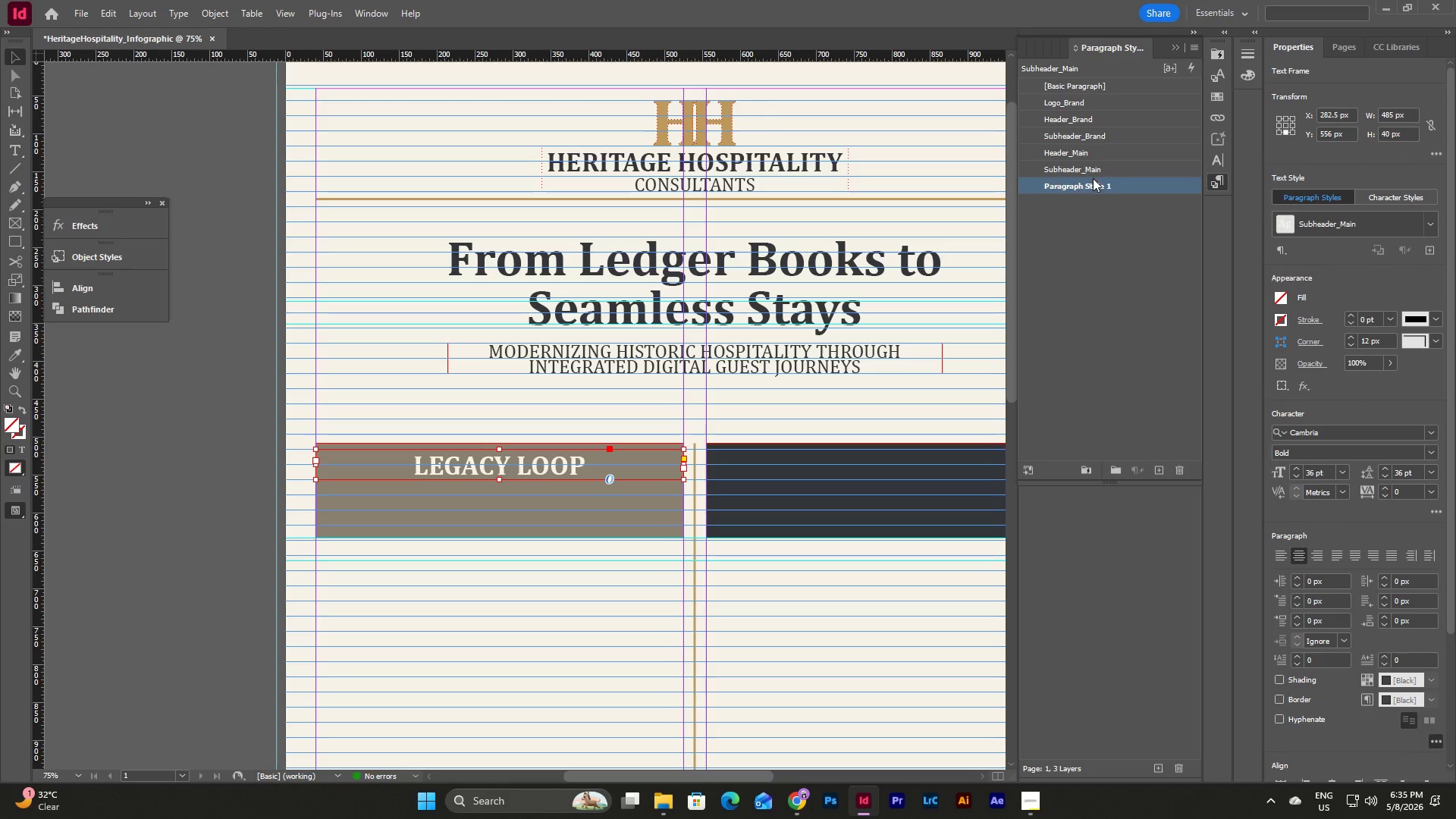 
double_click([1093, 178])
 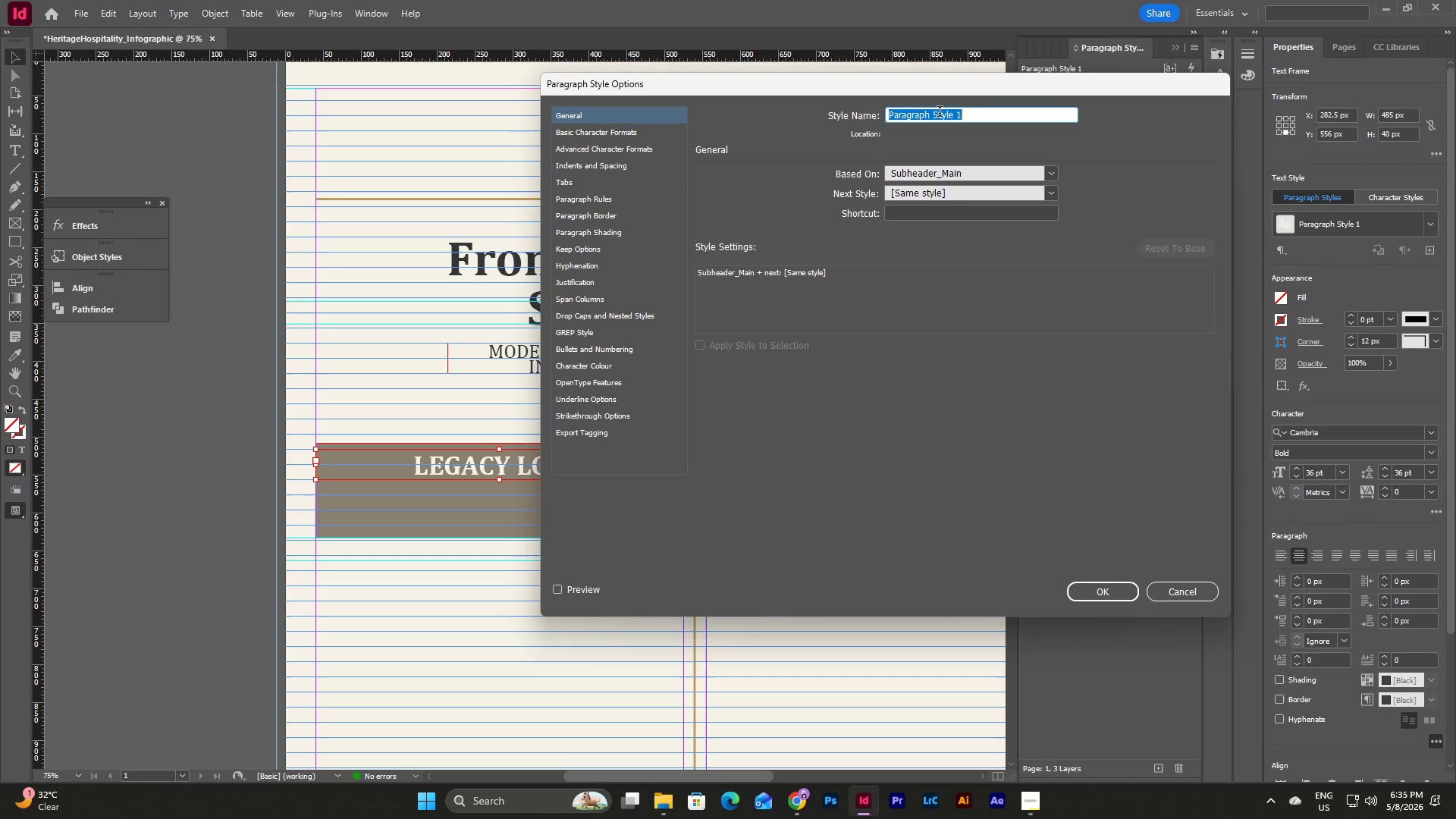 
type(Body_Main)
 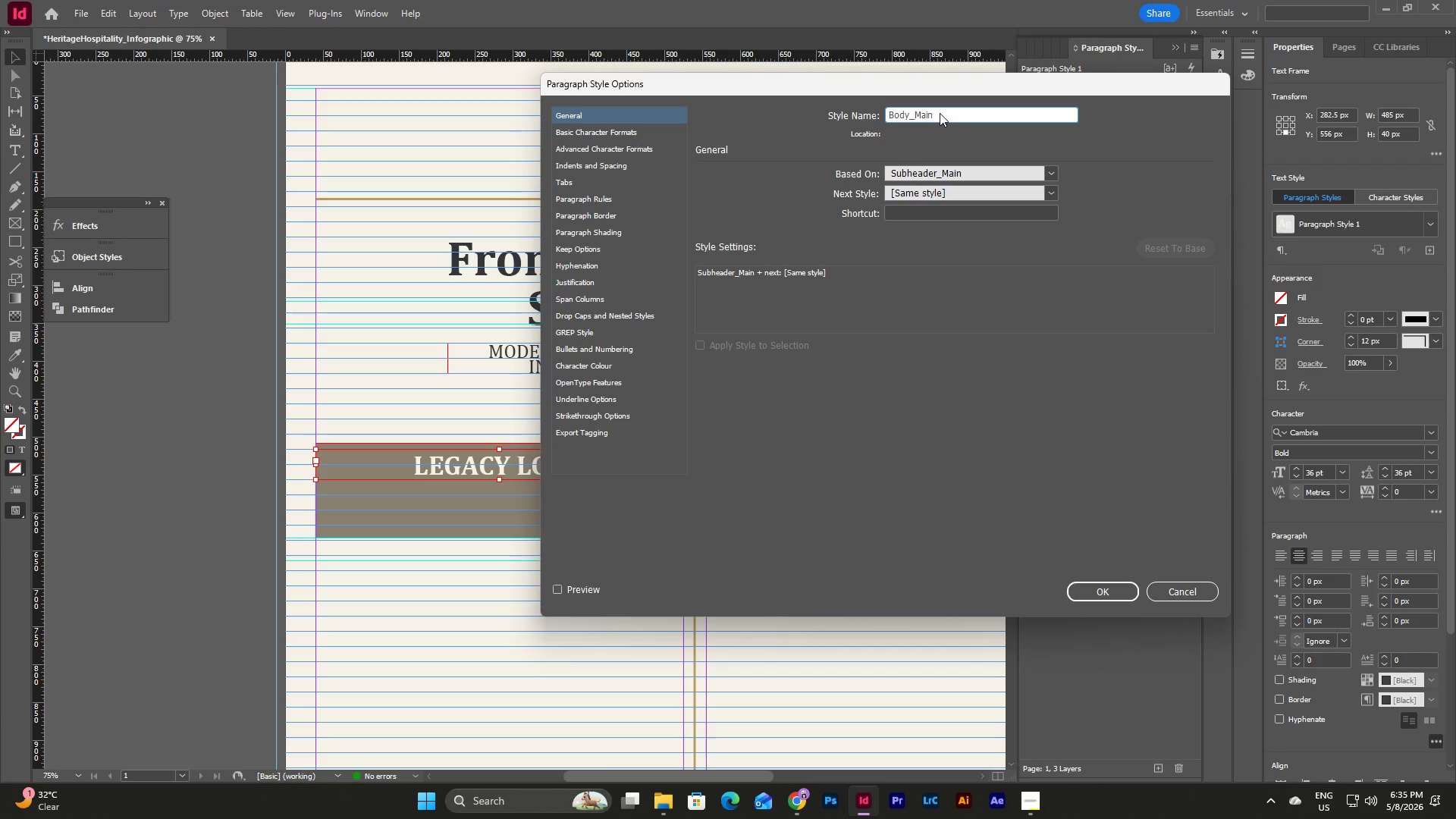 
left_click([607, 129])
 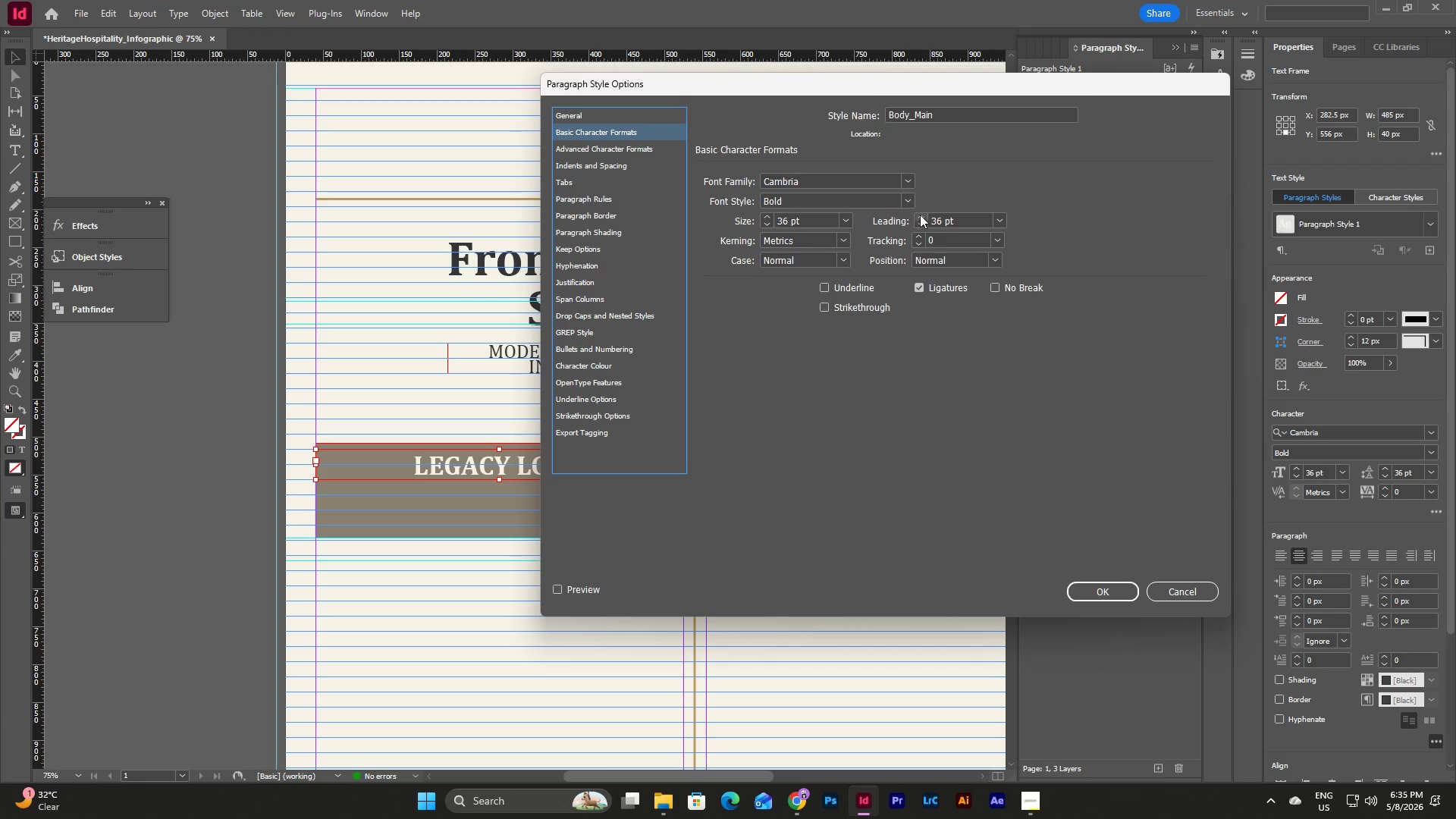 
left_click([911, 198])
 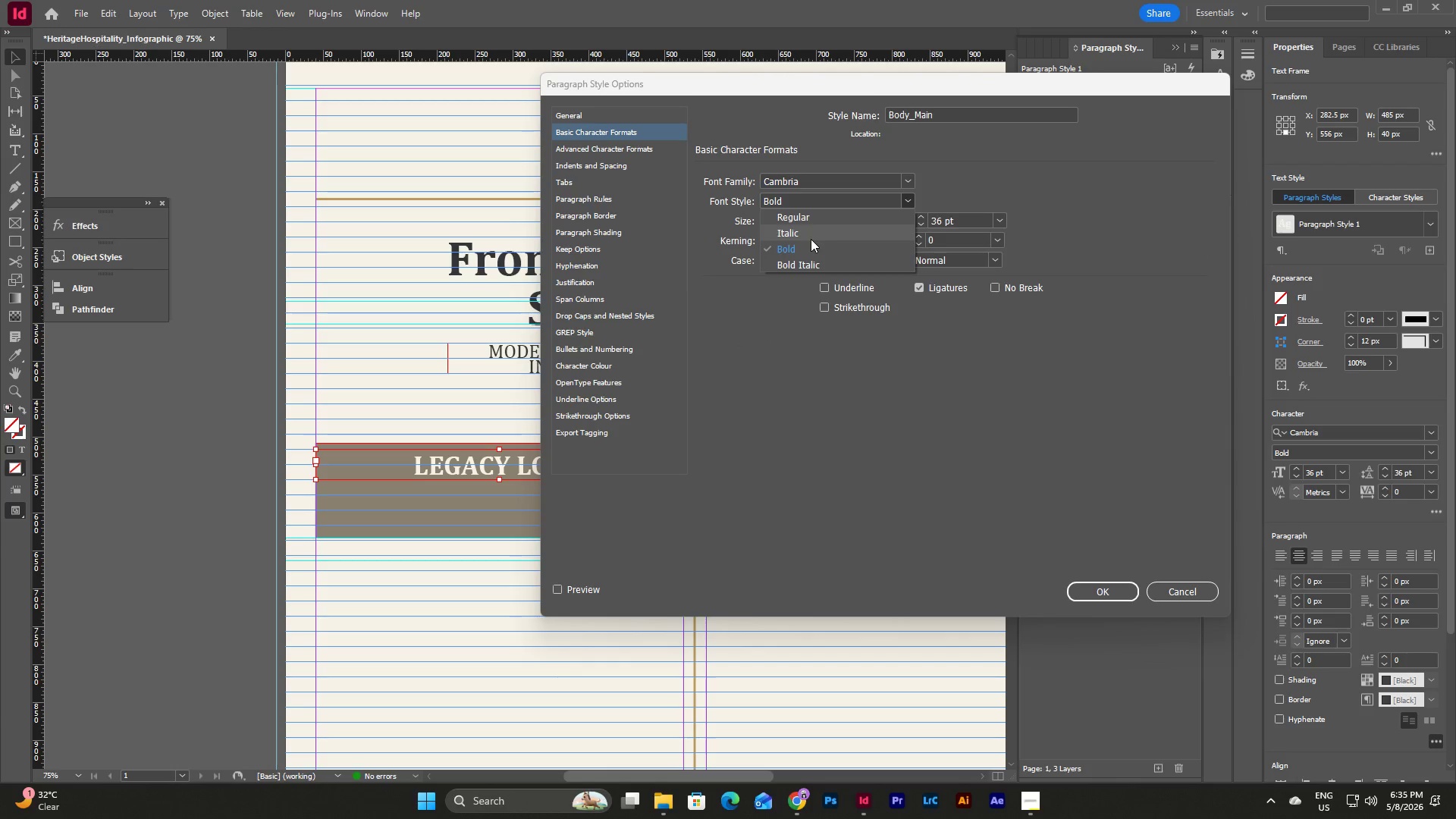 
left_click([811, 218])
 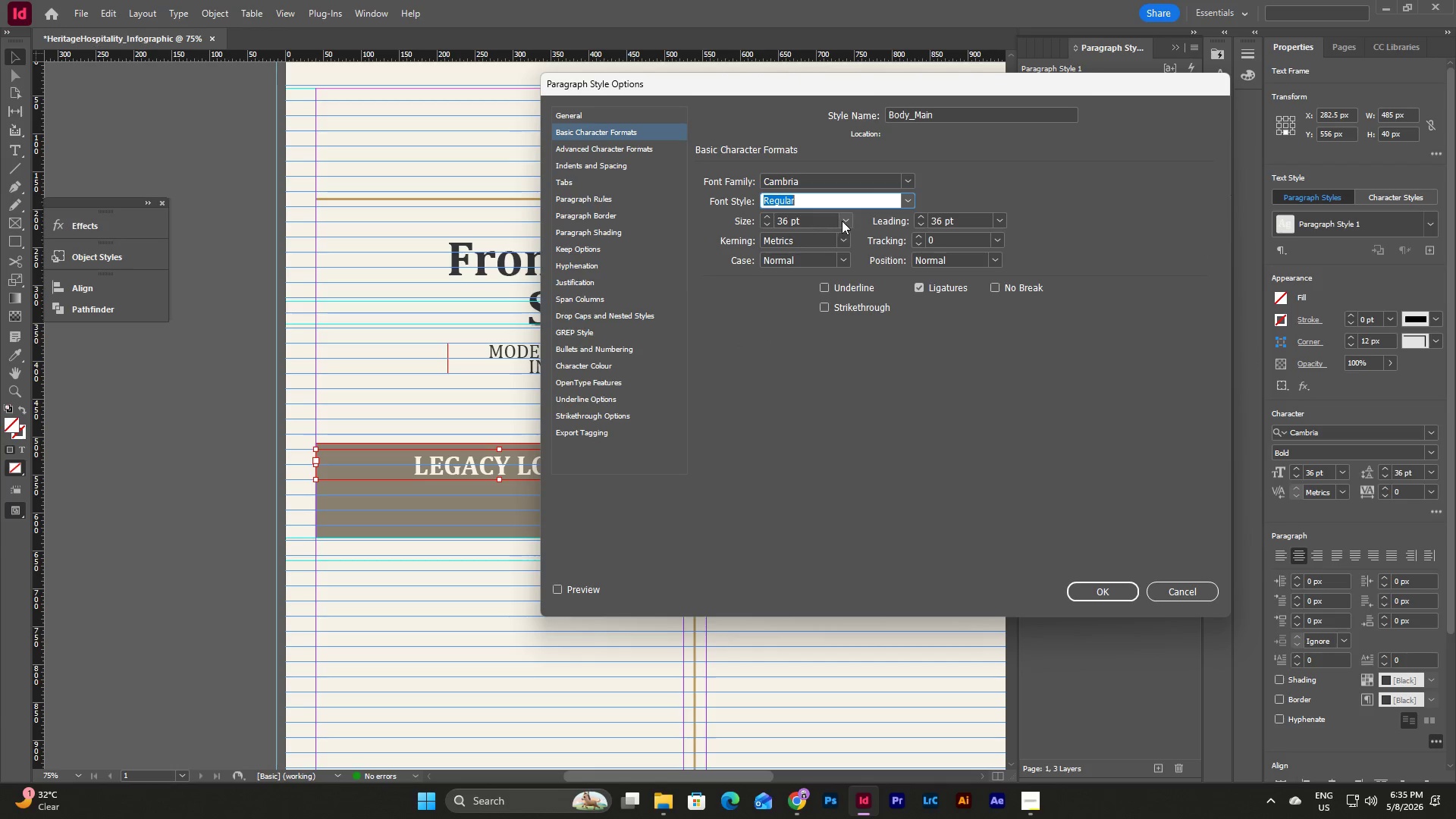 
left_click([843, 218])
 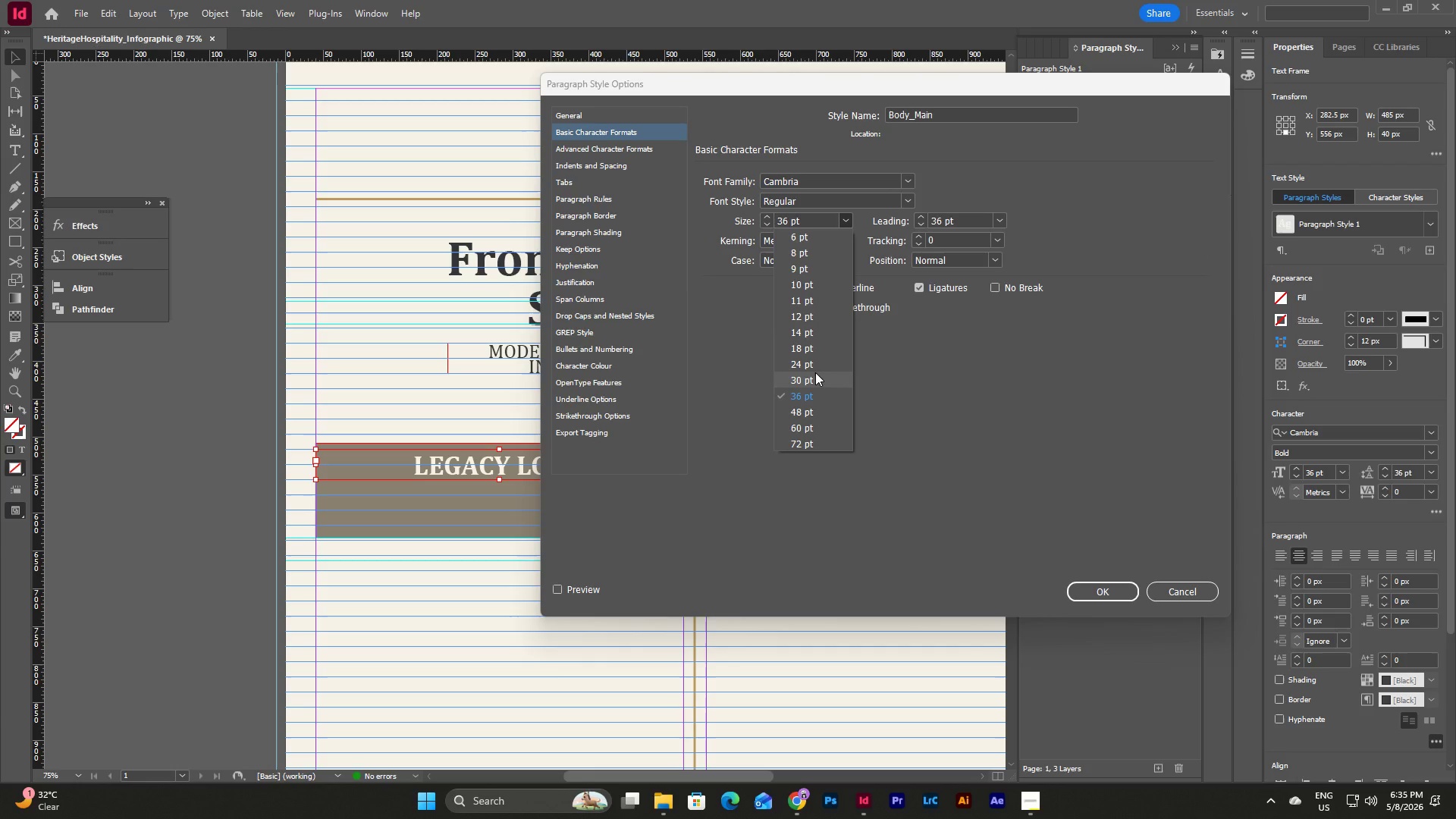 
left_click([816, 353])
 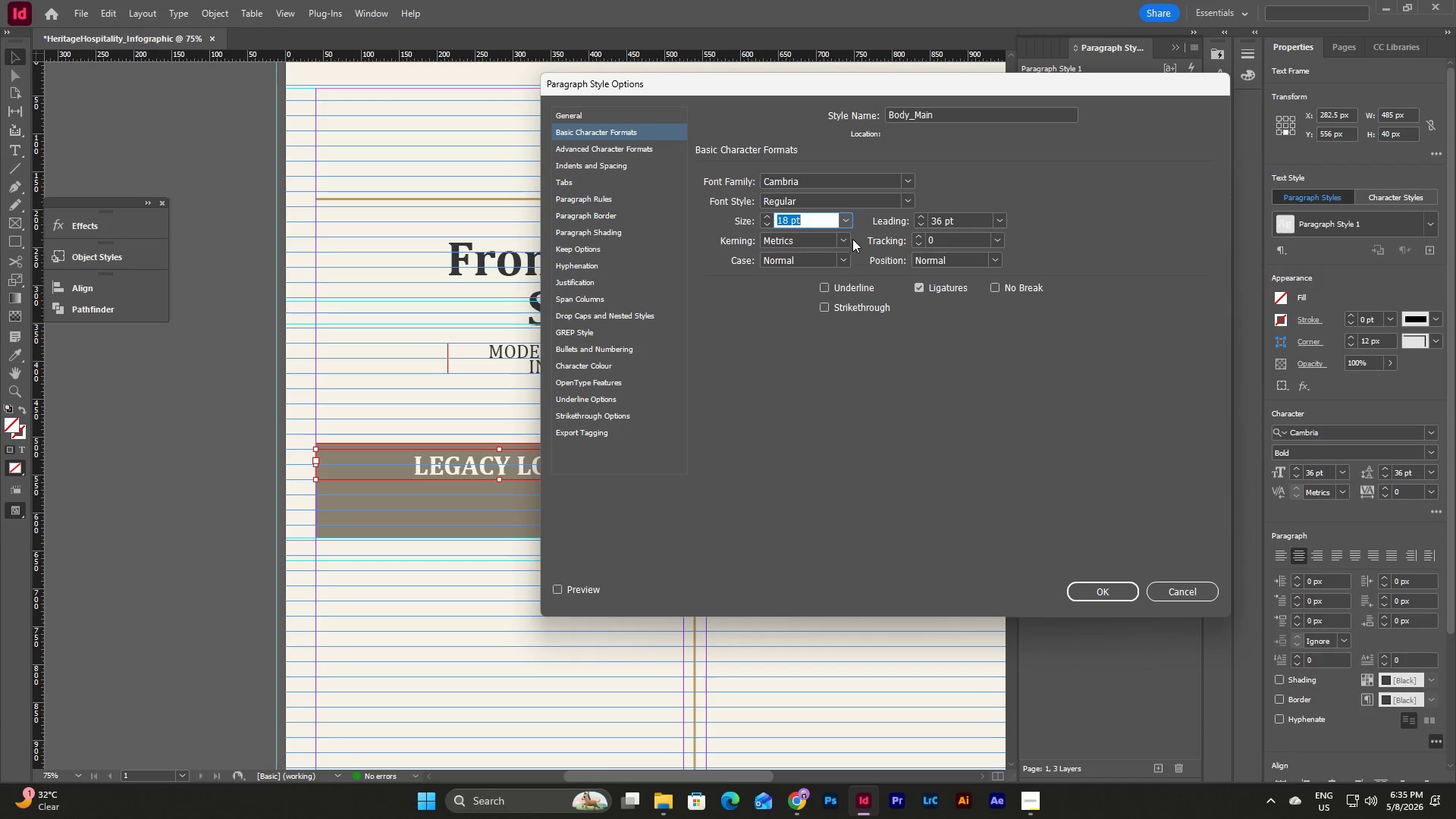 
left_click([839, 221])
 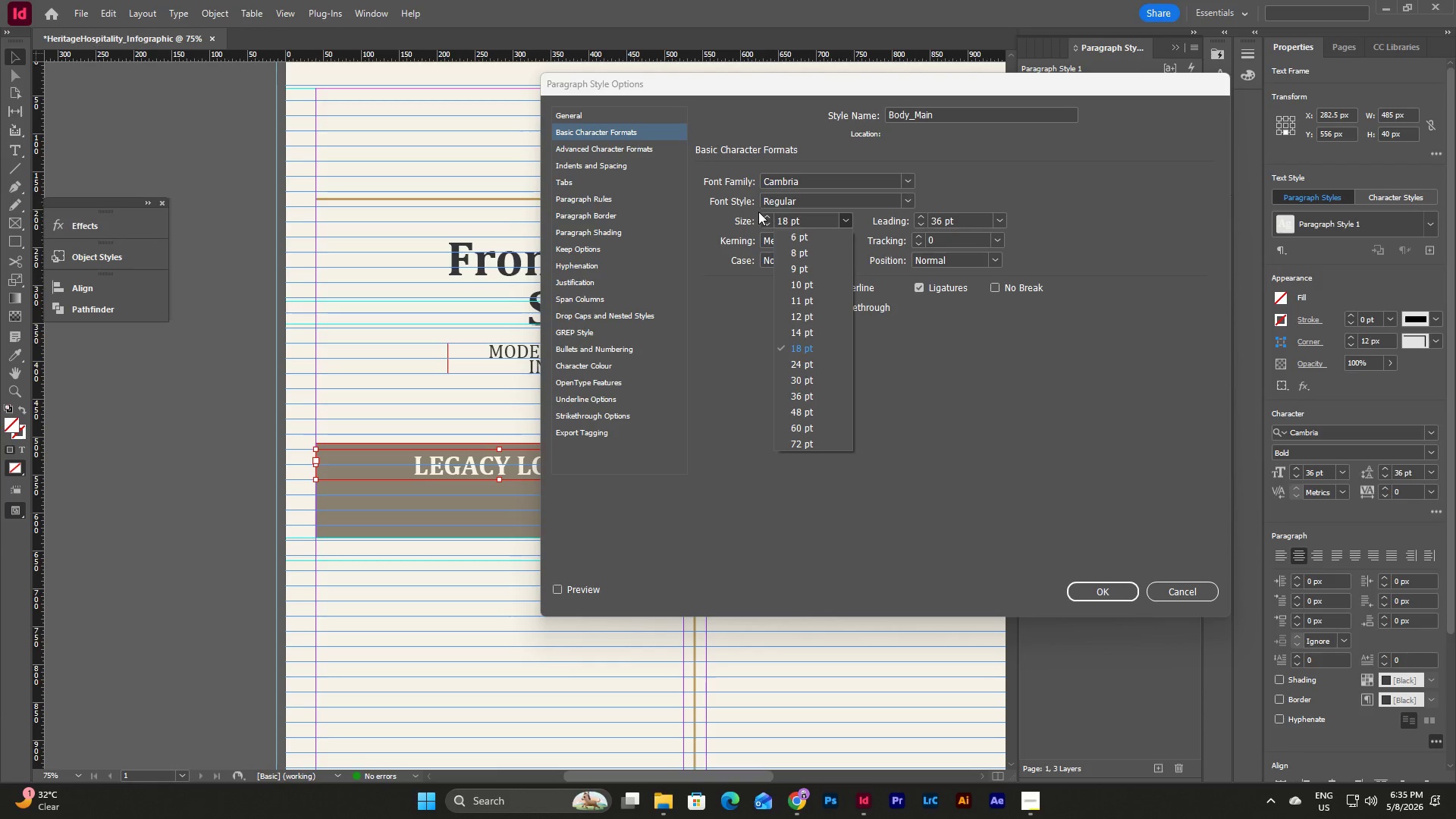 
double_click([764, 215])
 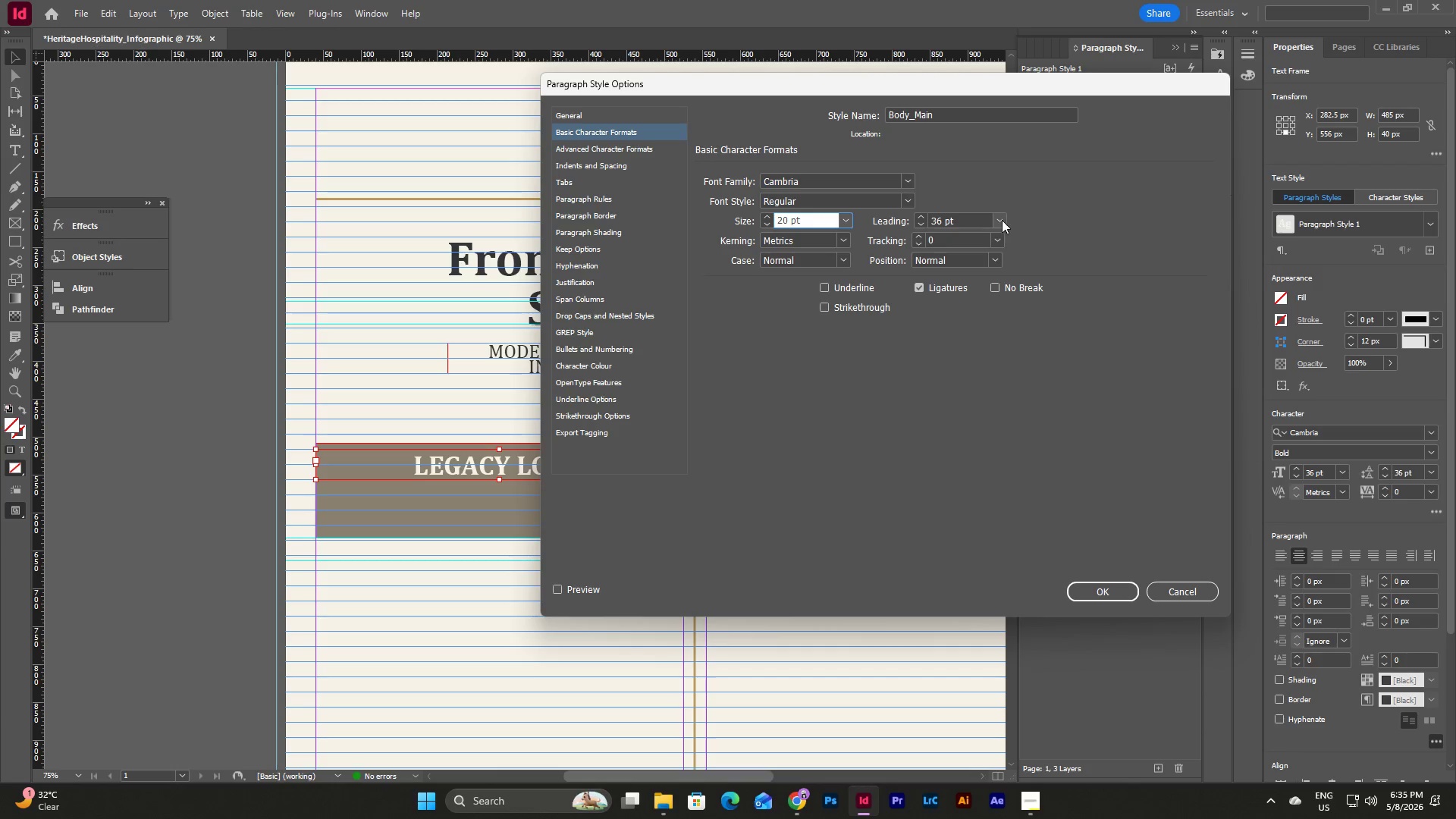 
double_click([969, 221])
 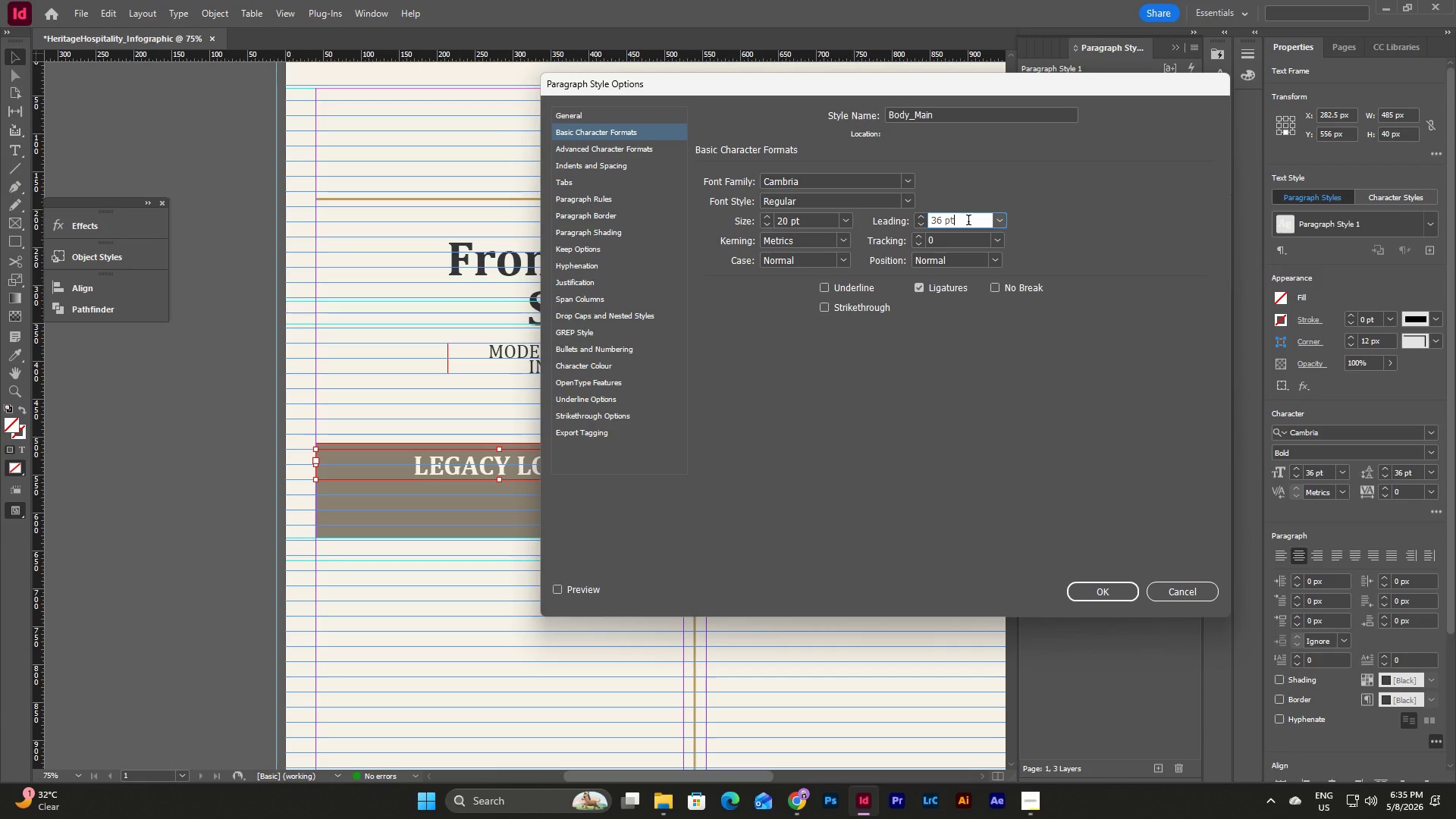 
left_click_drag(start_coordinate=[968, 221], to_coordinate=[848, 219])
 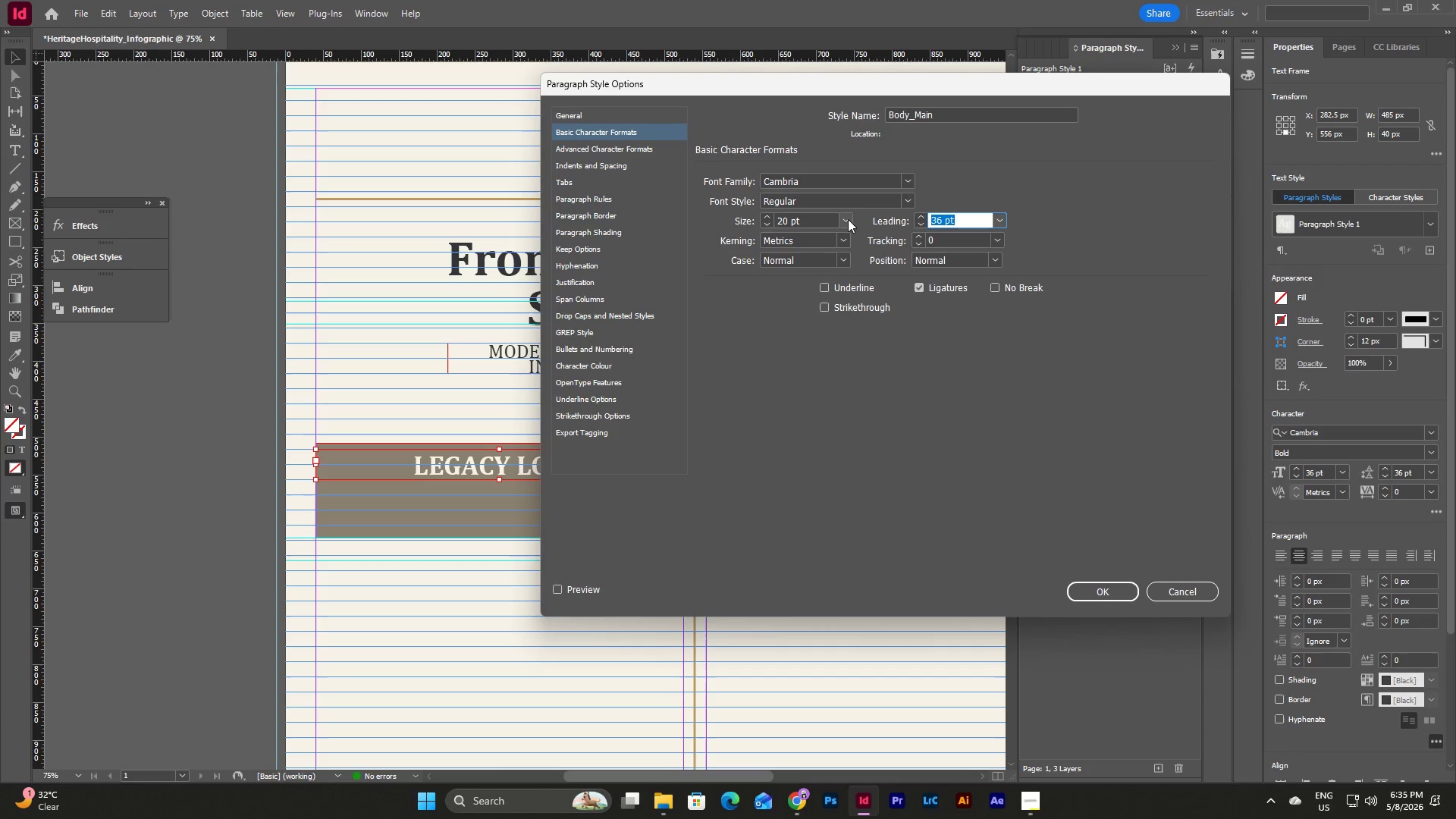 
key(Numpad2)
 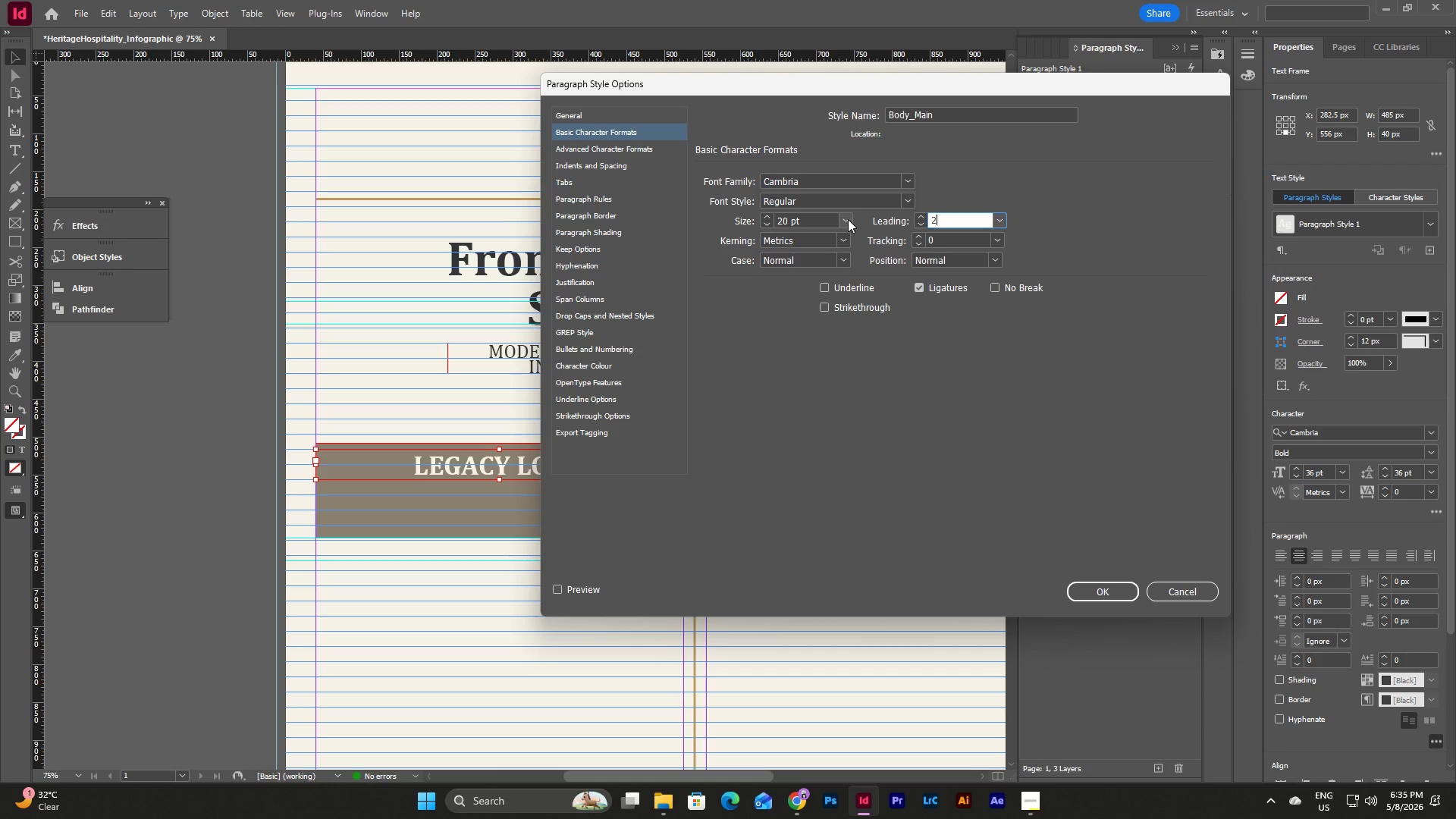 
key(Numpad0)
 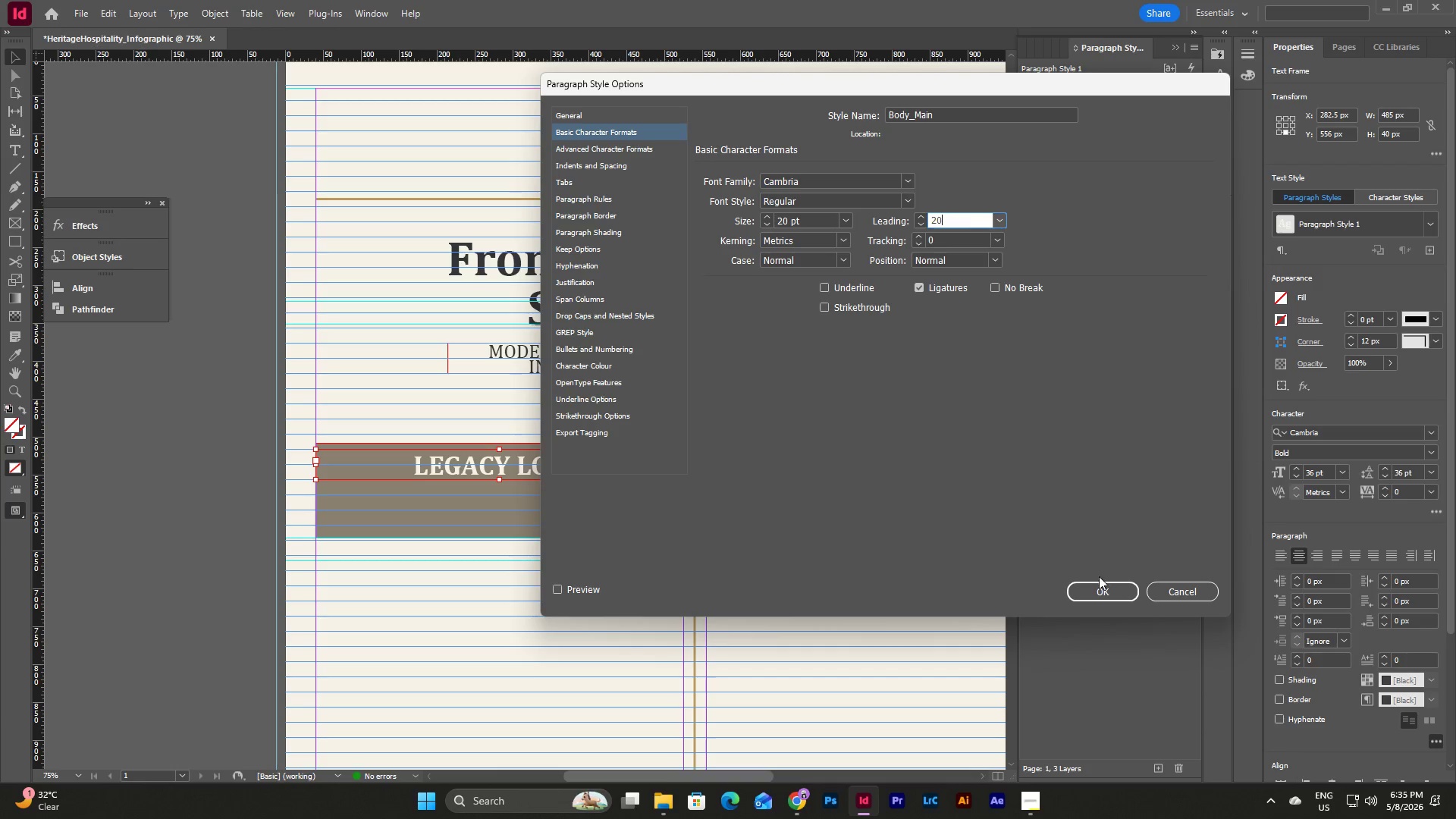 
left_click([1101, 589])
 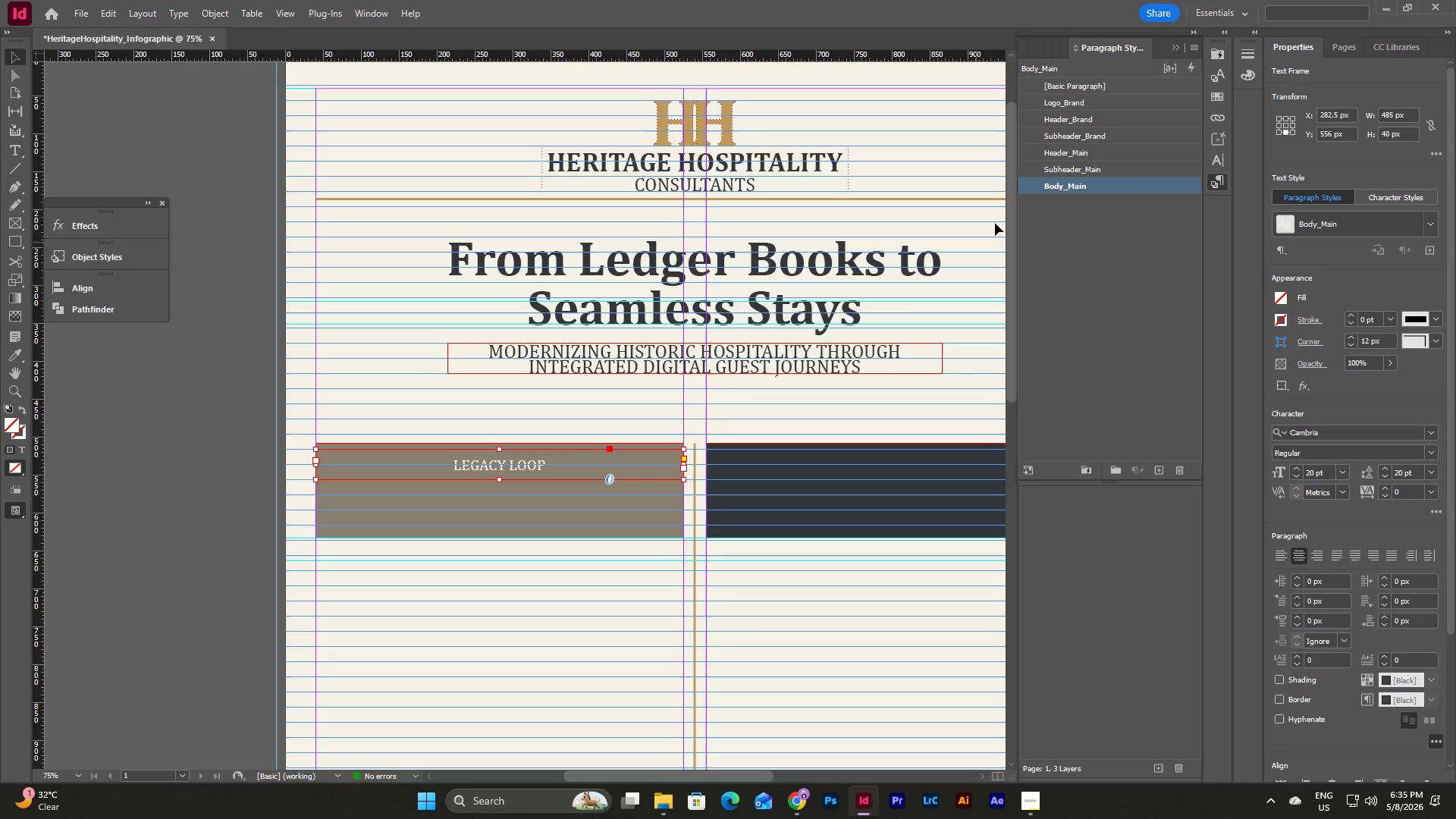 
left_click([1051, 173])
 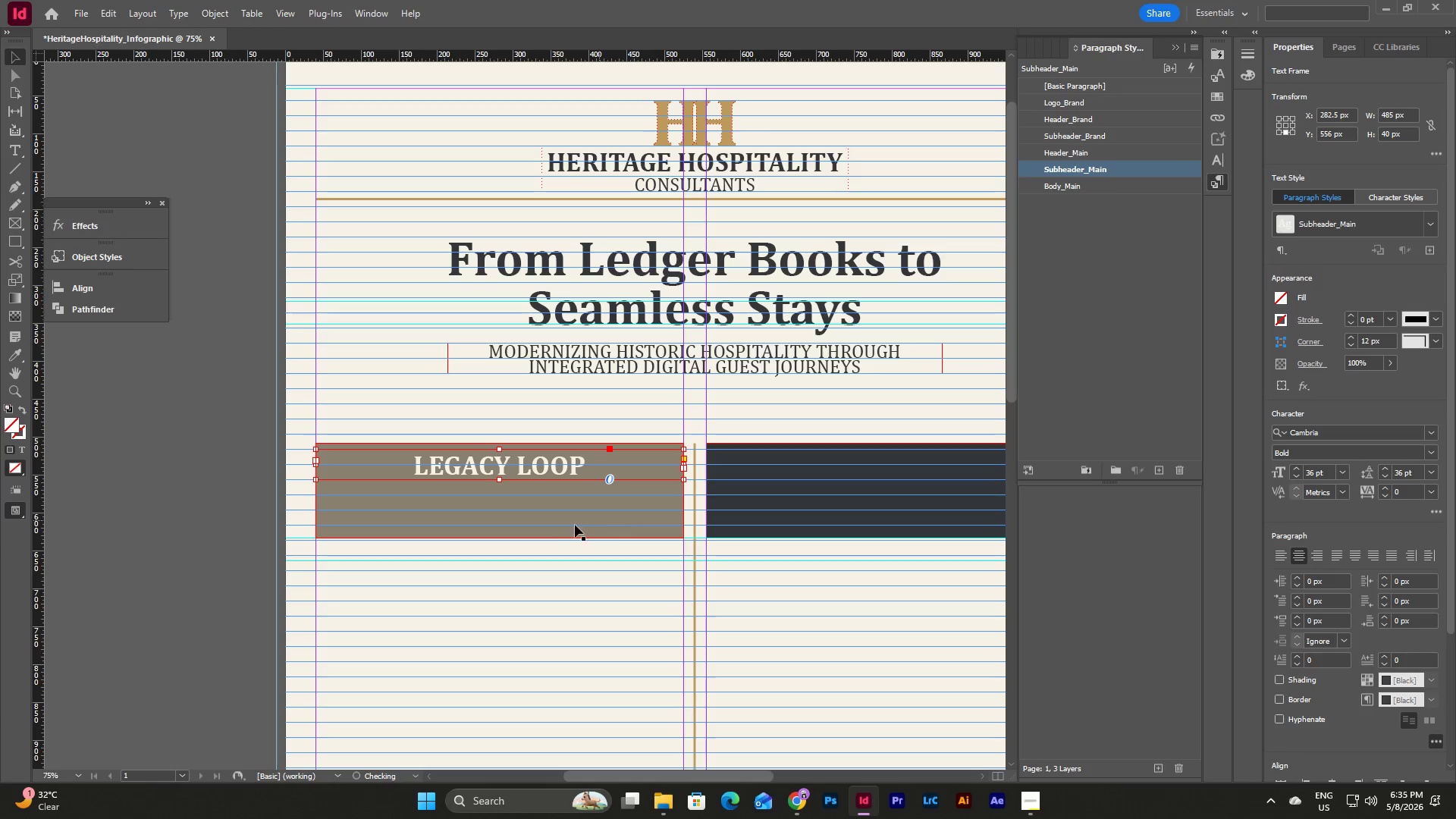 
left_click([550, 578])
 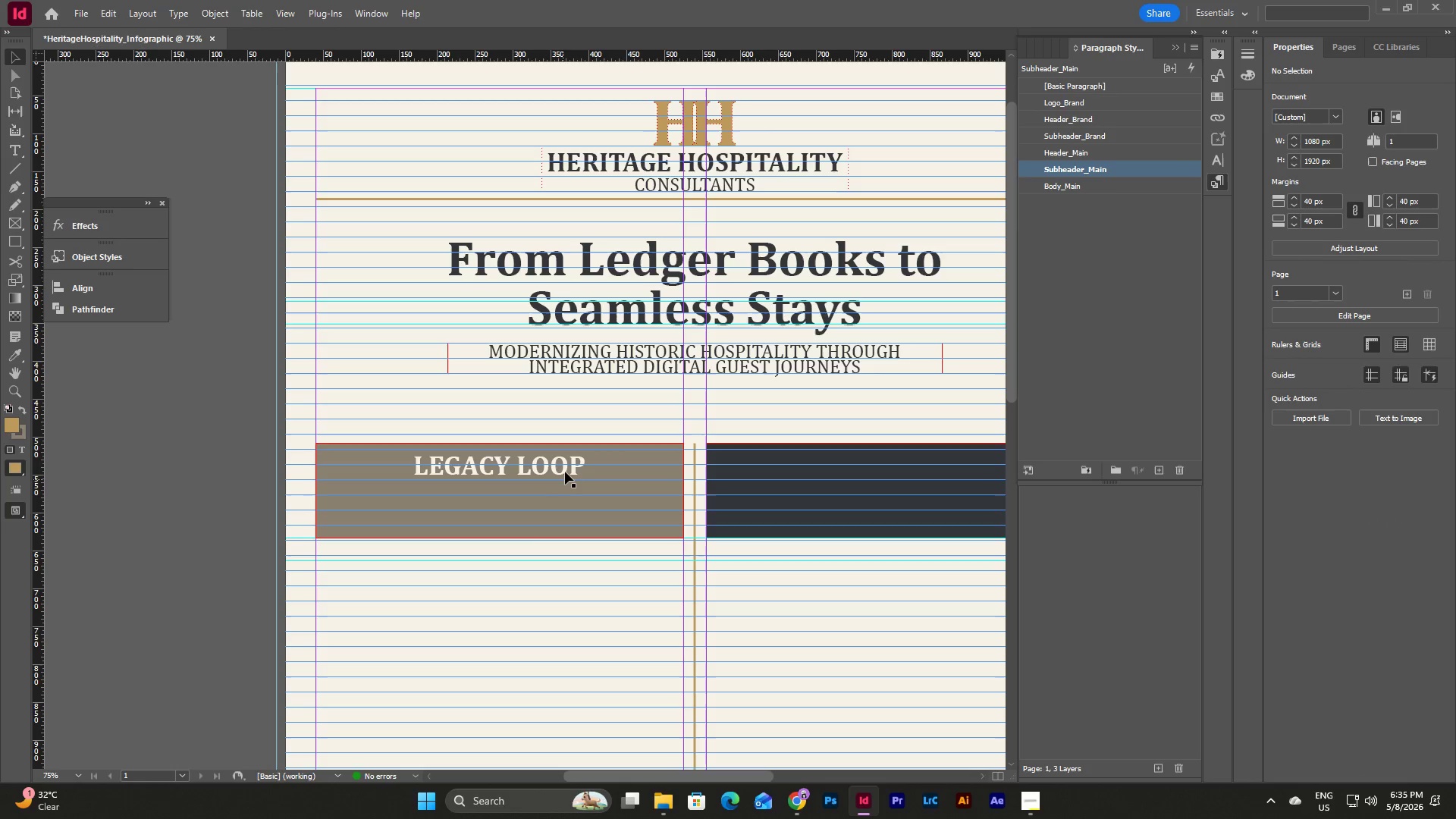 
left_click([566, 459])
 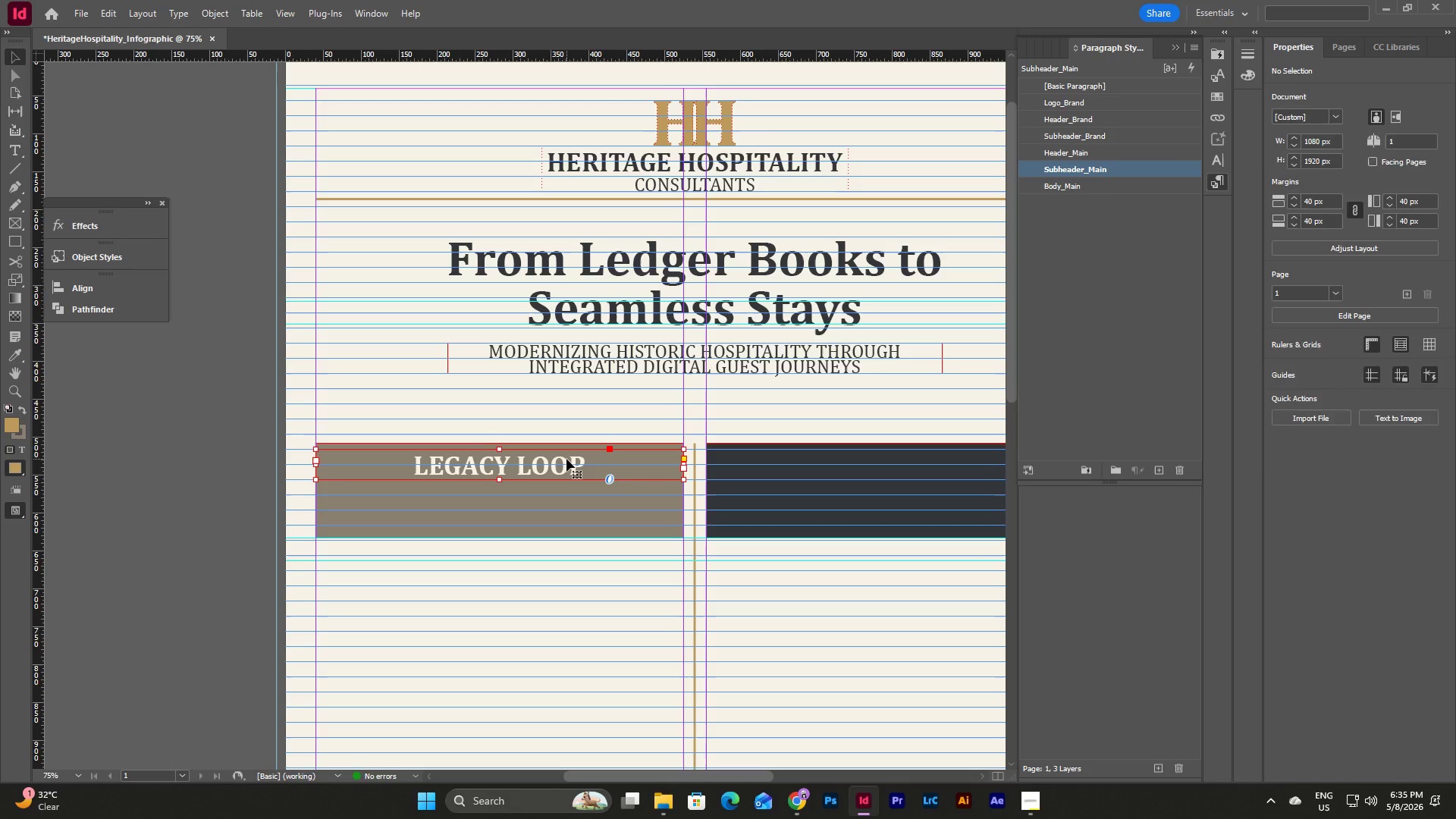 
key(Control+C)
 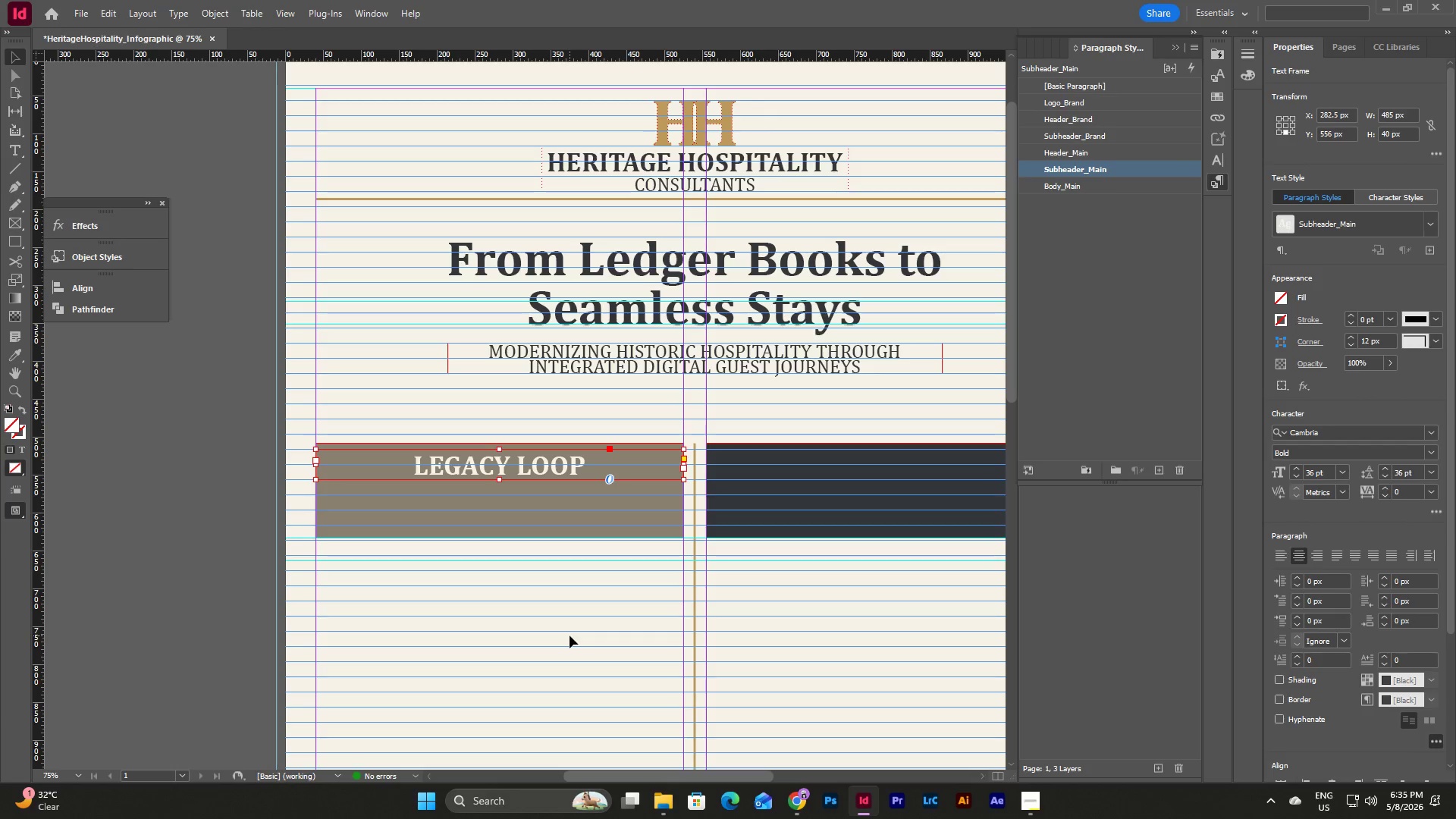 
left_click([570, 635])
 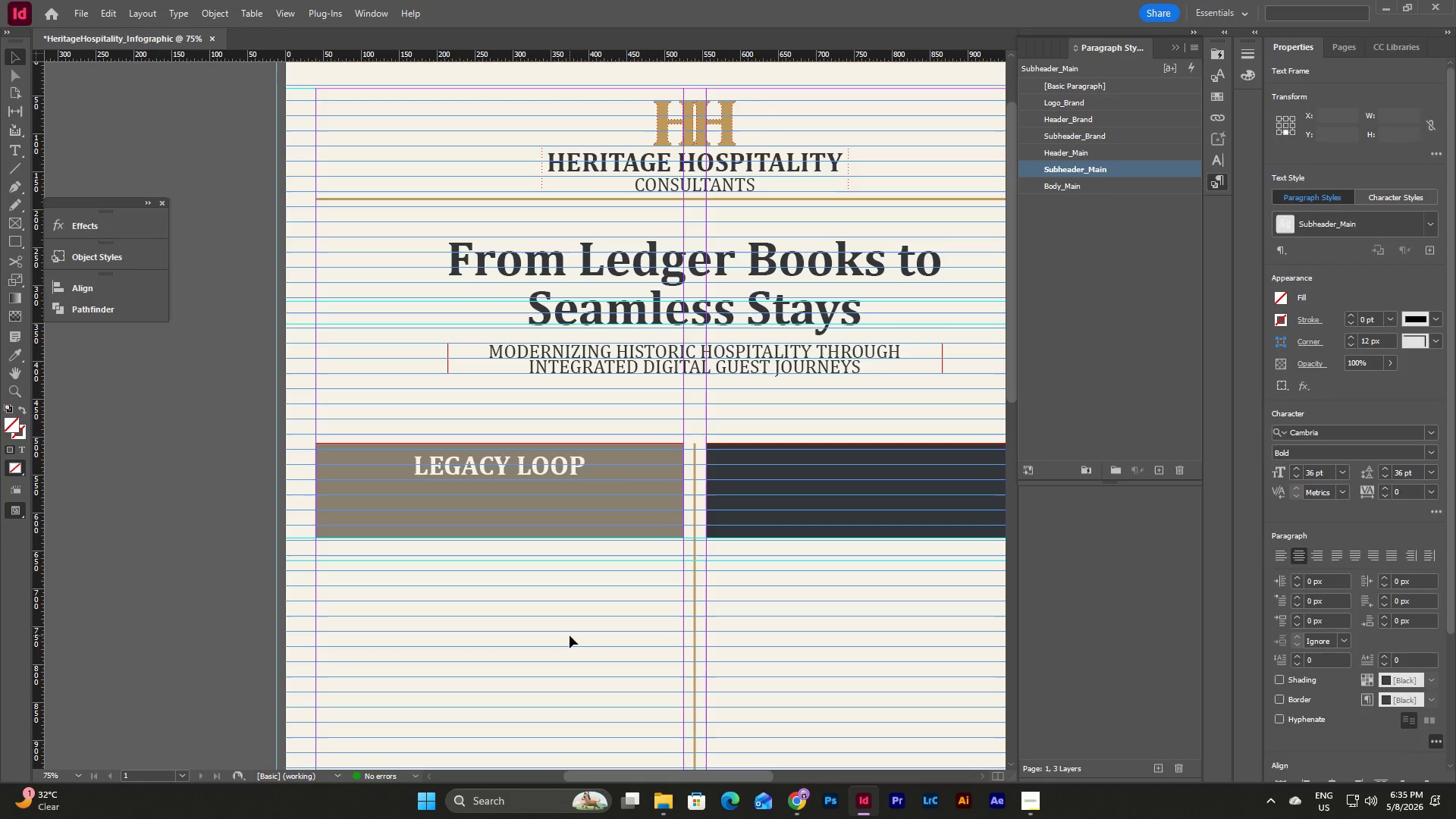 
key(Control+V)
 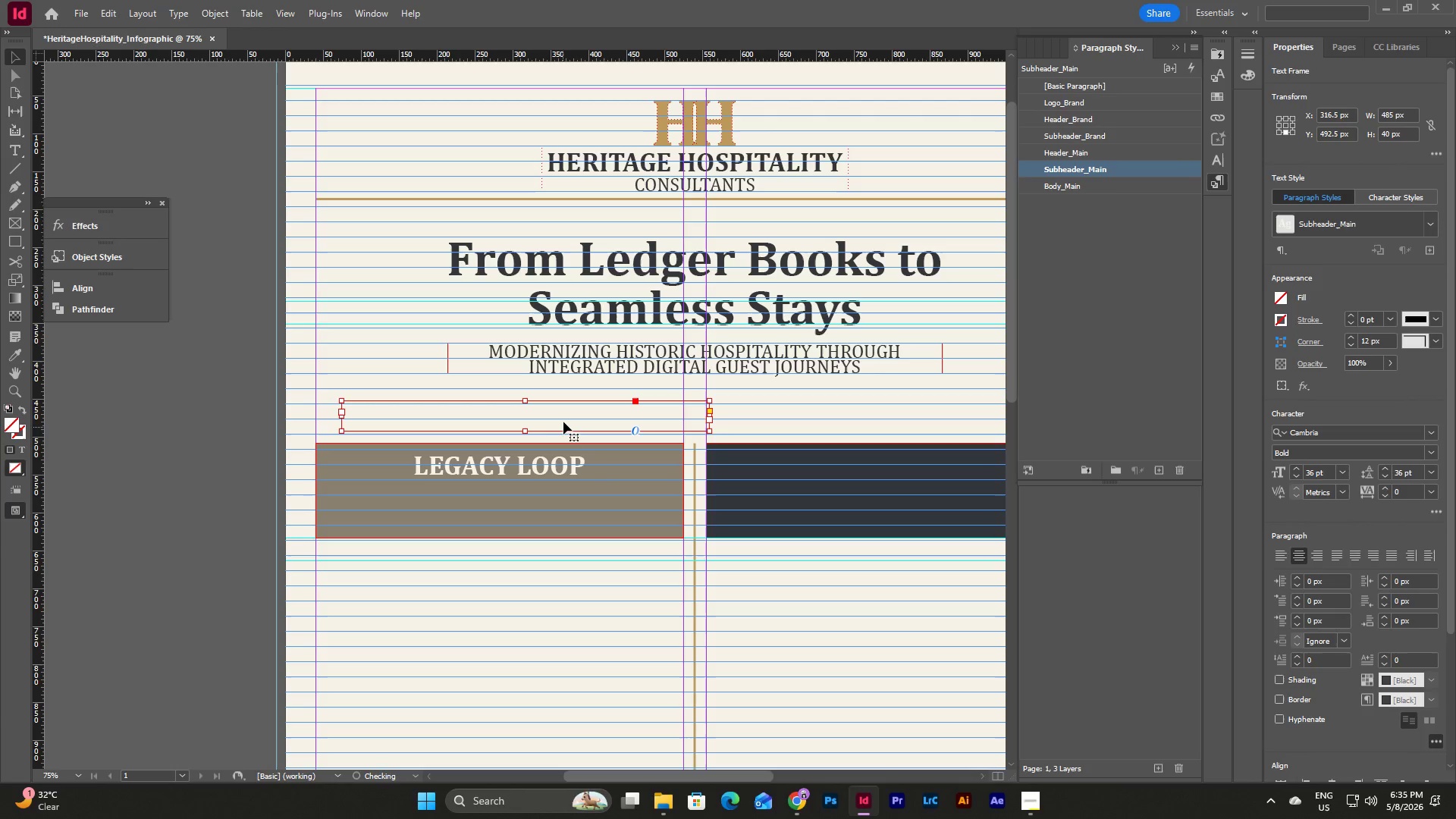 
left_click_drag(start_coordinate=[563, 422], to_coordinate=[565, 509])
 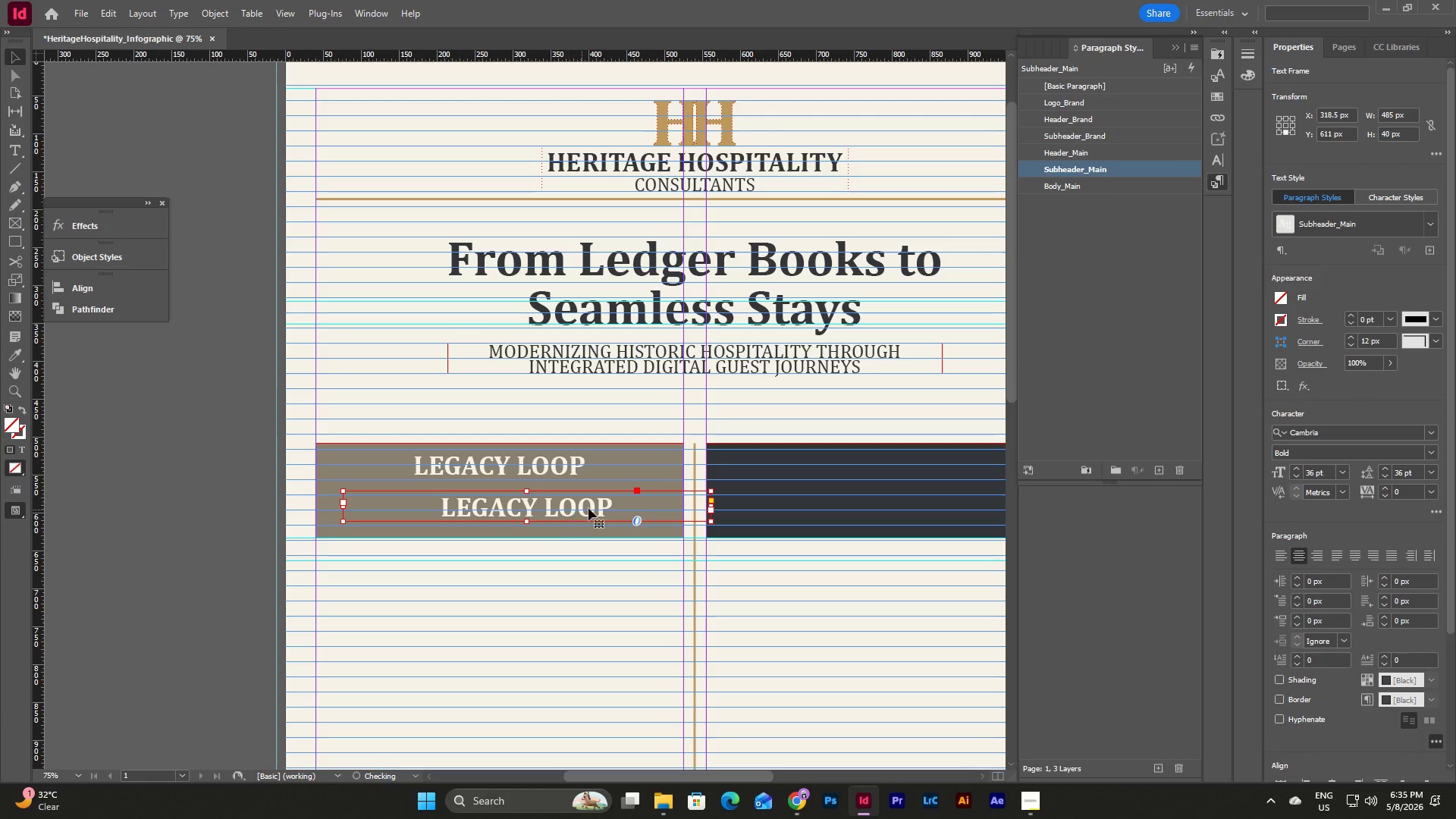 
left_click([604, 507])
 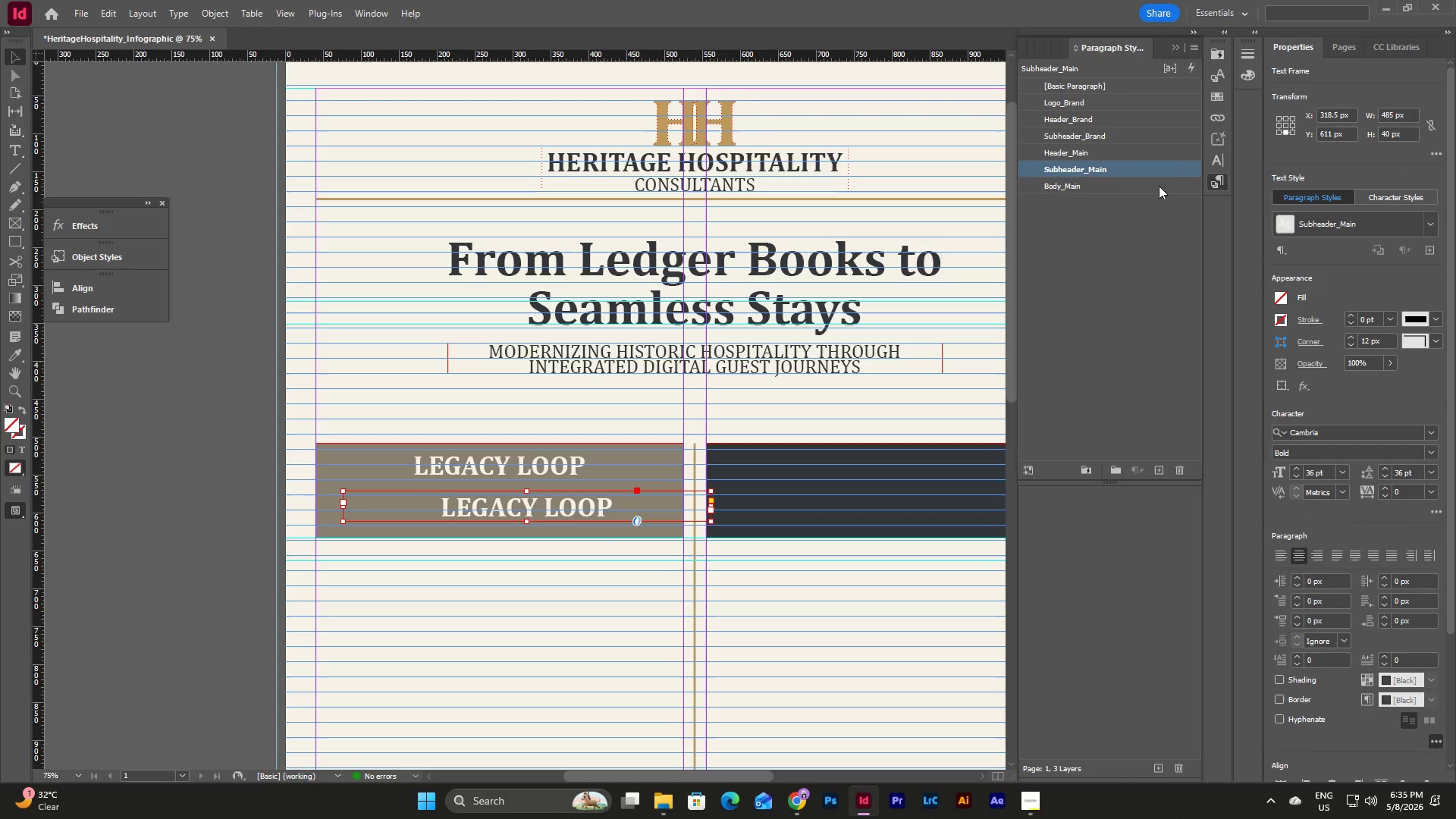 
left_click([1109, 190])
 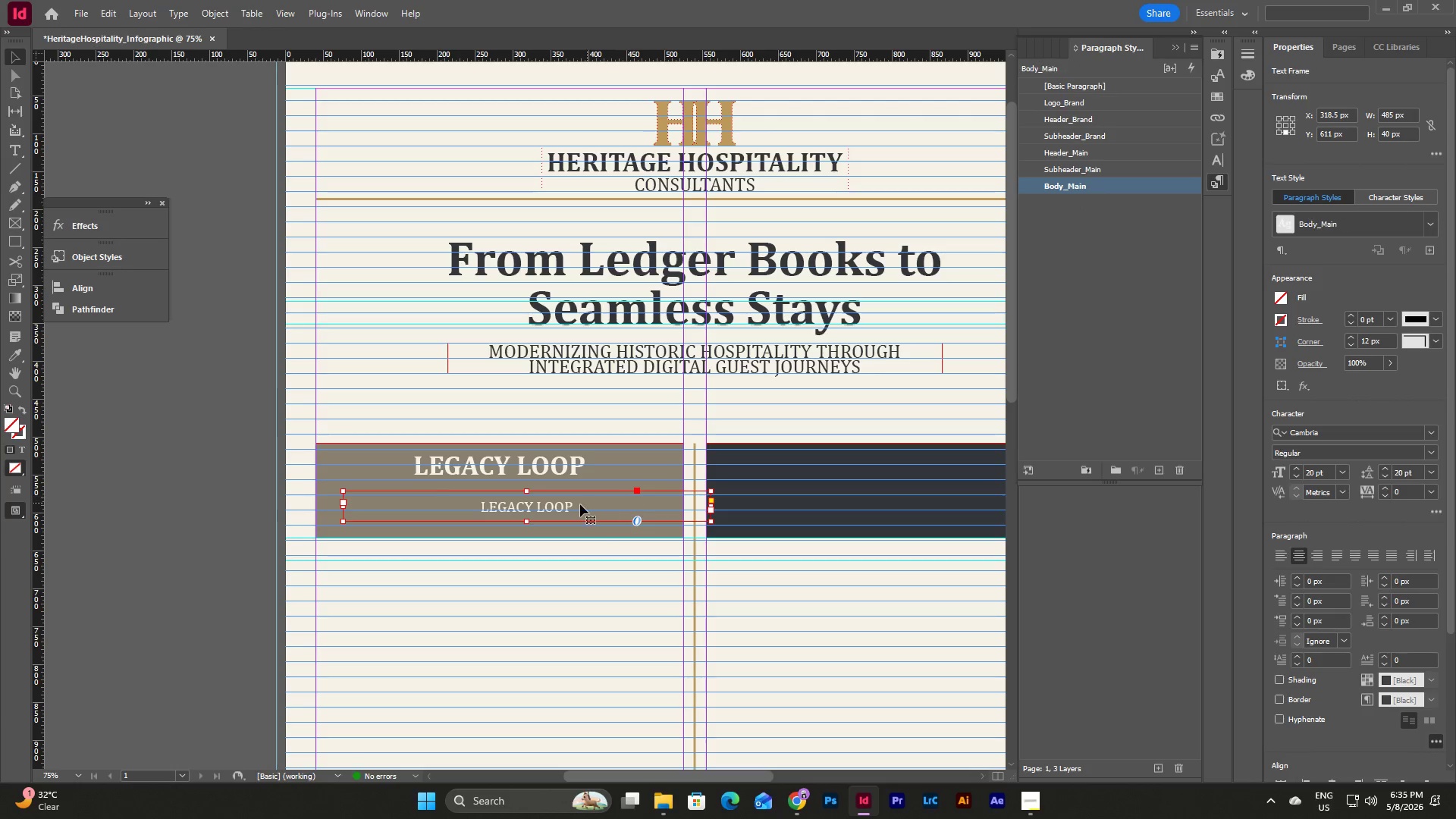 
double_click([579, 505])
 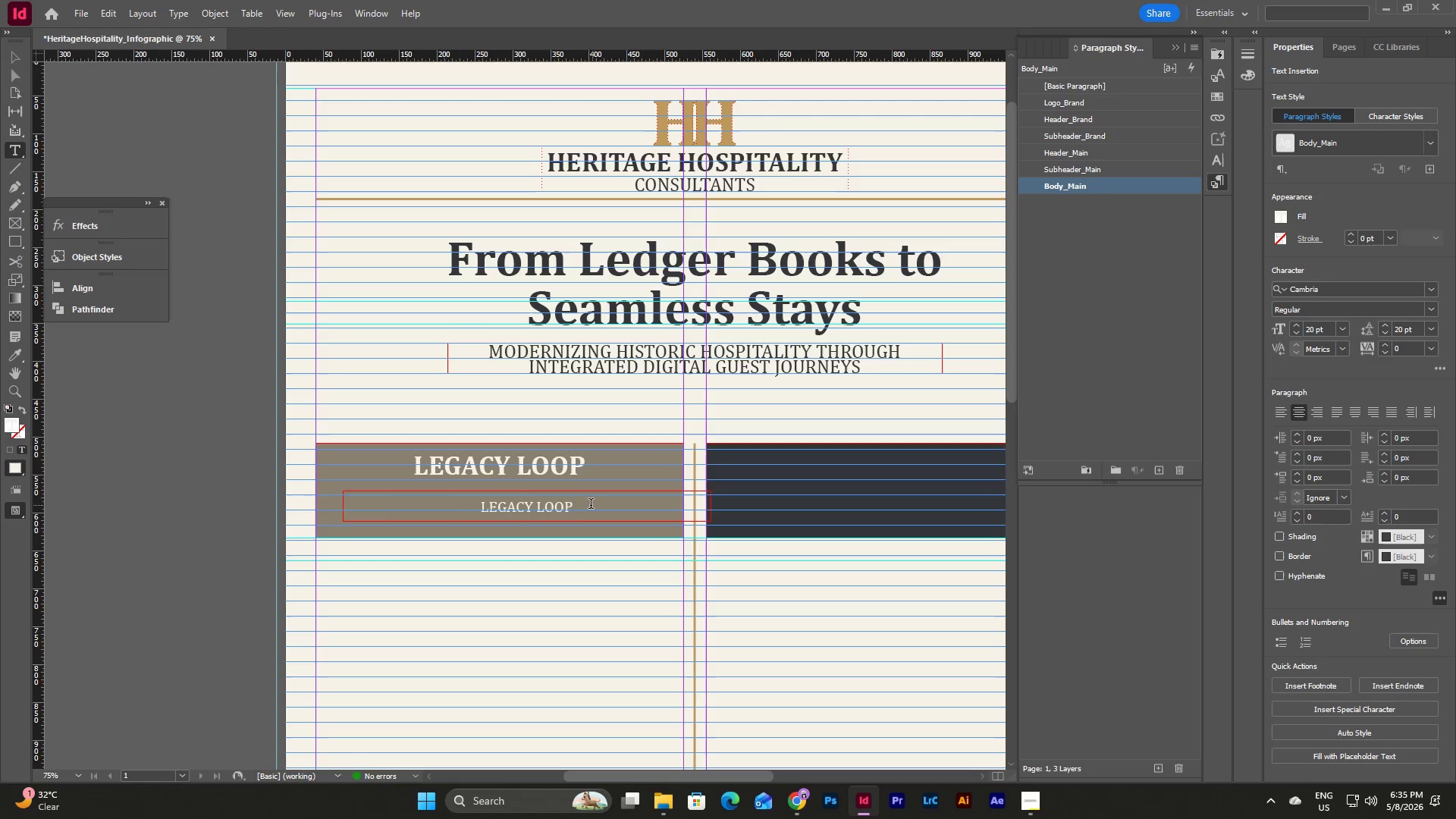 
left_click_drag(start_coordinate=[582, 506], to_coordinate=[418, 510])
 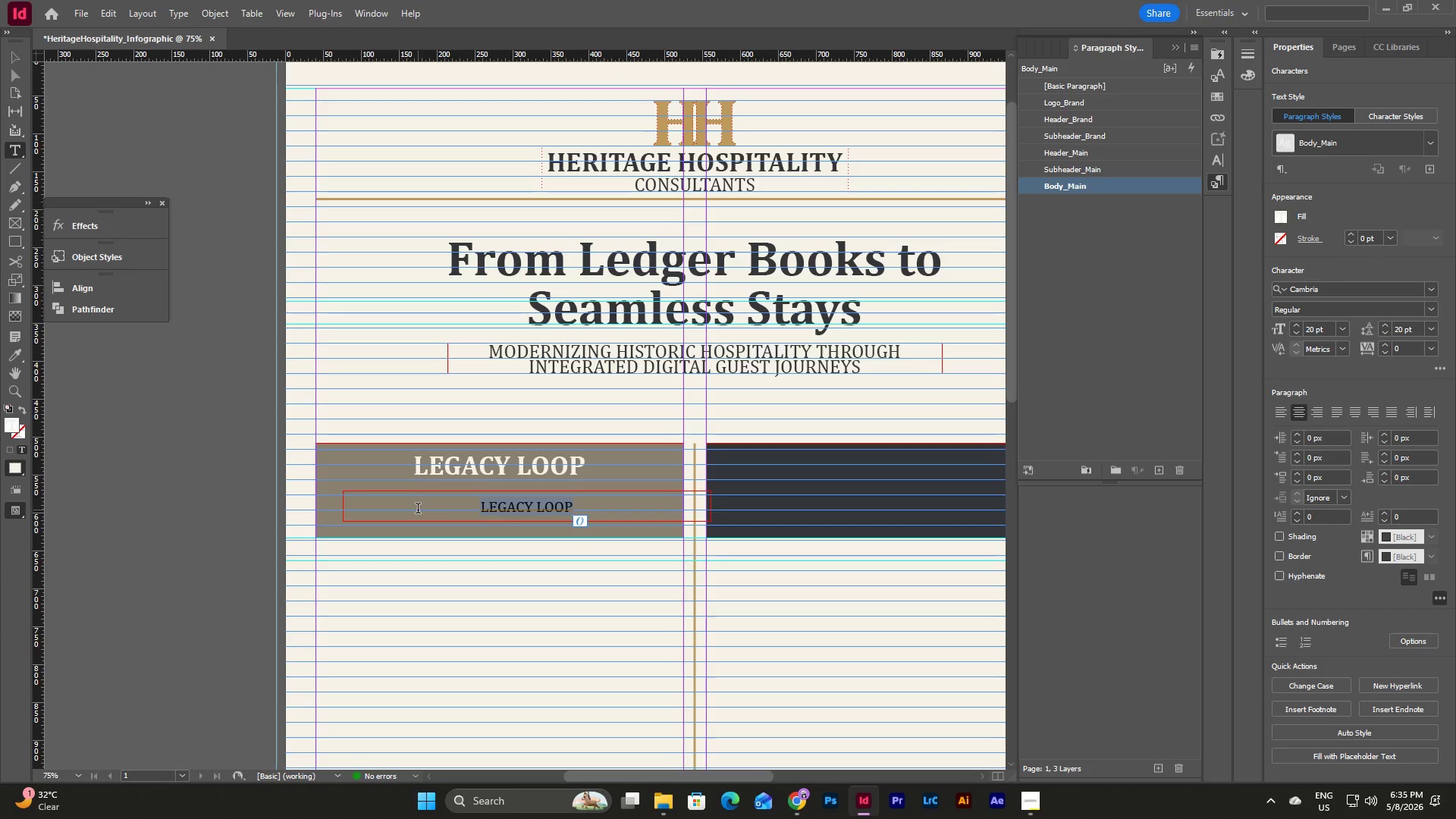 
type(PAPER-BAED)
key(Backspace)
key(Backspace)
type(SED )
key(Backspace)
key(Backspace)
type(D OPERATIONS)
key(Escape)
 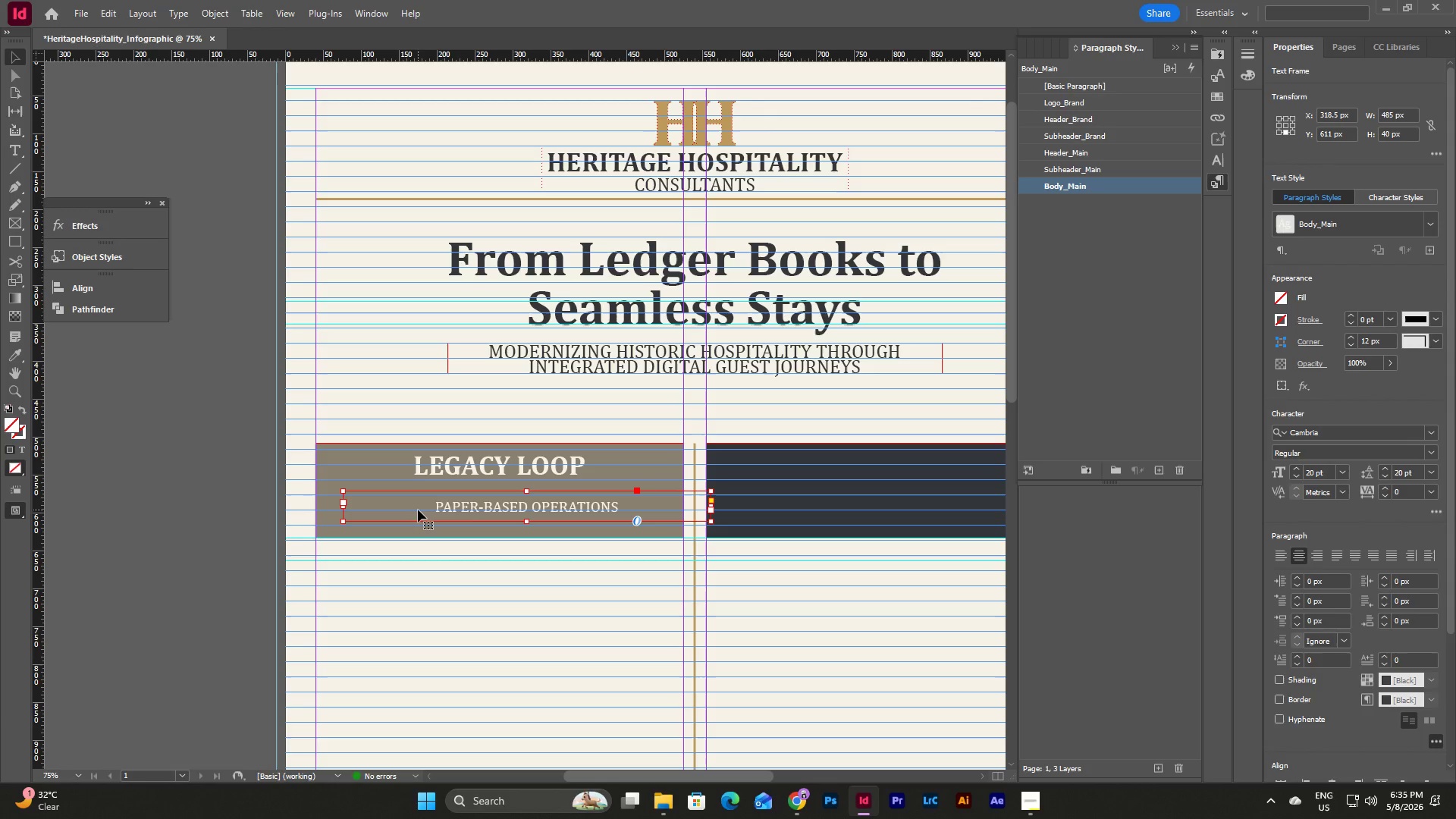 
wait(16.03)
 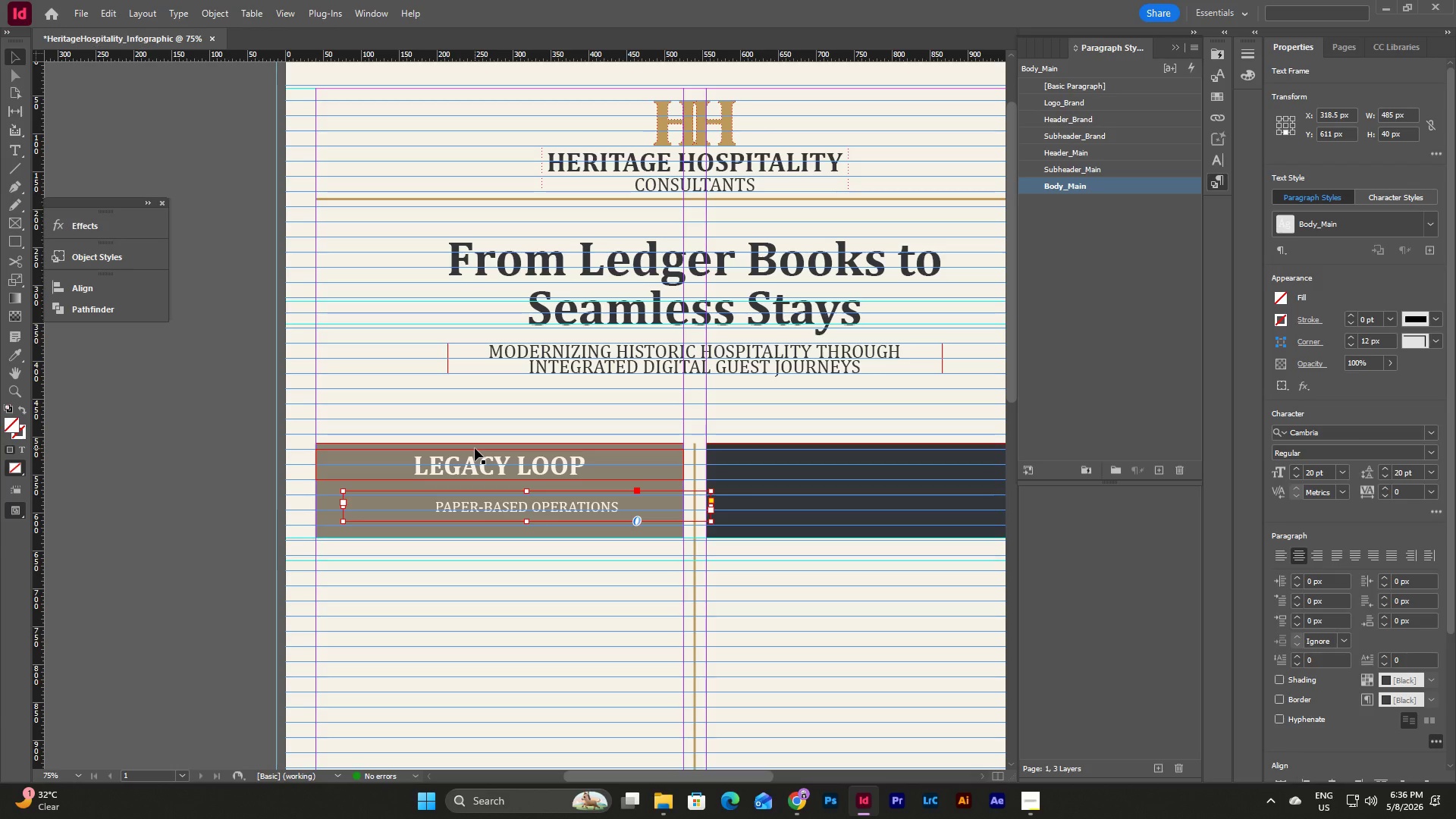 
left_click_drag(start_coordinate=[543, 508], to_coordinate=[543, 656])
 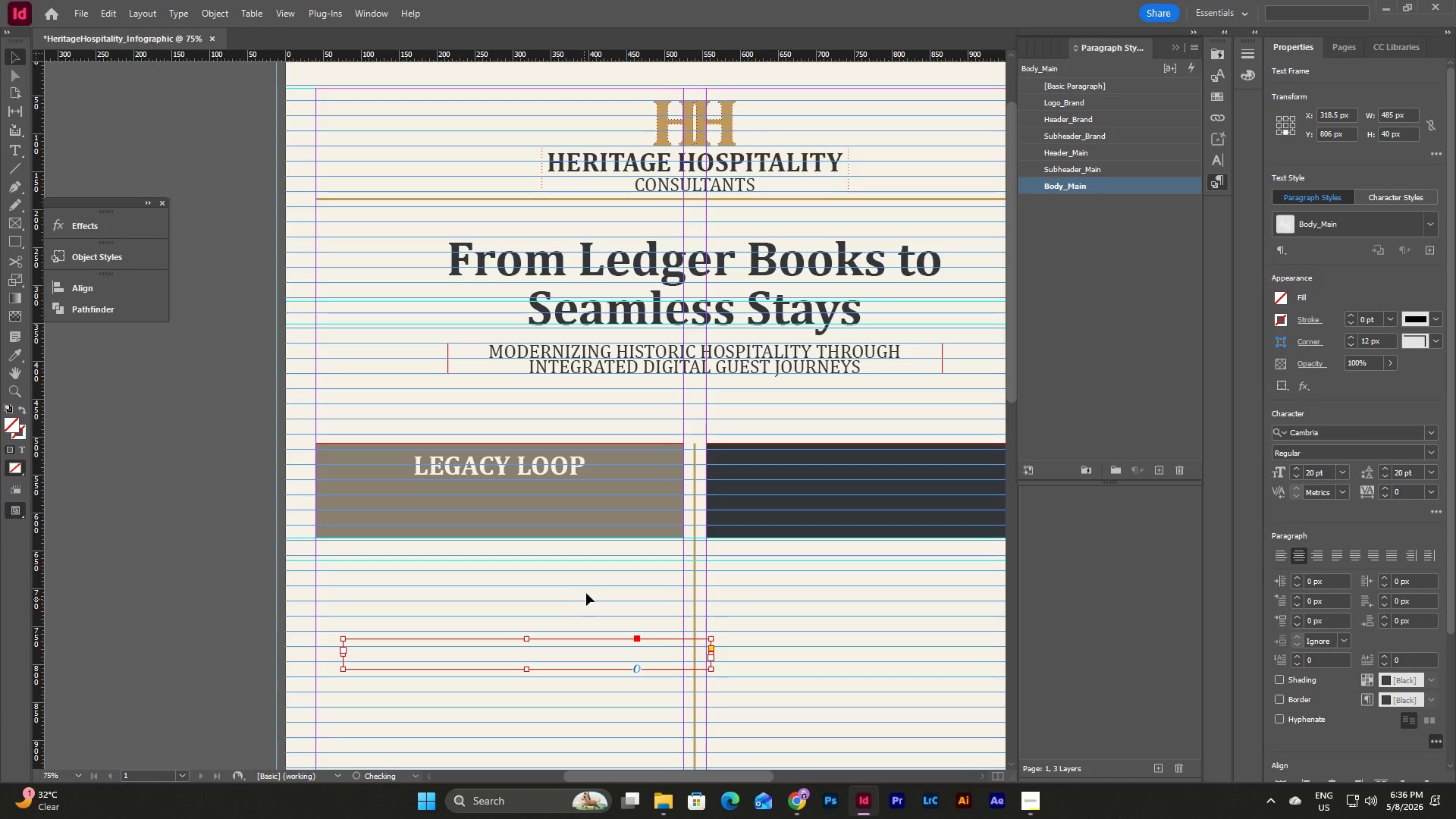 
left_click([587, 585])
 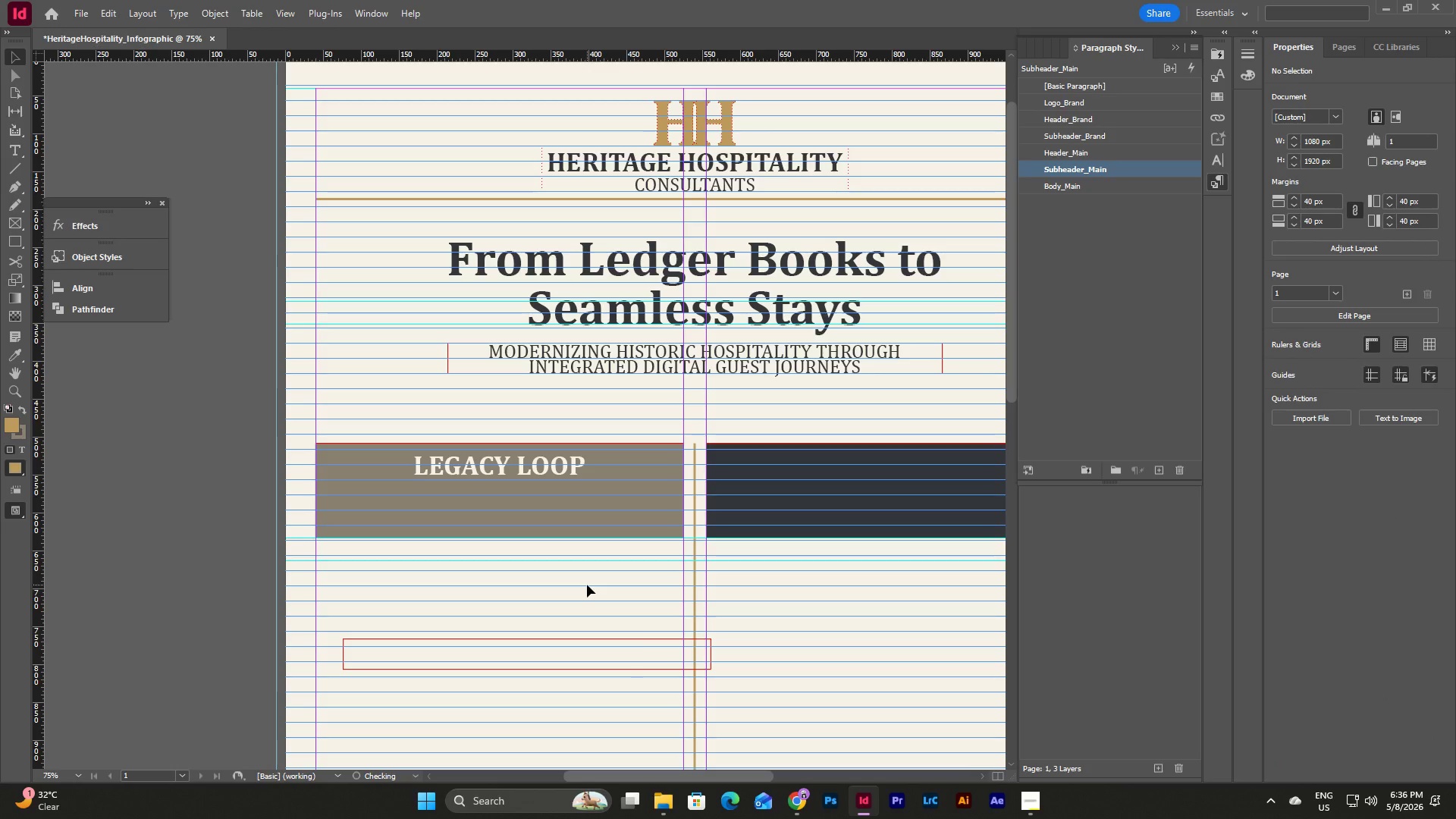 
type(ww)
 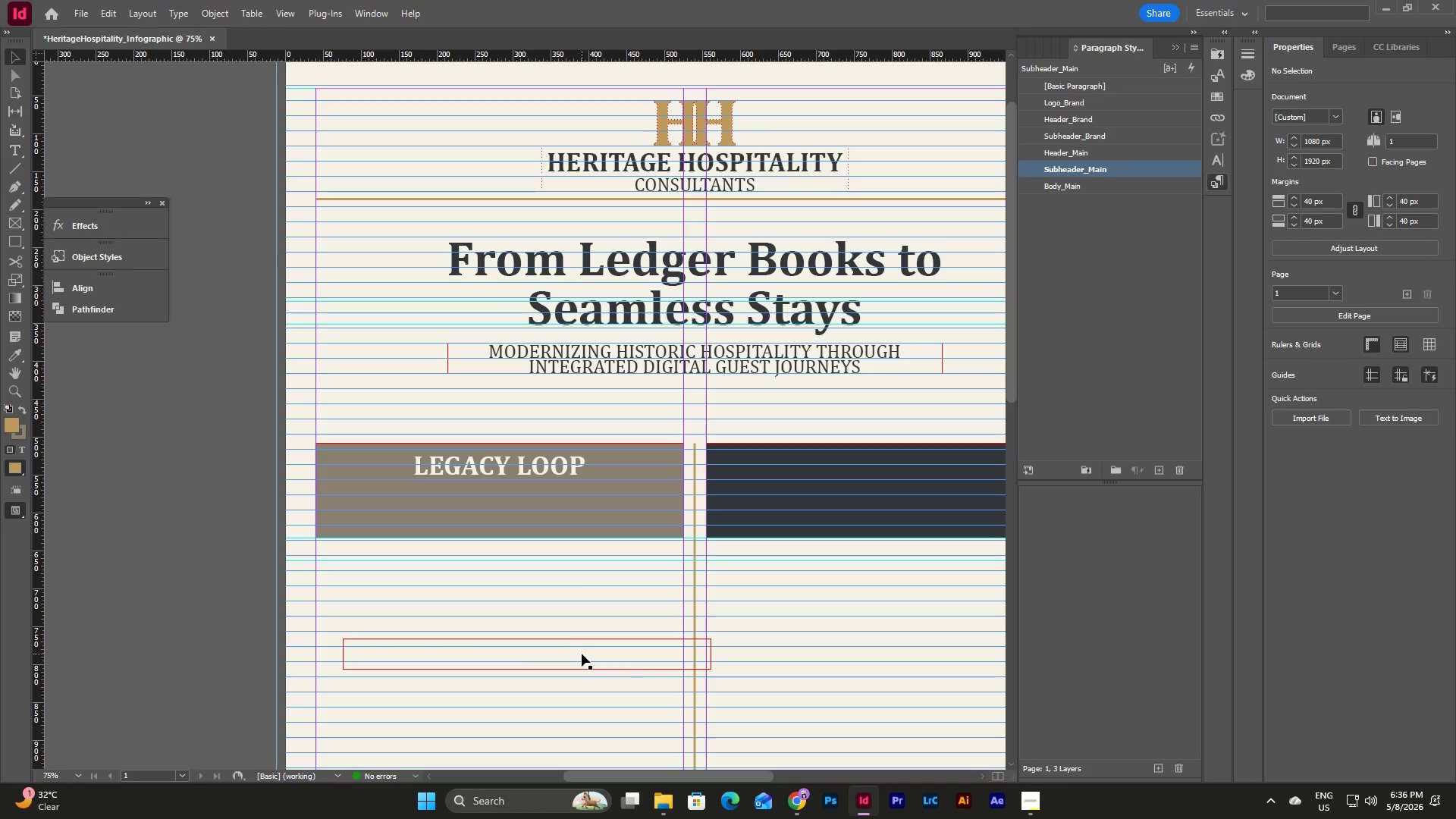 
left_click_drag(start_coordinate=[582, 654], to_coordinate=[556, 494])
 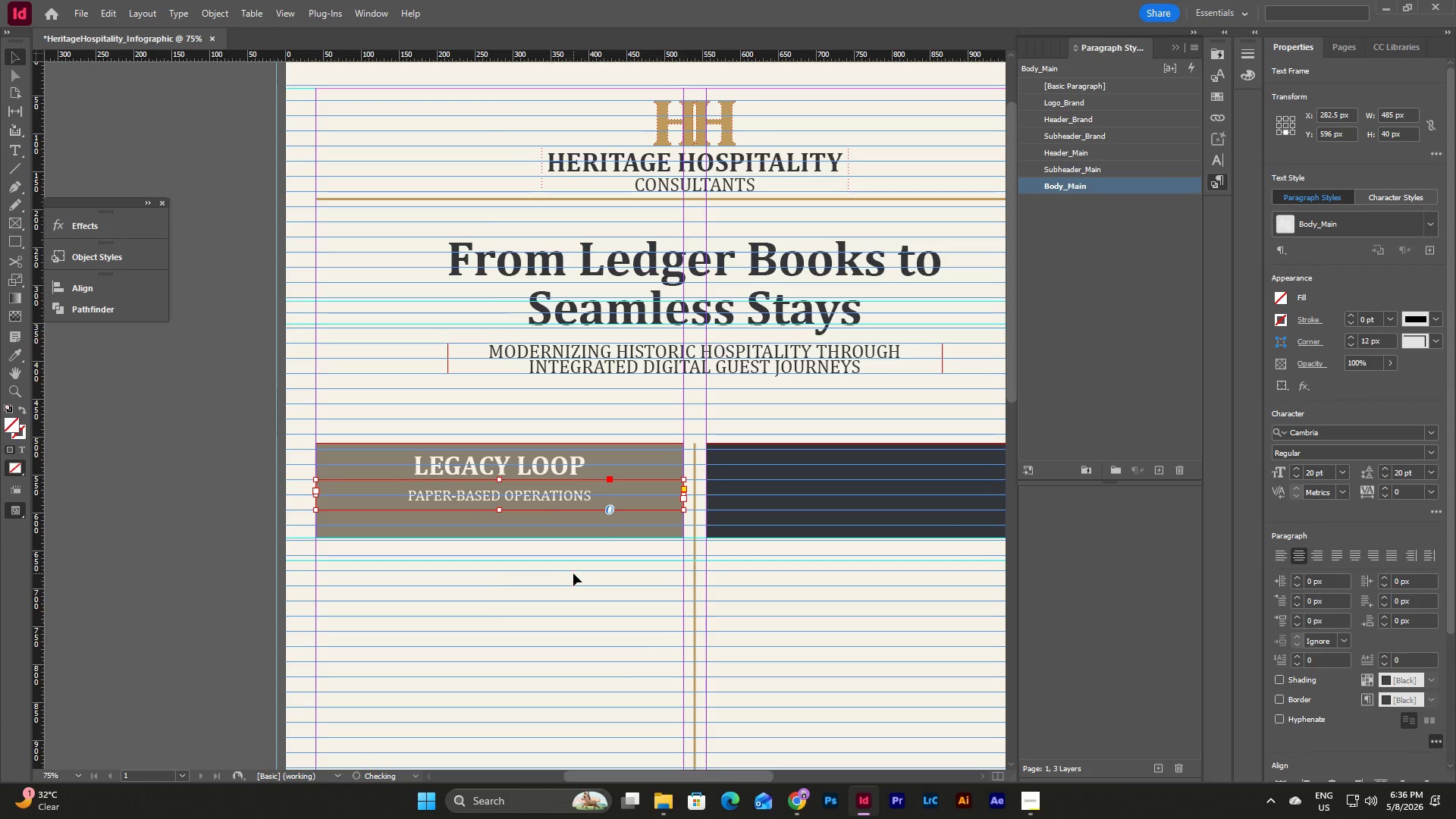 
left_click([573, 573])
 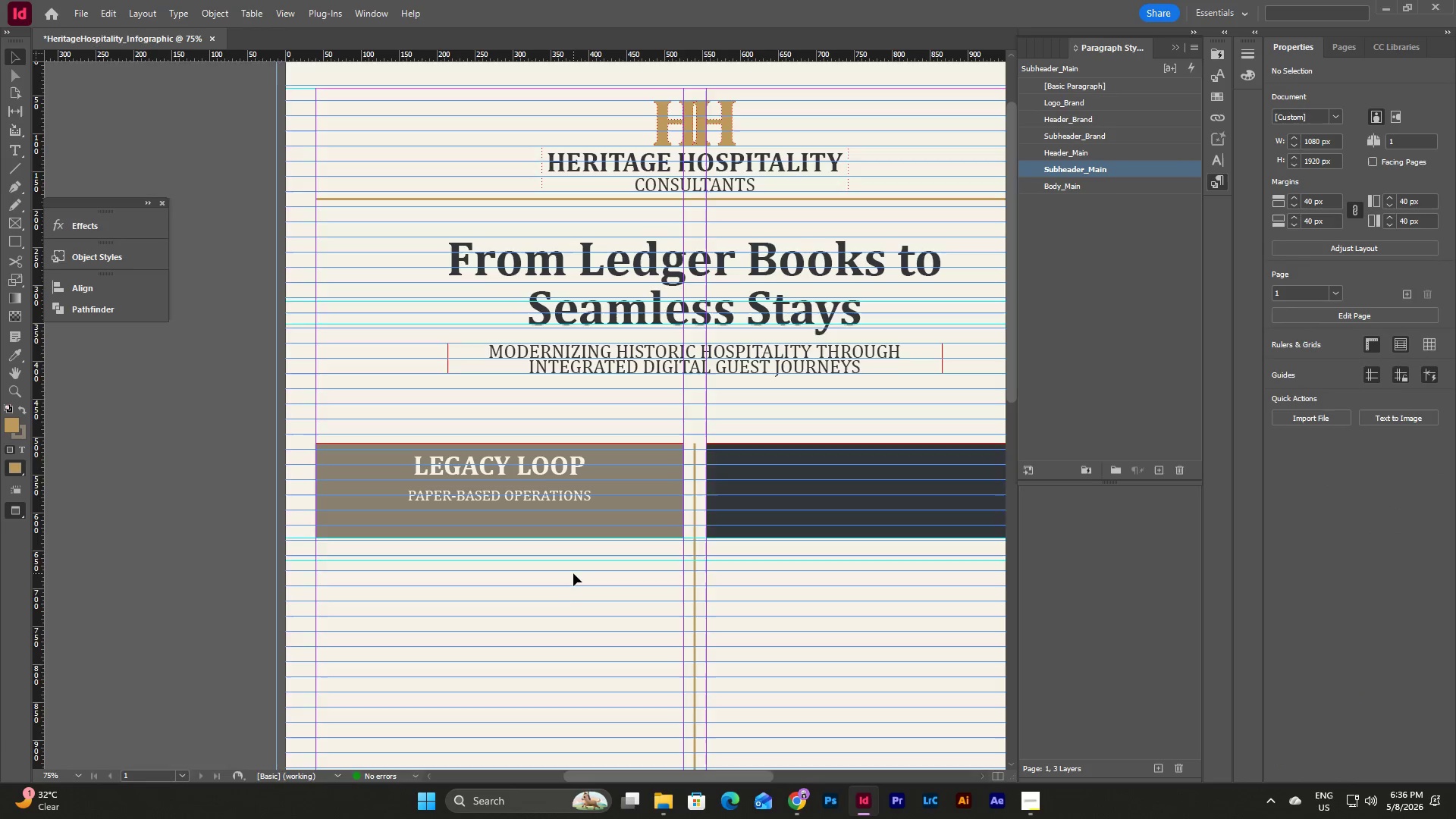 
type(ww)
 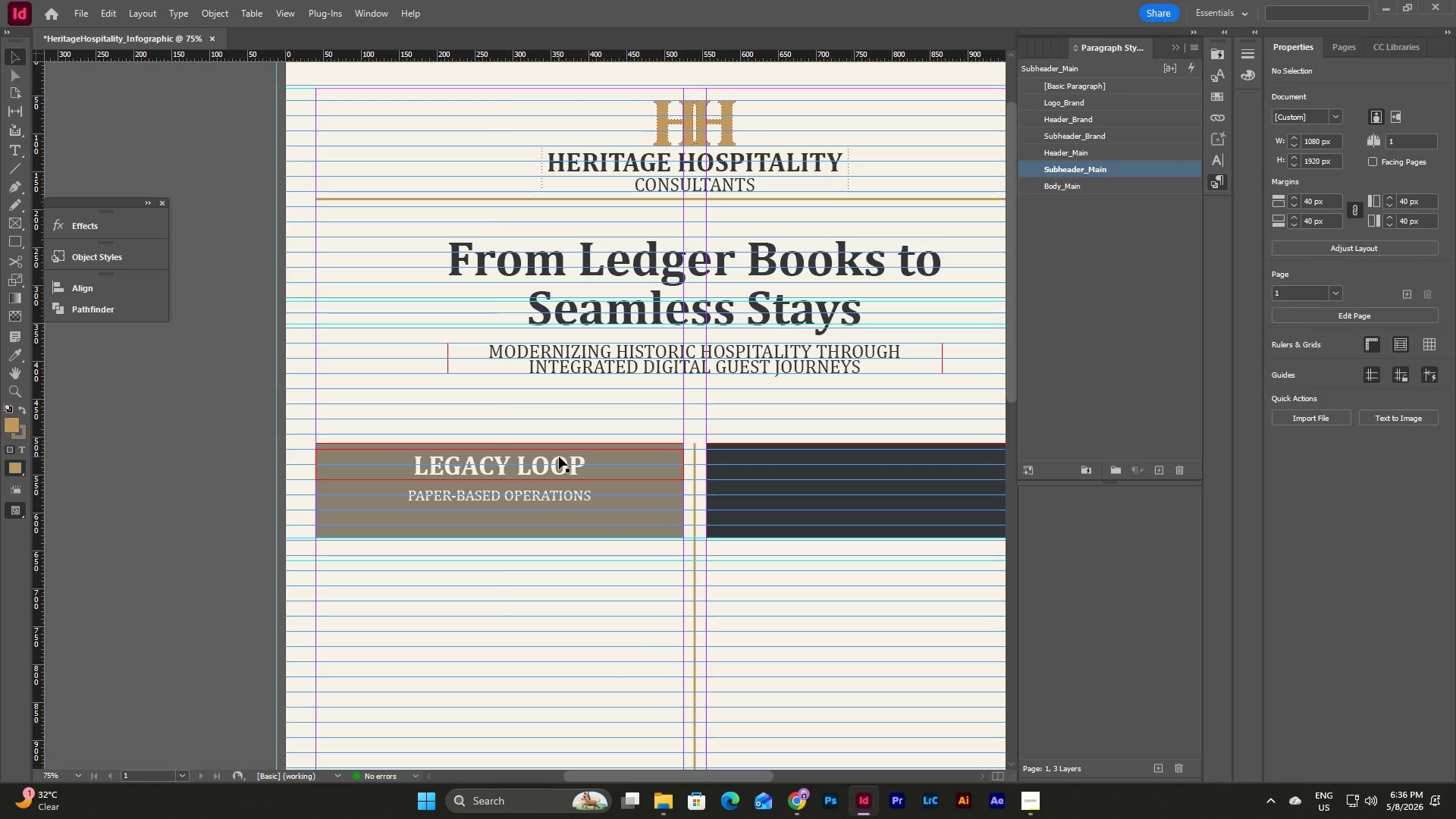 
left_click([559, 457])
 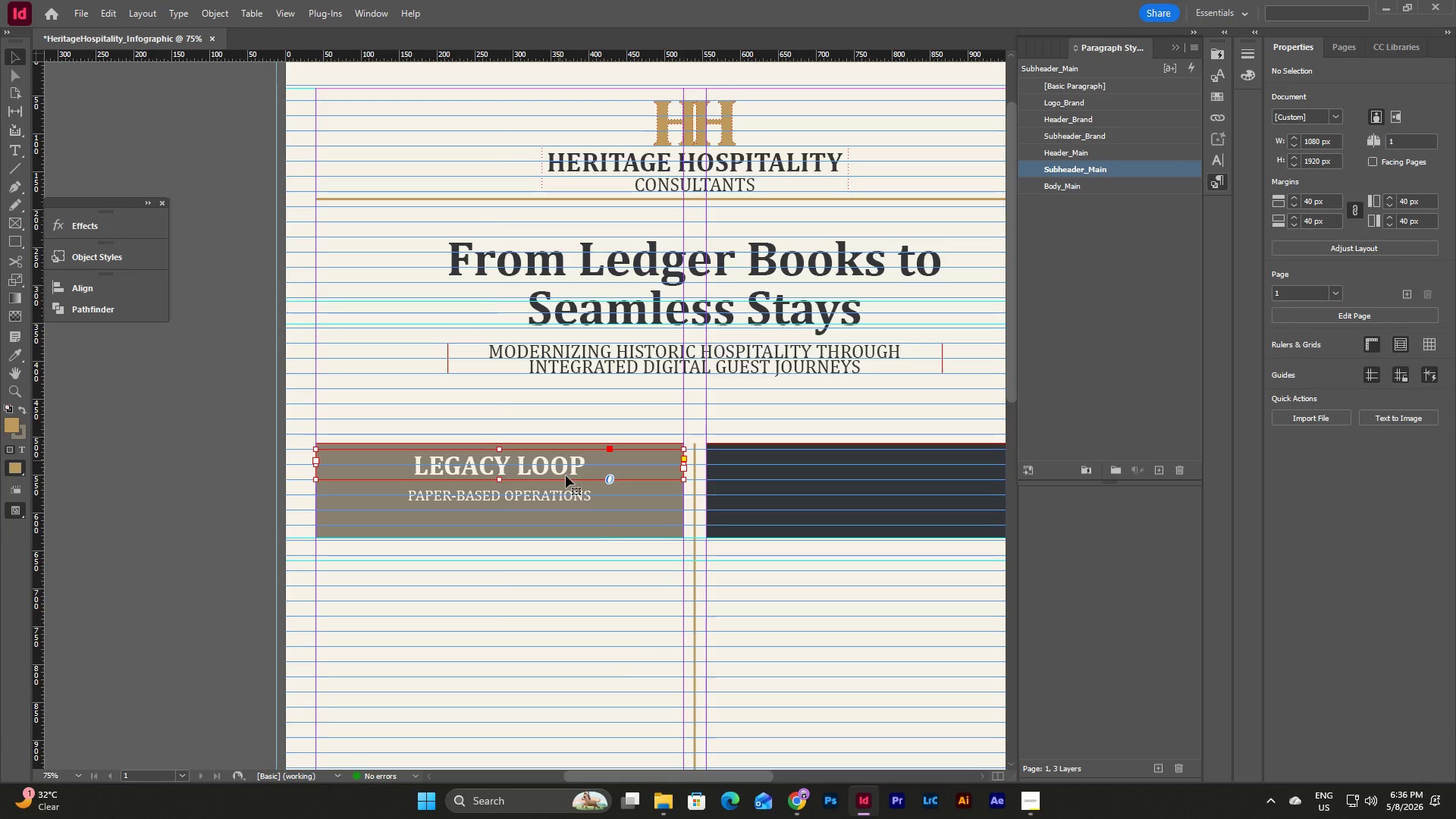 
hold_key(key=ShiftLeft, duration=0.58)
left_click([576, 504])
 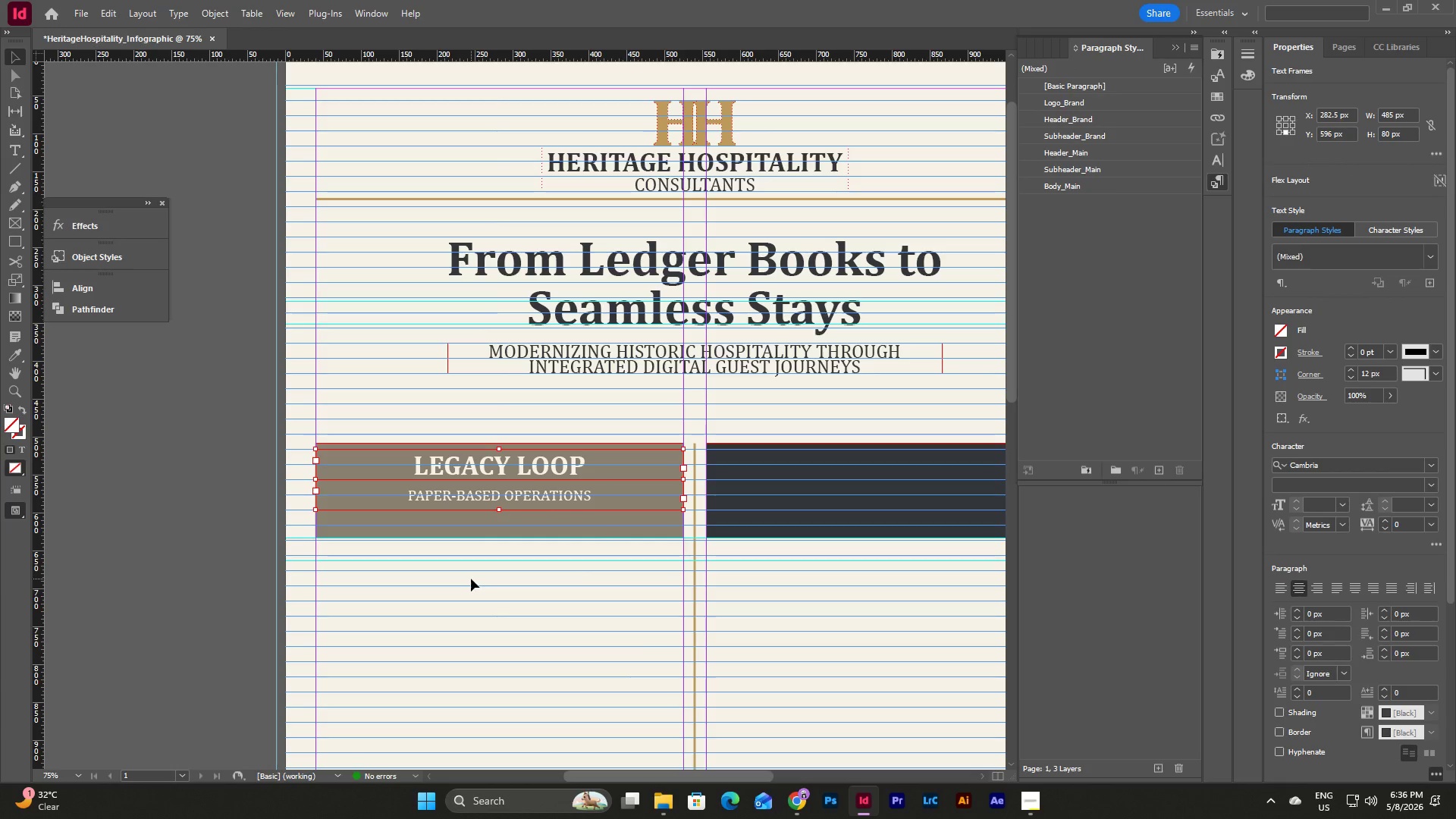 
right_click([529, 504])
 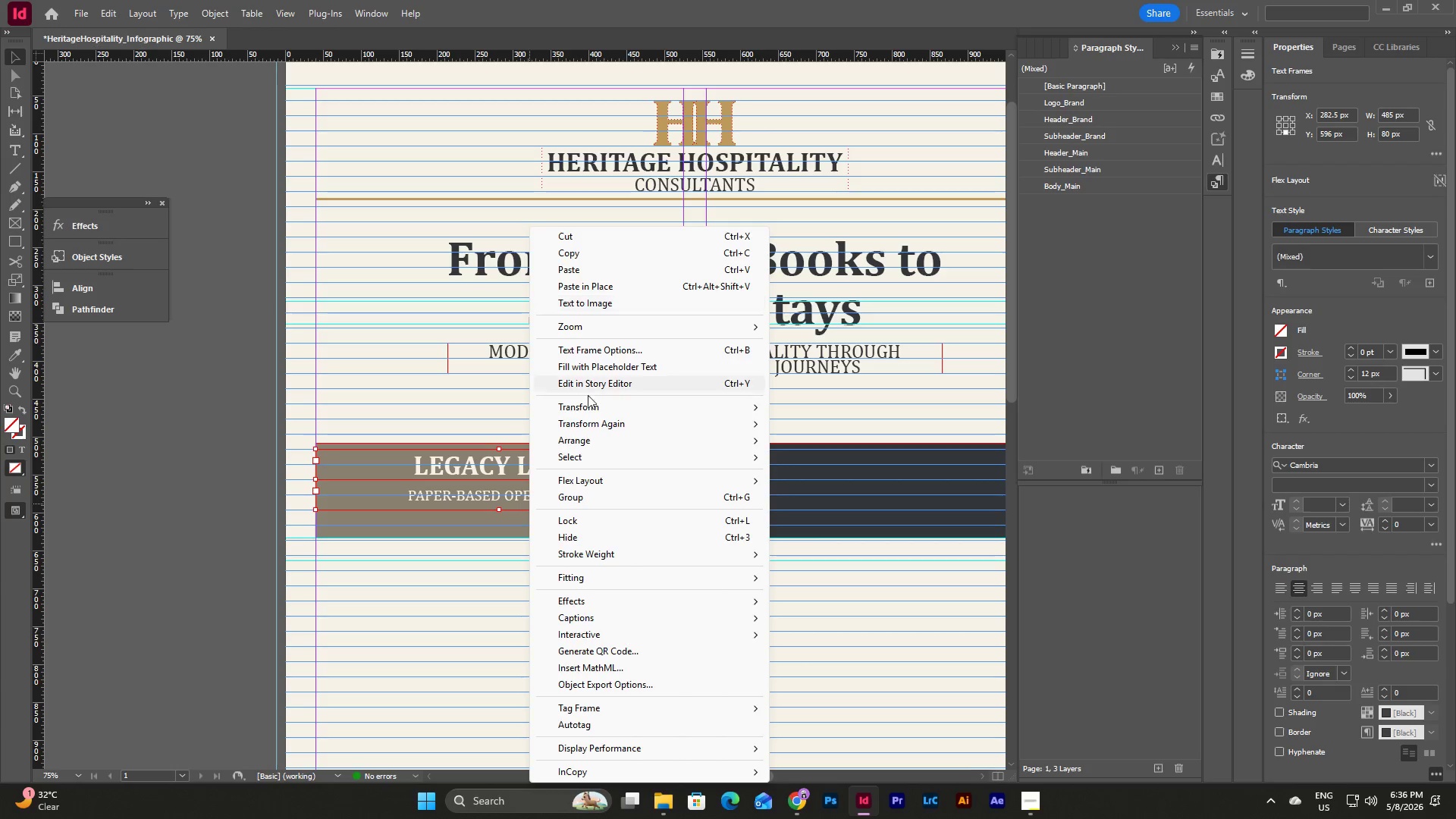 
left_click([590, 491])
 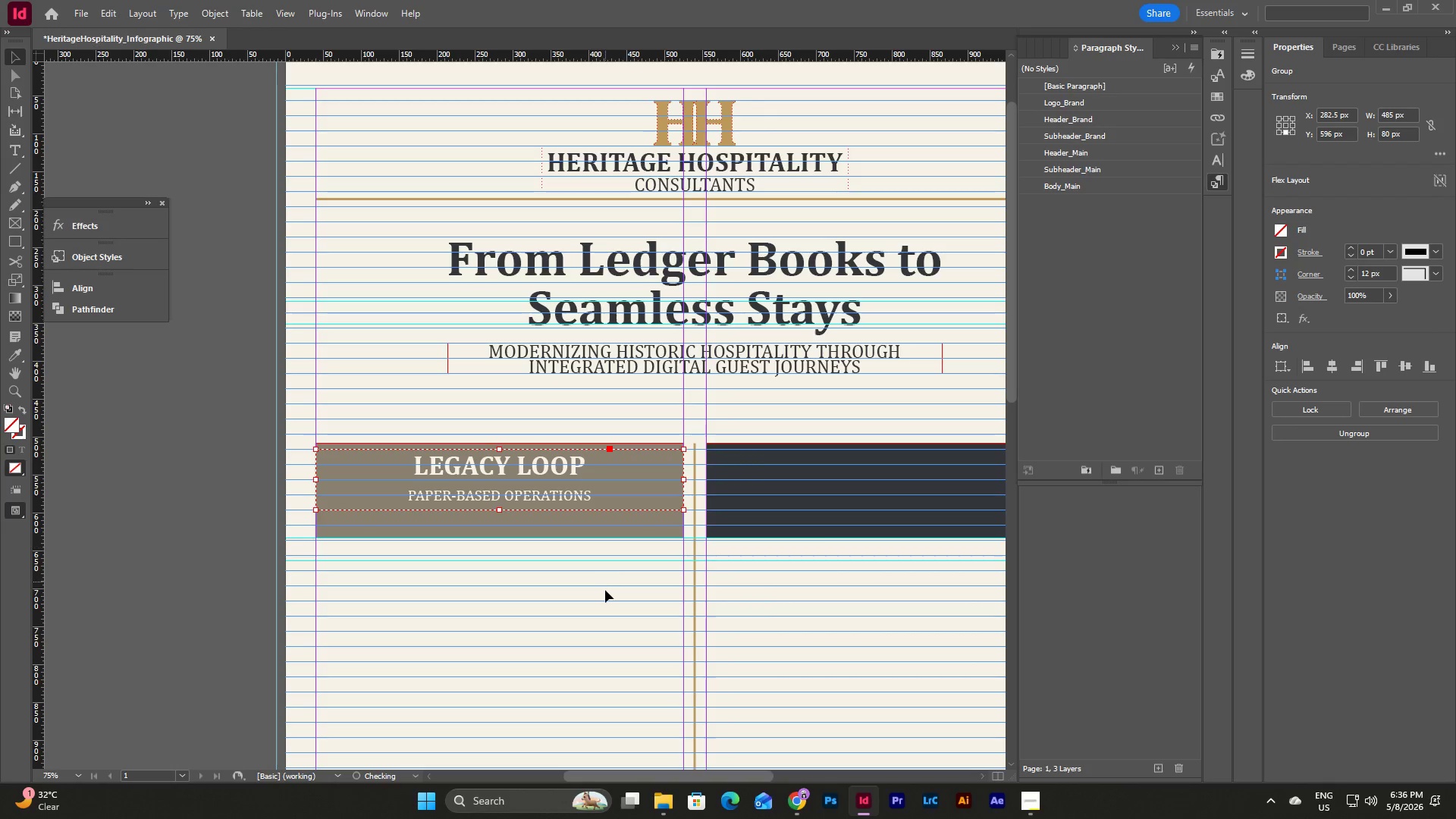 
left_click([605, 590])
 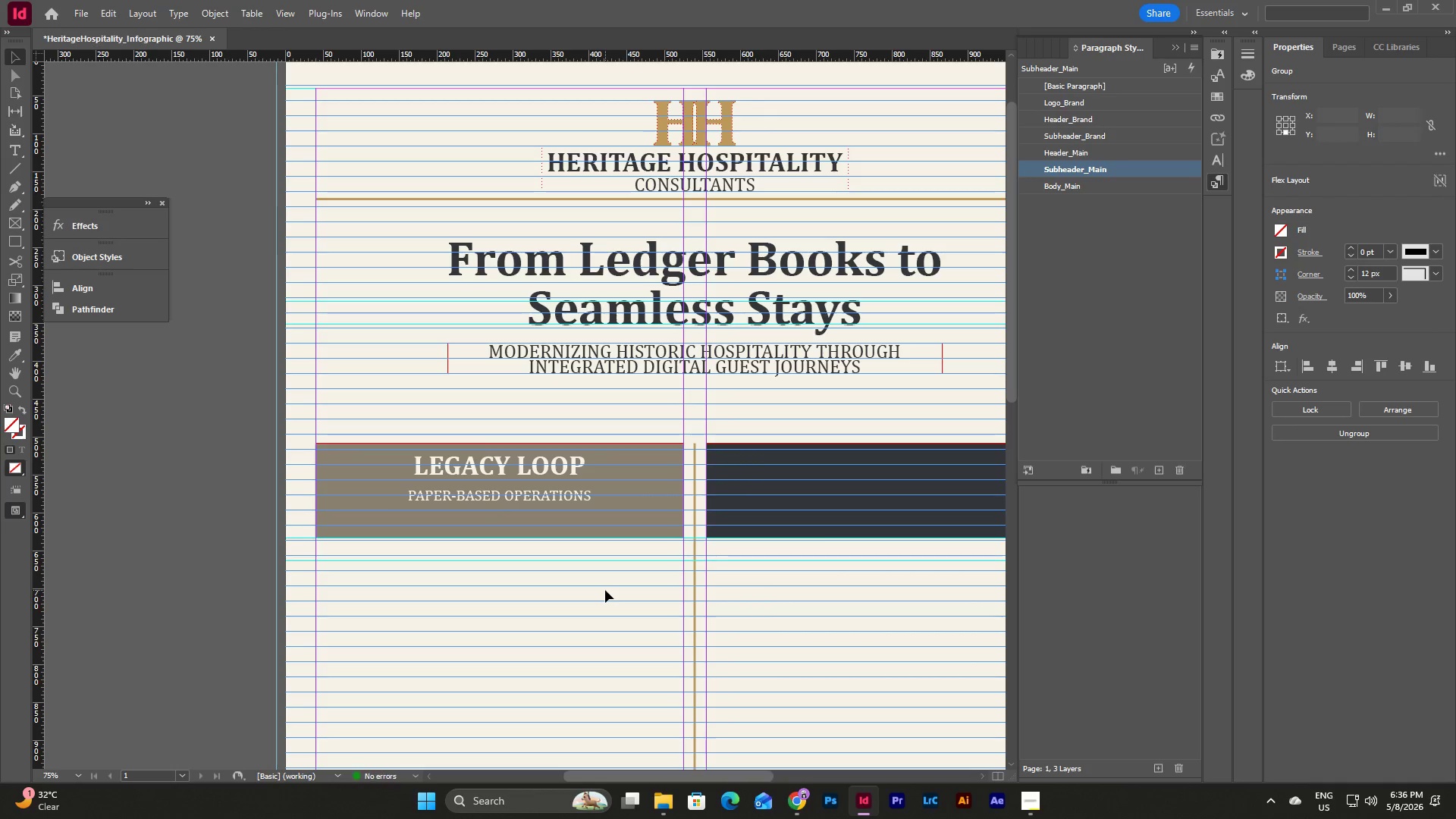 
key(W)
 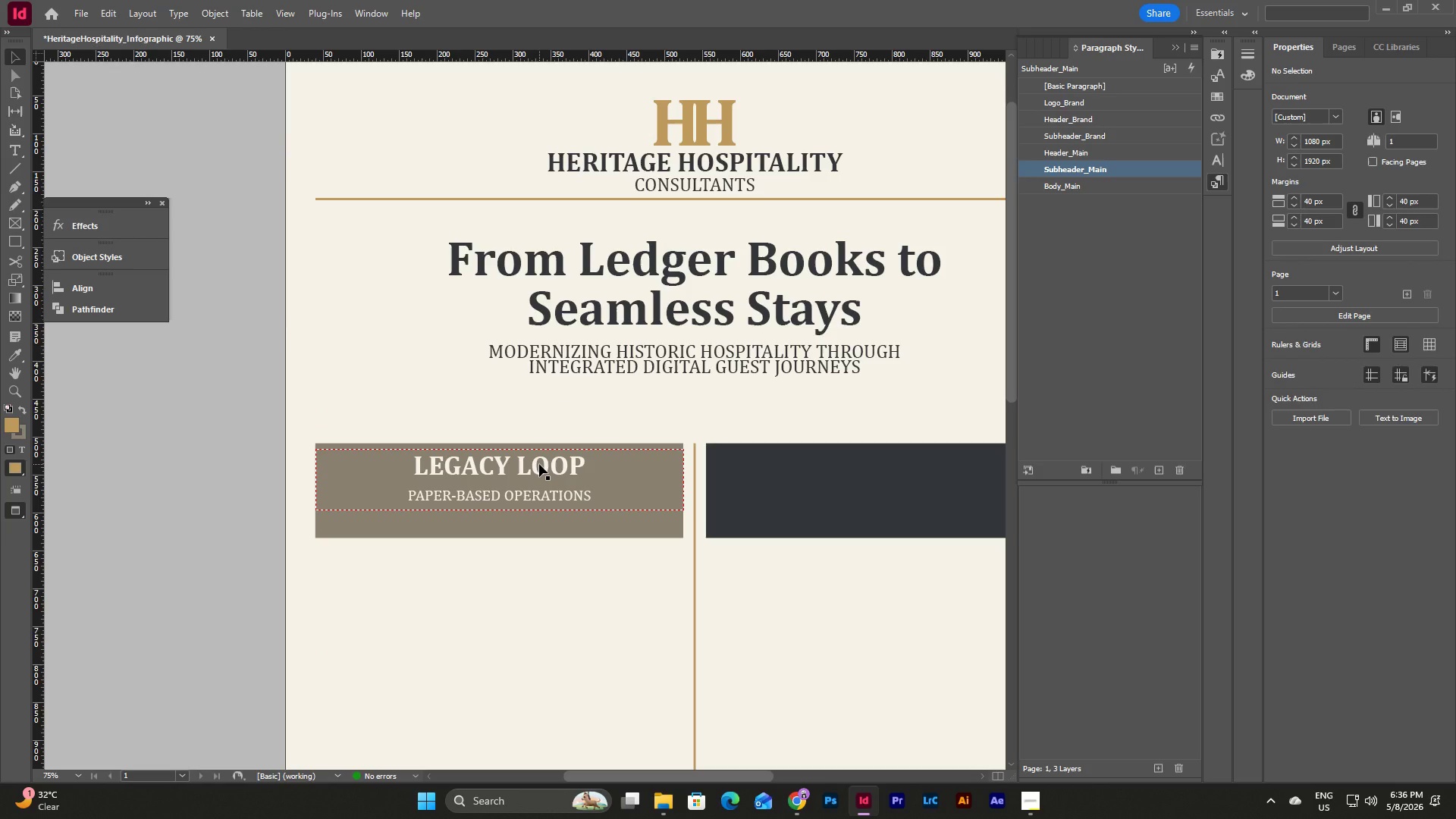 
left_click_drag(start_coordinate=[539, 464], to_coordinate=[539, 477])
 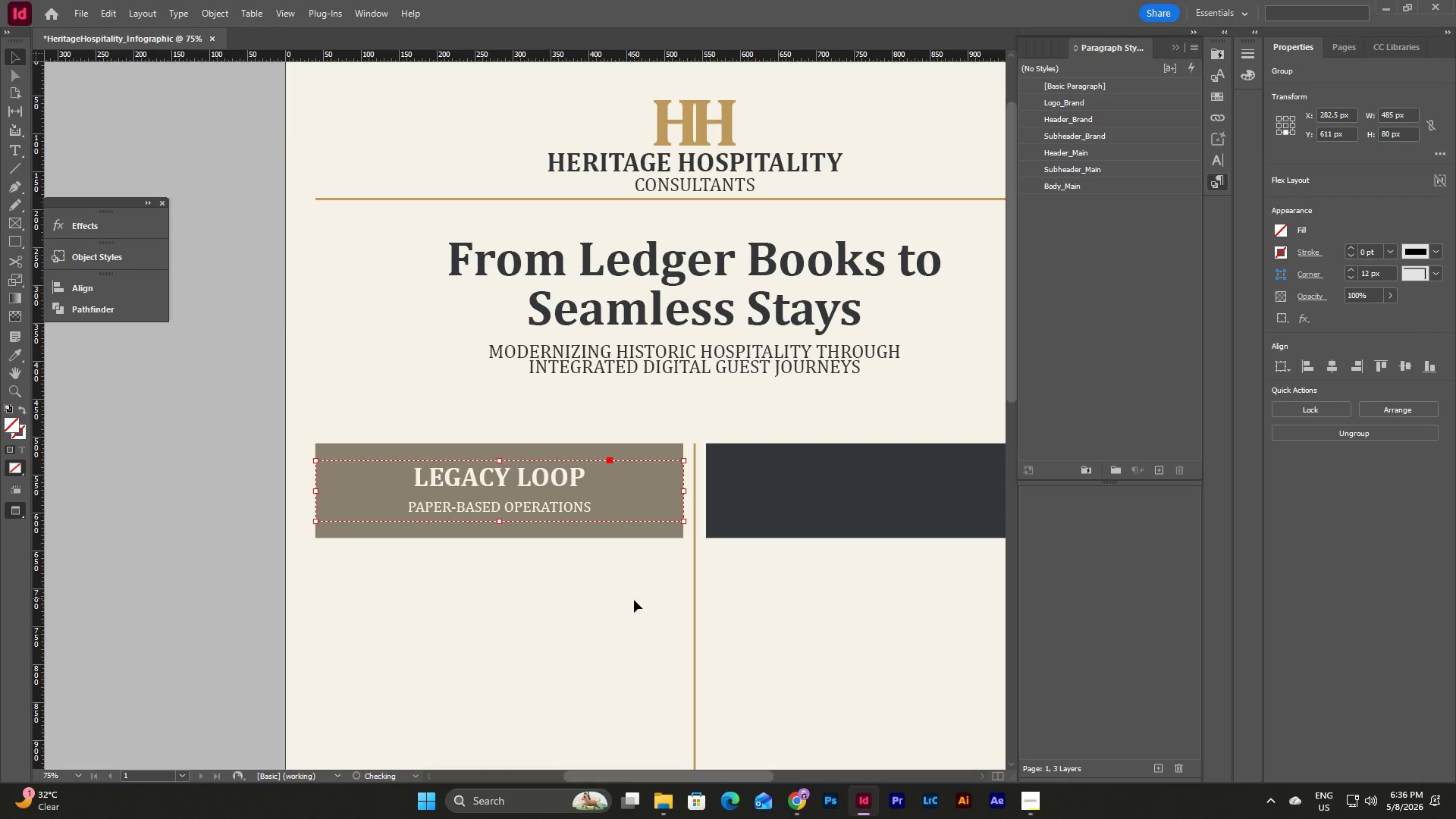 
left_click([634, 600])
 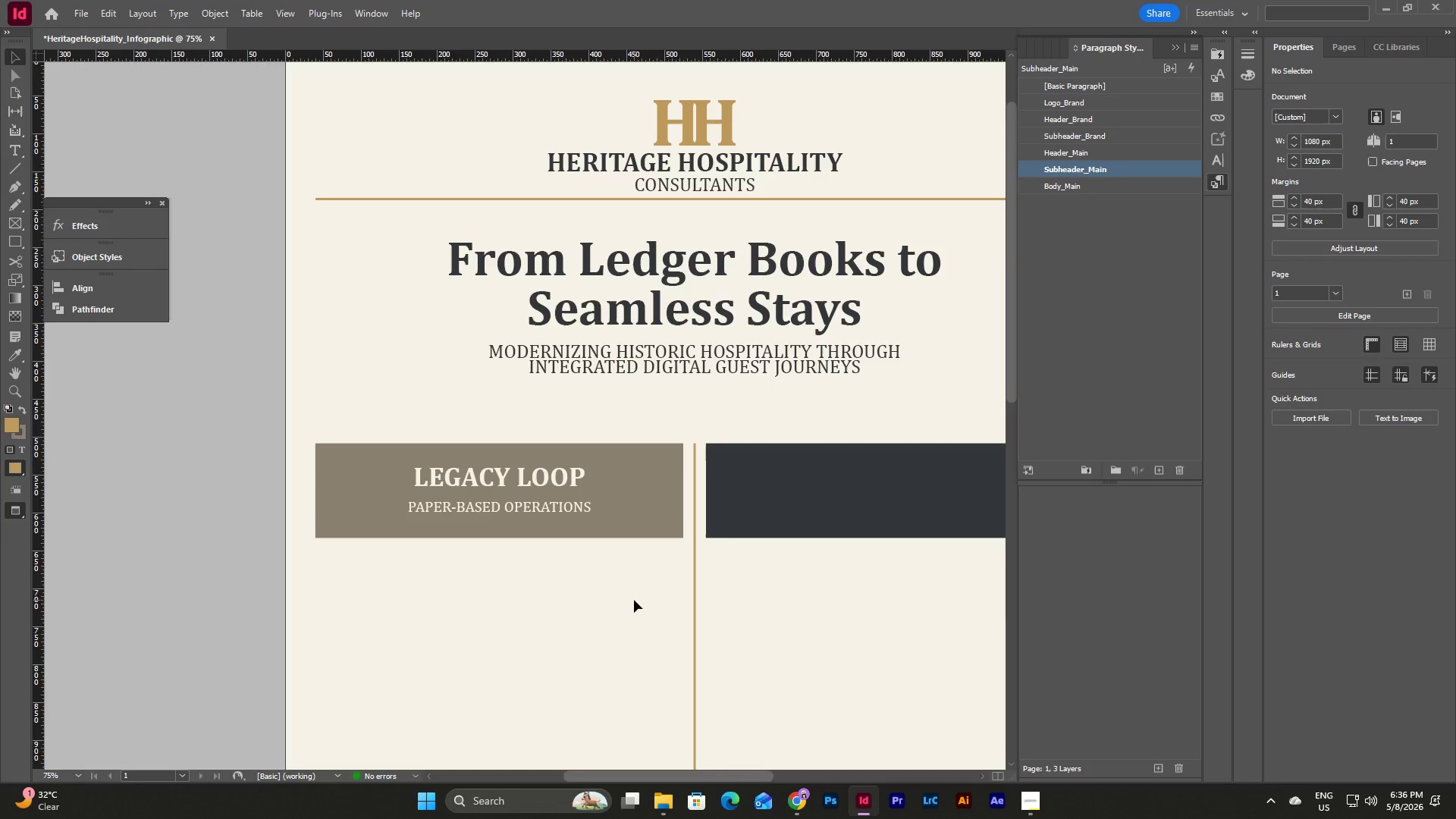 
type(ww)
 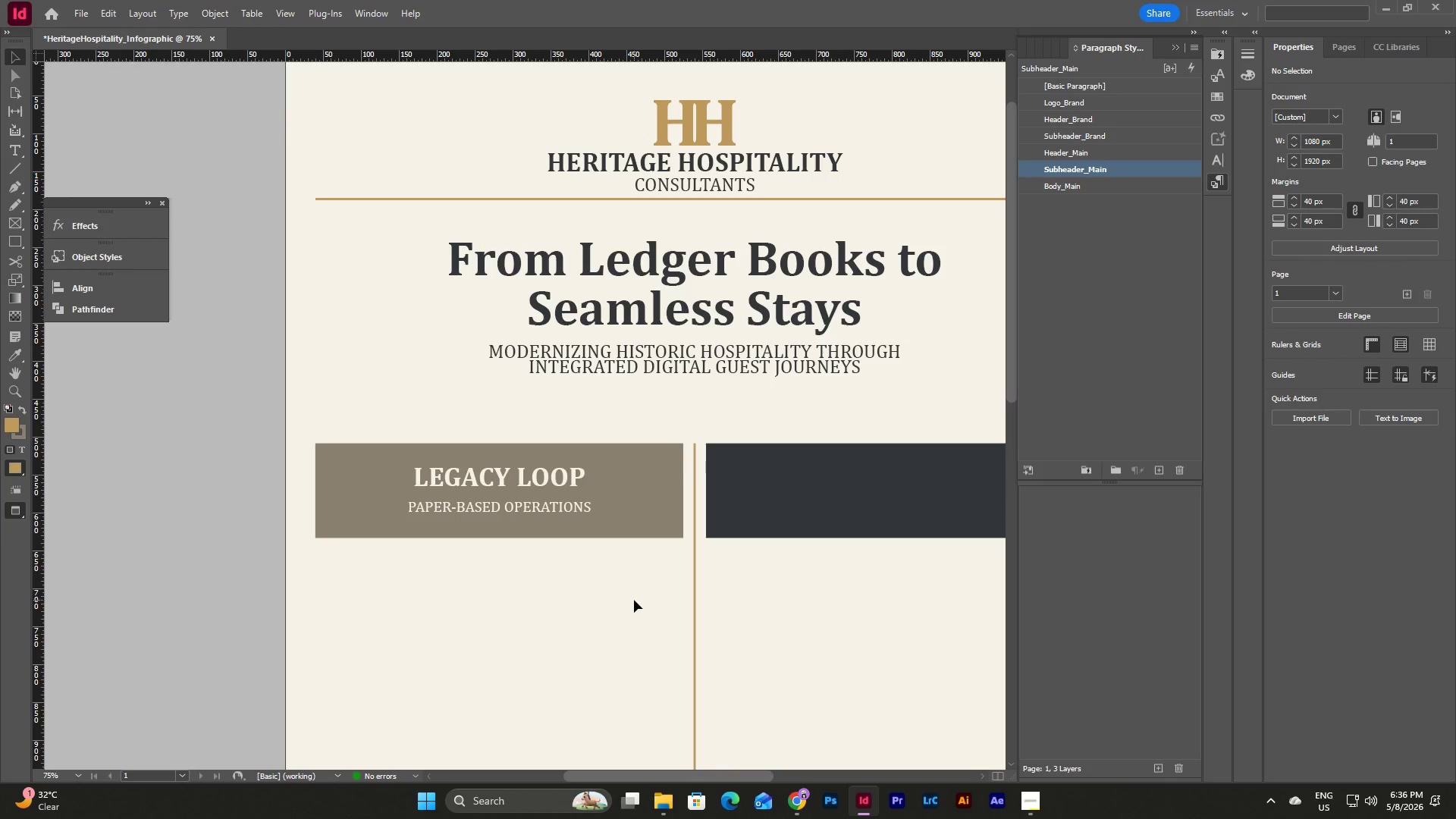 
wait(10.28)
 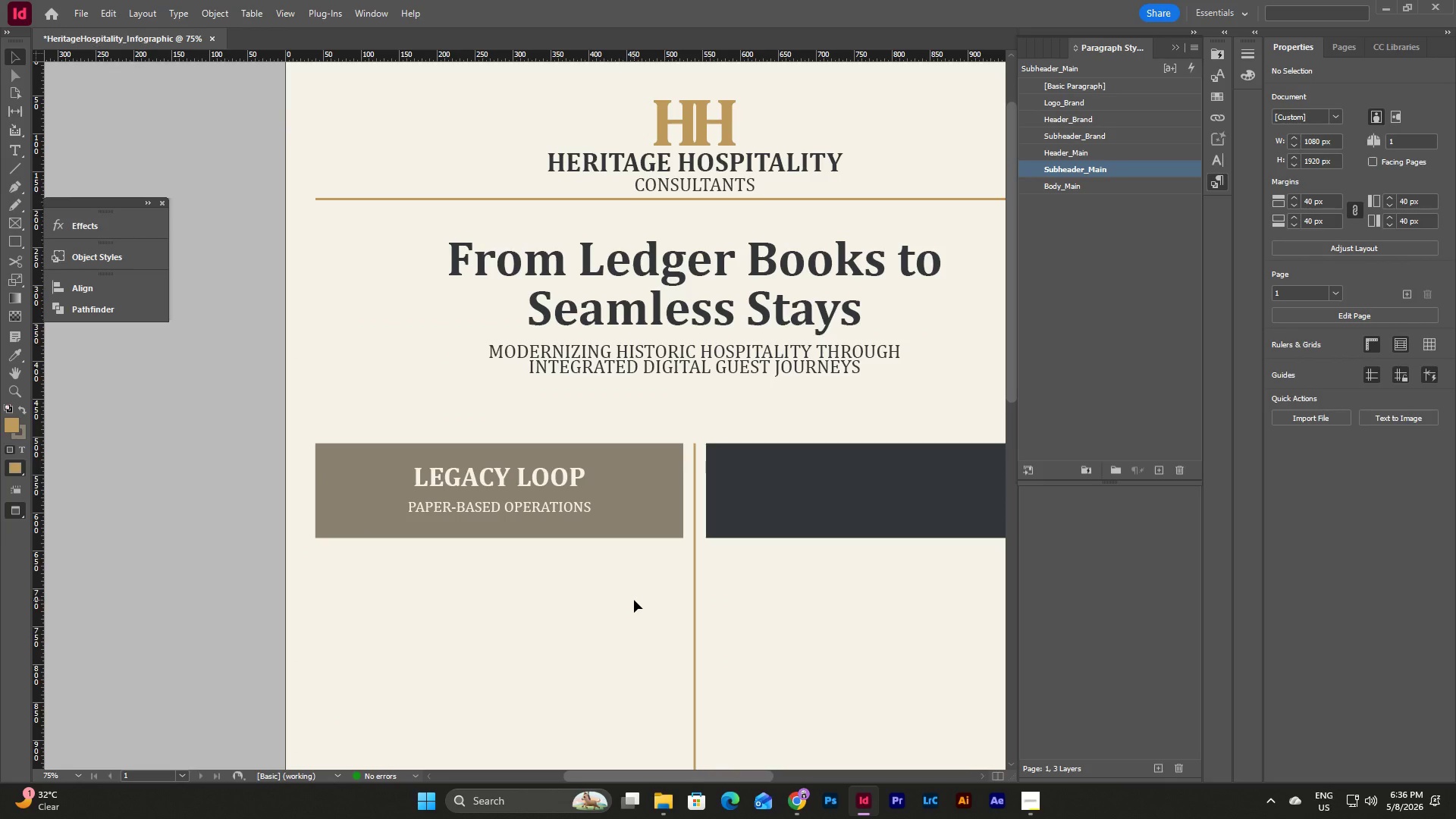 
left_click([654, 472])
 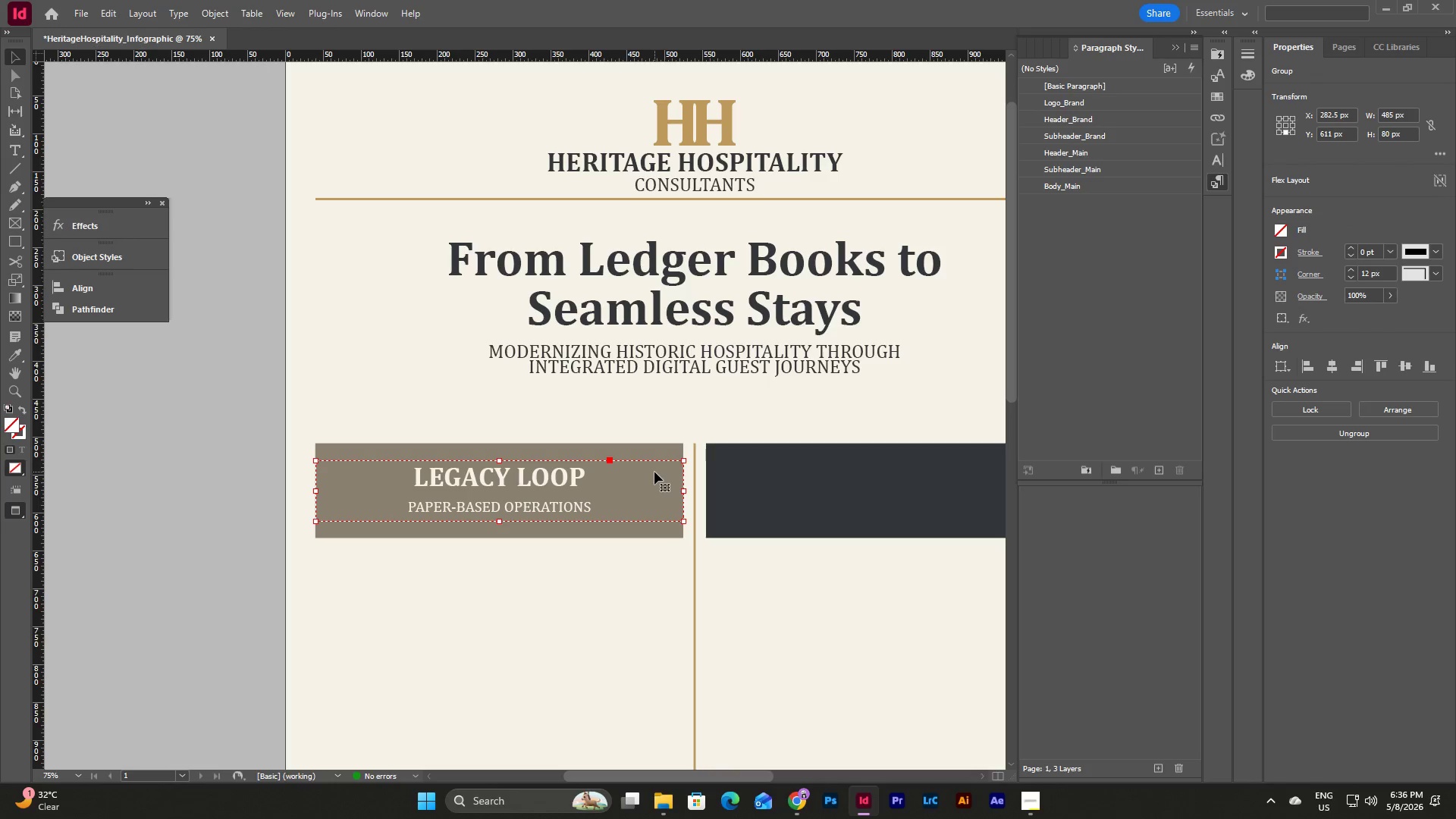 
right_click([654, 472])
 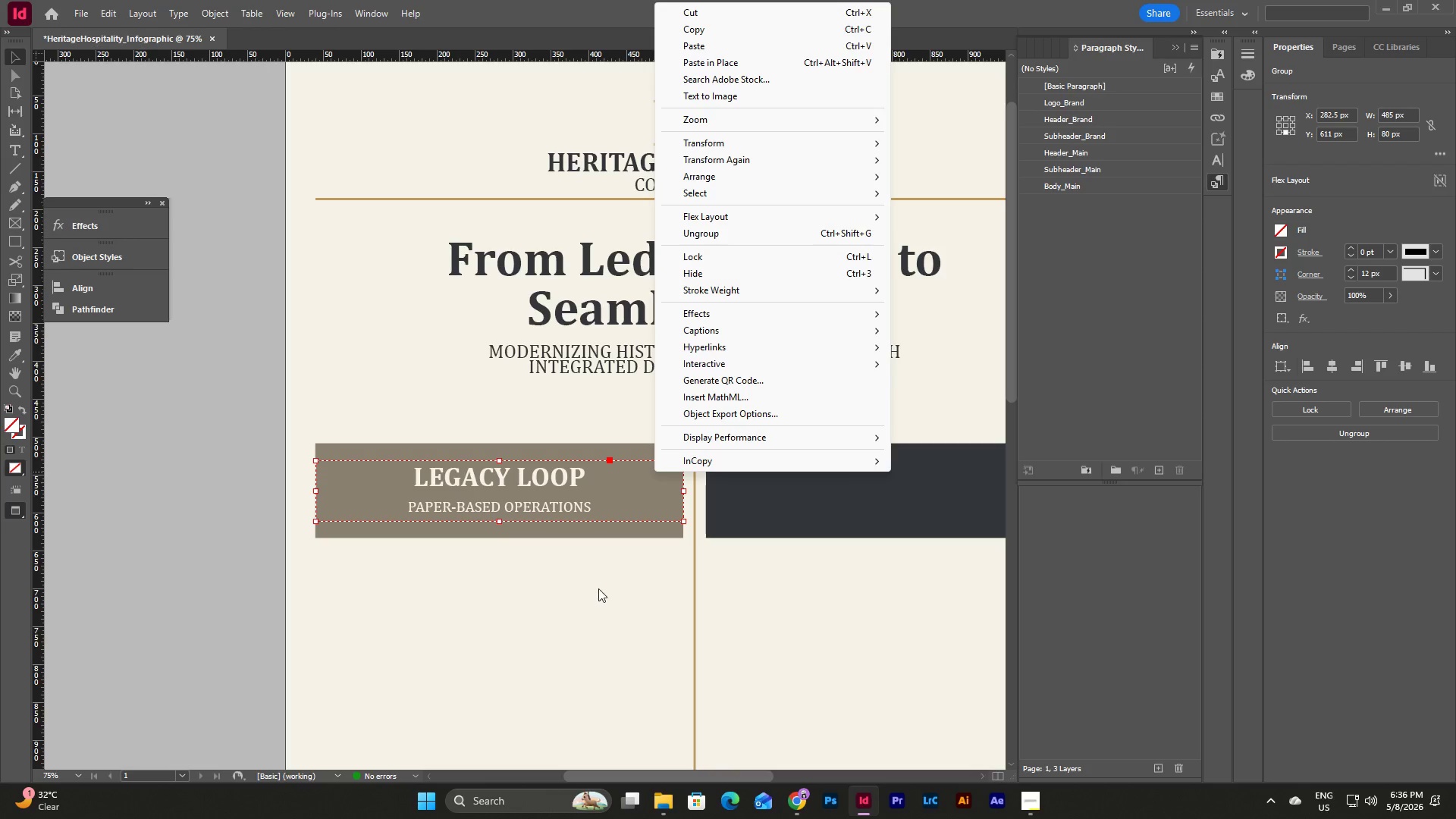 
double_click([611, 469])
 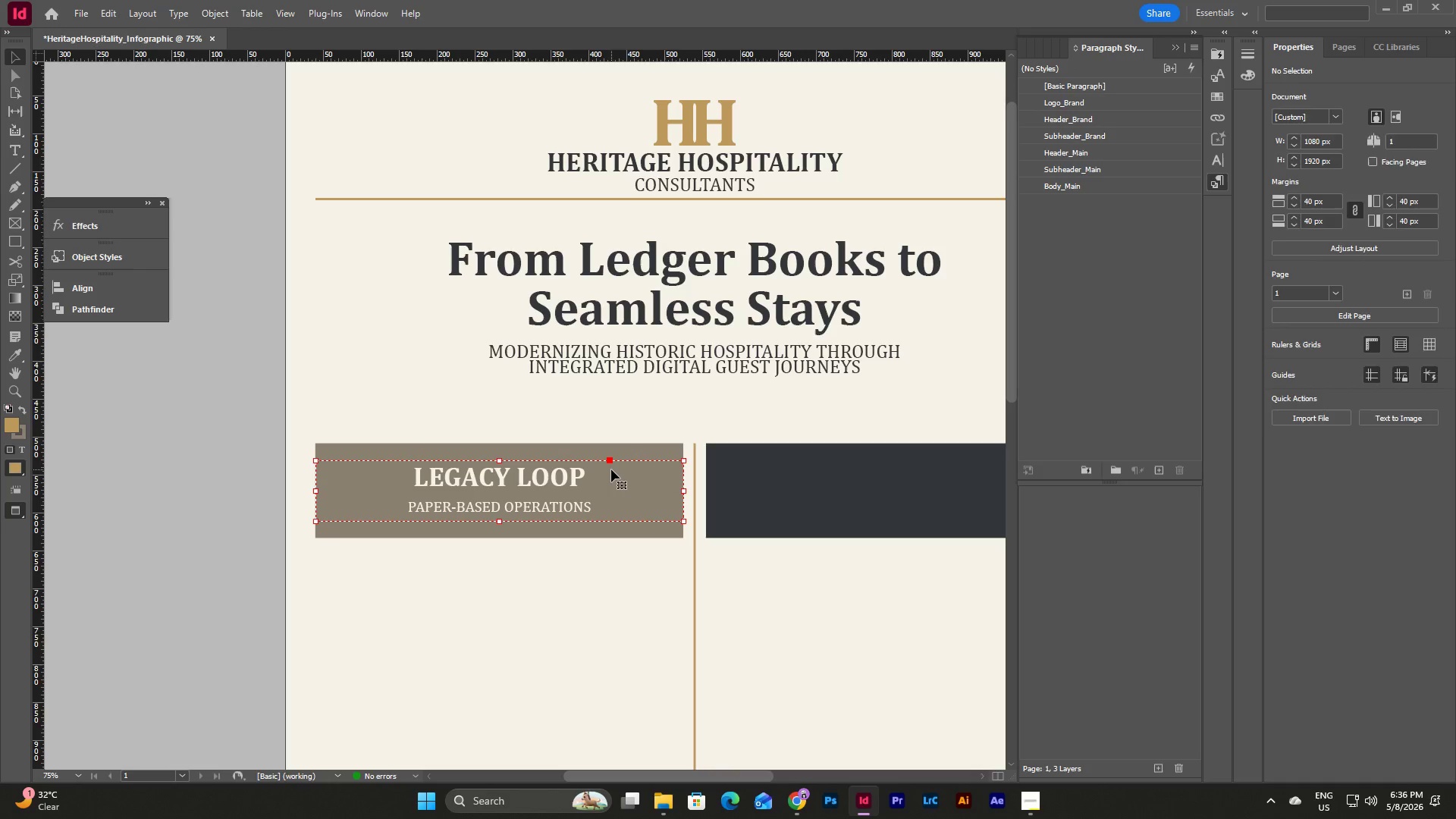 
key(Control+C)
 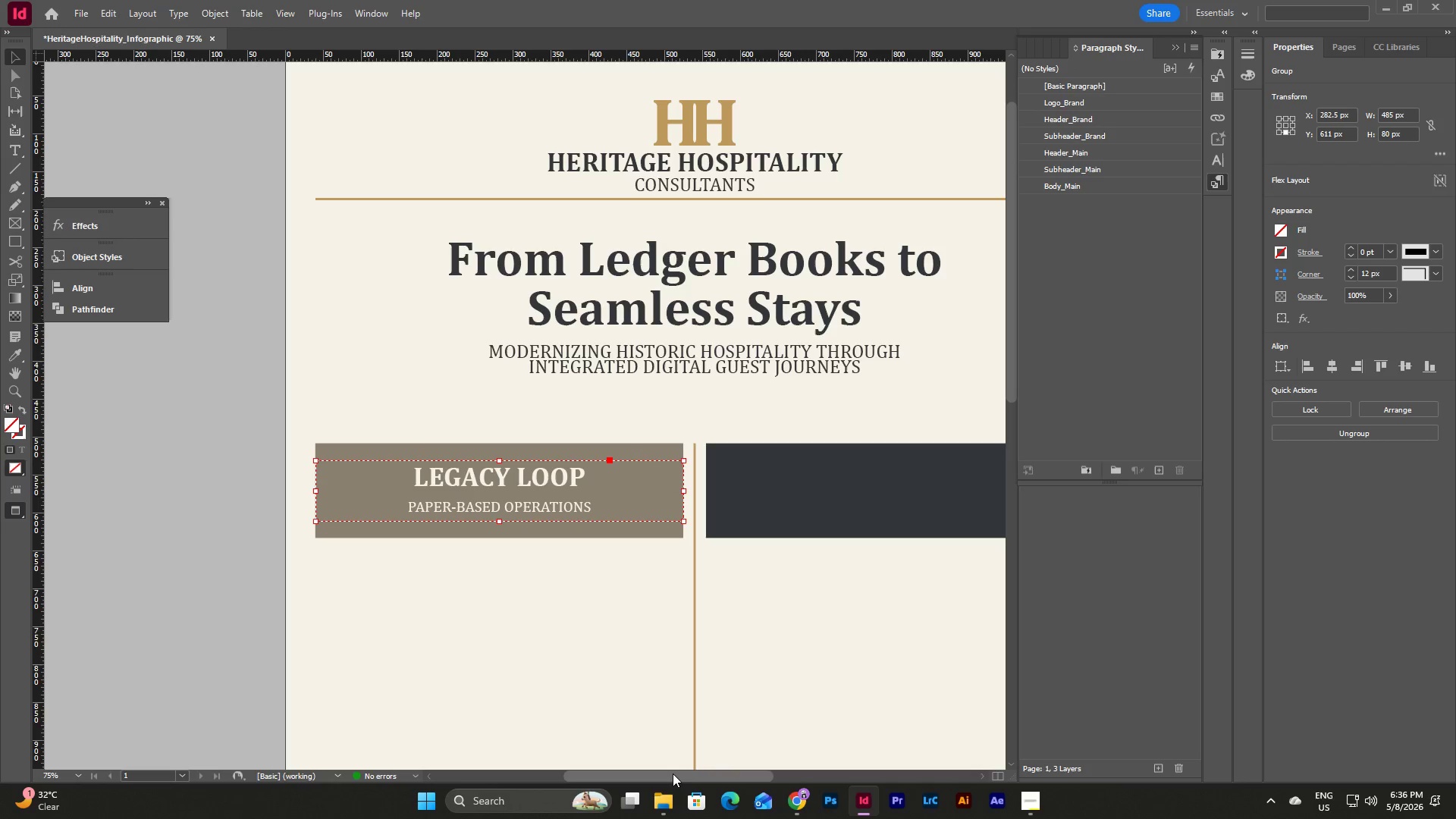 
left_click_drag(start_coordinate=[672, 777], to_coordinate=[723, 772])
 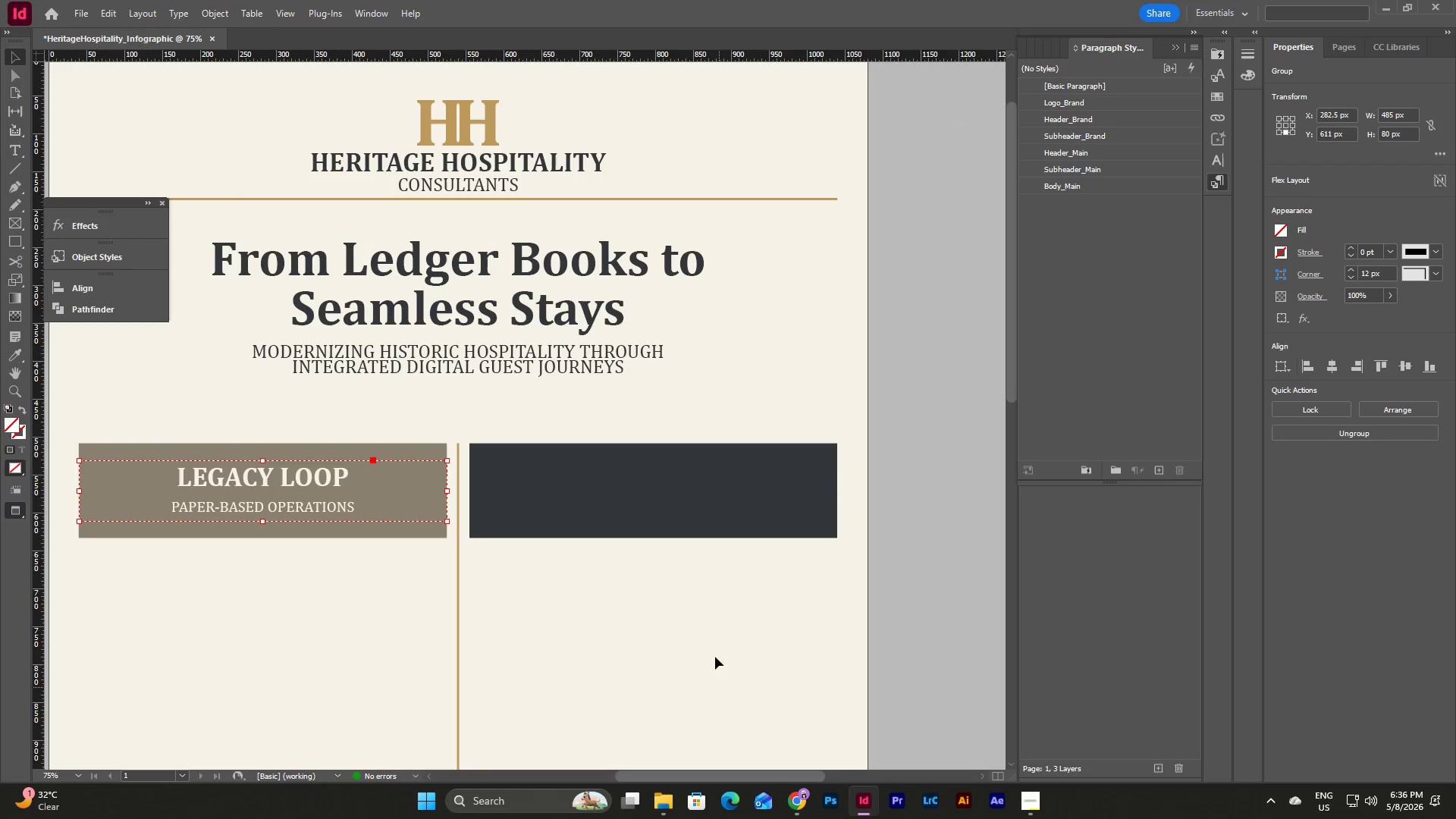 
left_click([715, 650])
 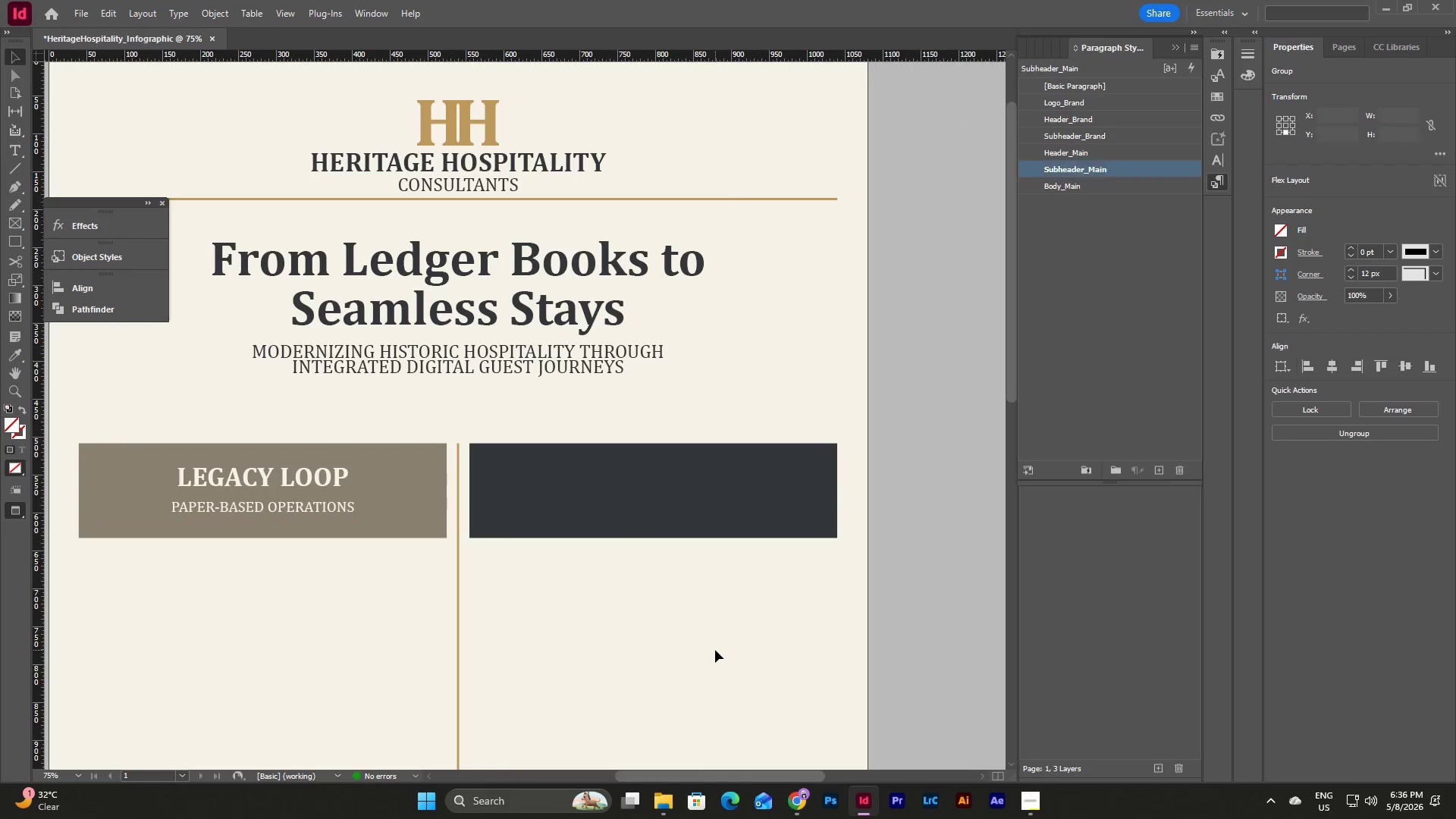 
key(Control+V)
 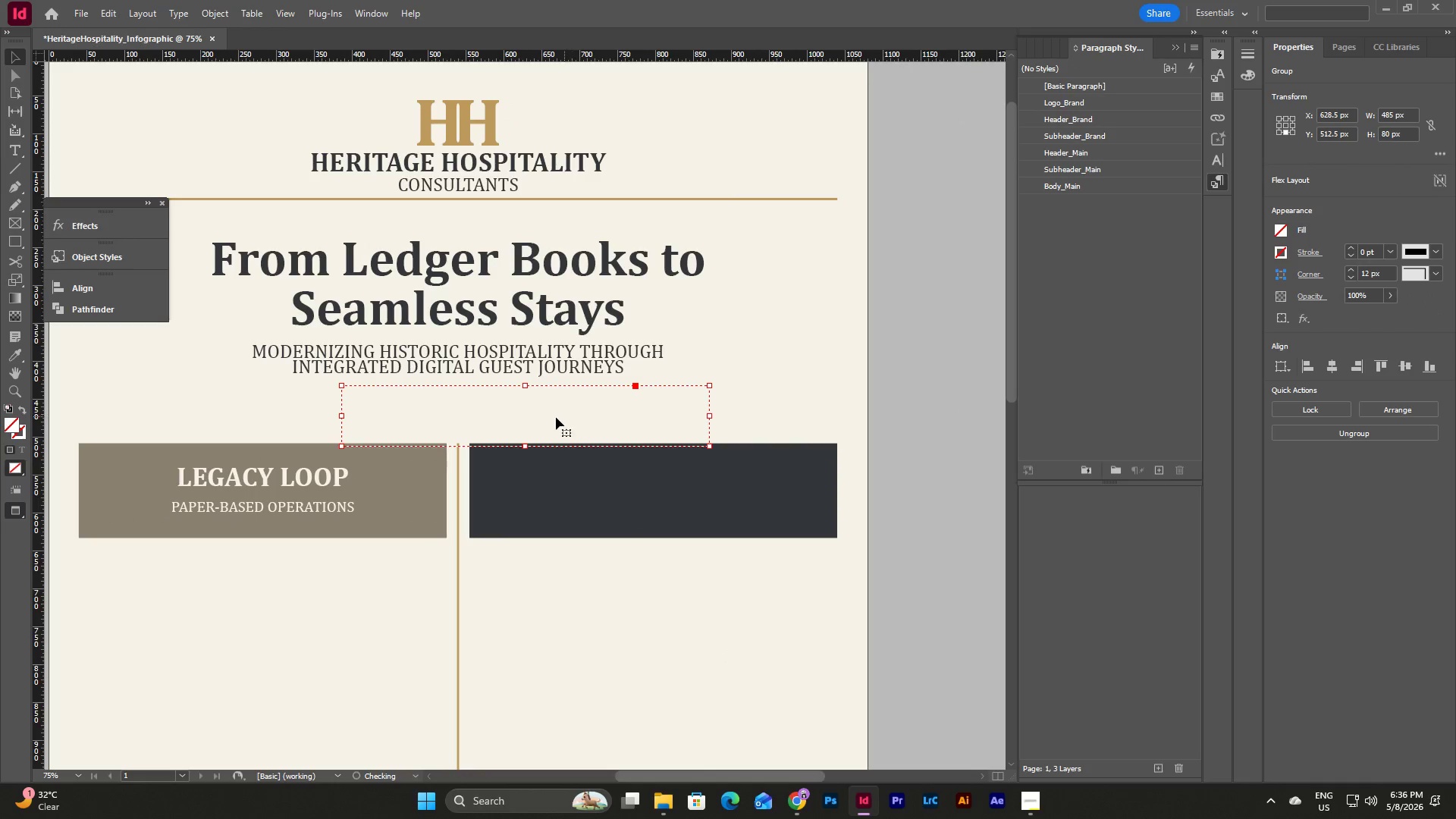 
left_click_drag(start_coordinate=[546, 419], to_coordinate=[675, 494])
 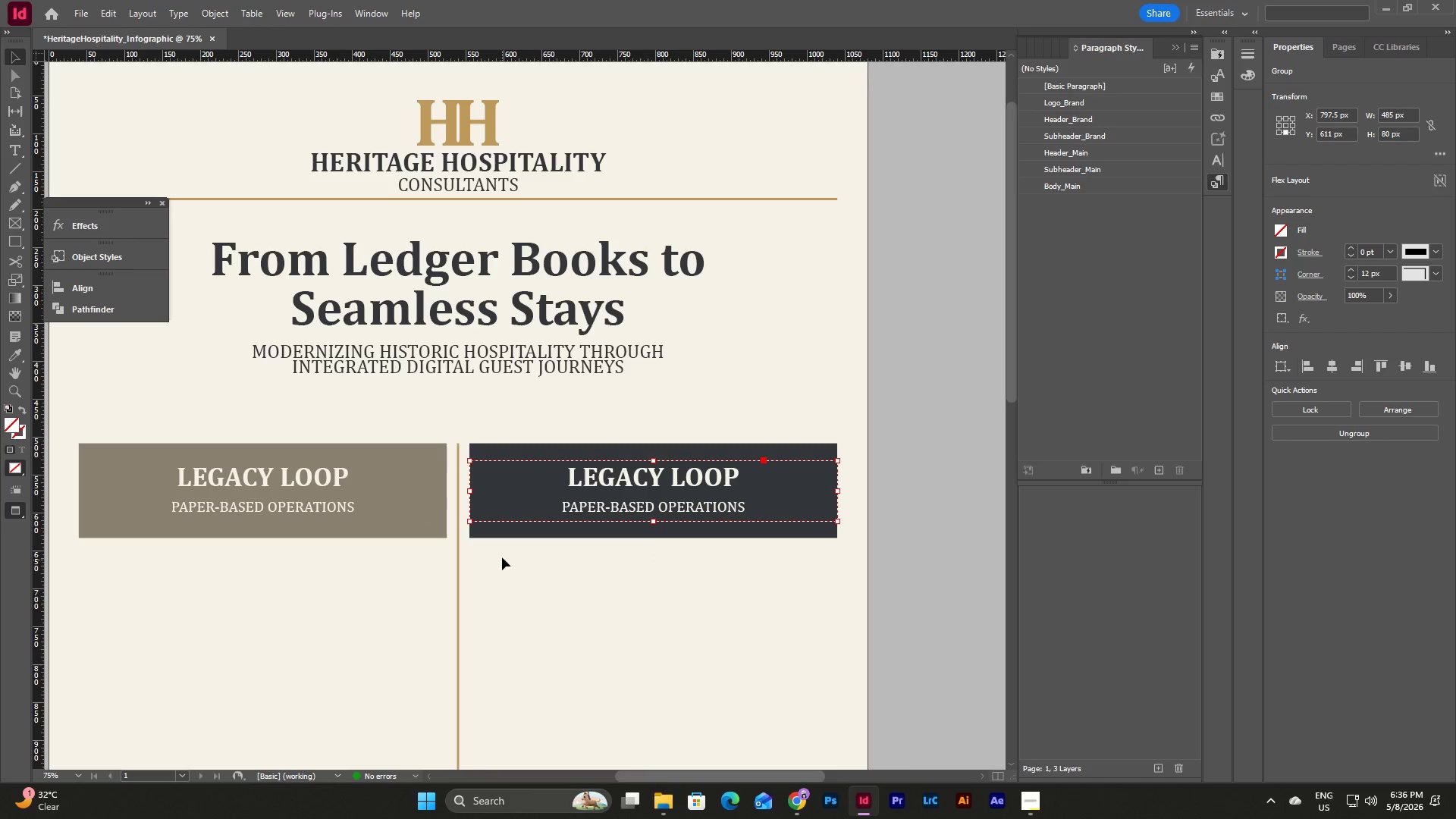 
hold_key(key=ShiftLeft, duration=0.64)
left_click([402, 487])
 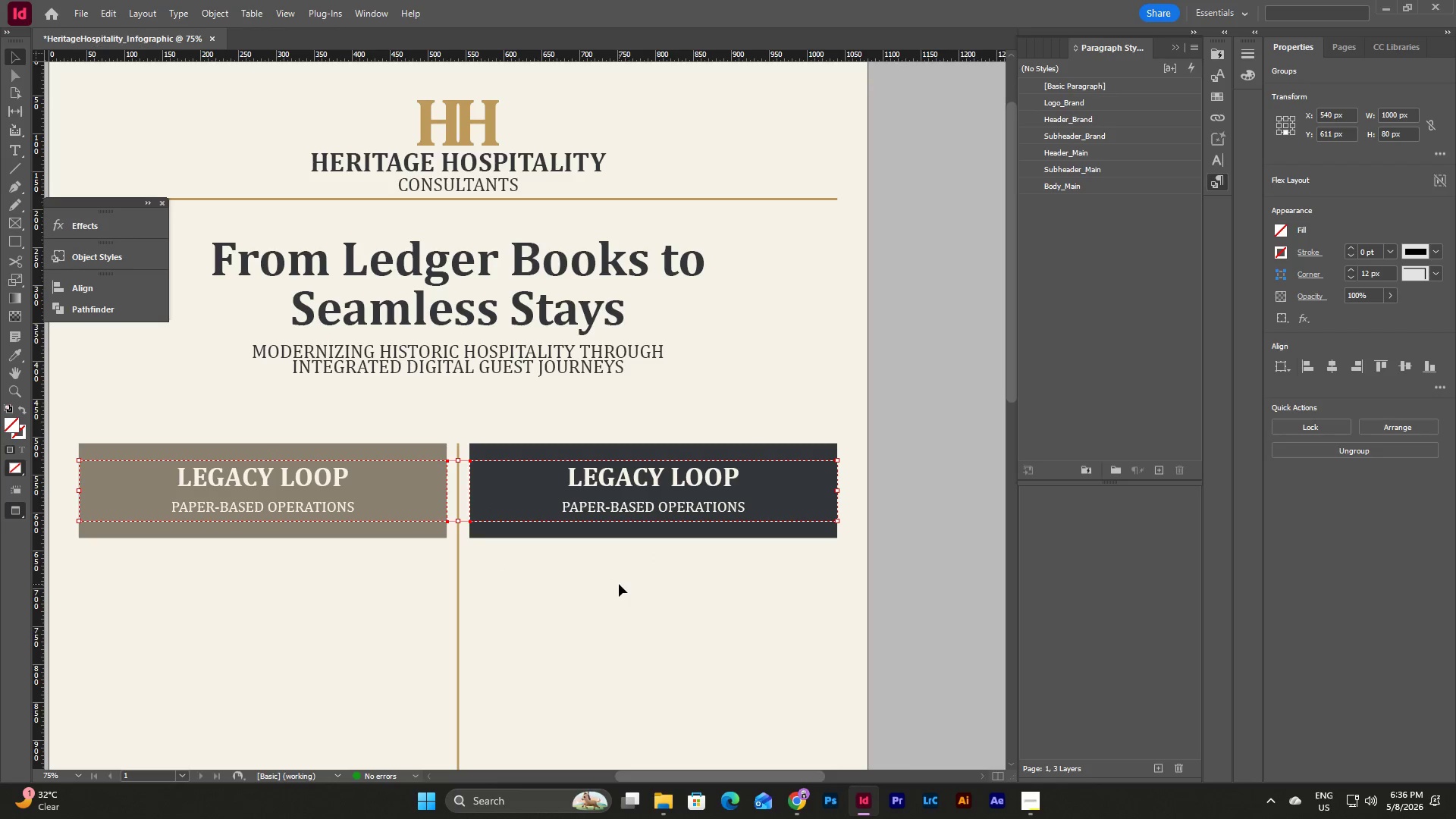 
left_click([619, 584])
 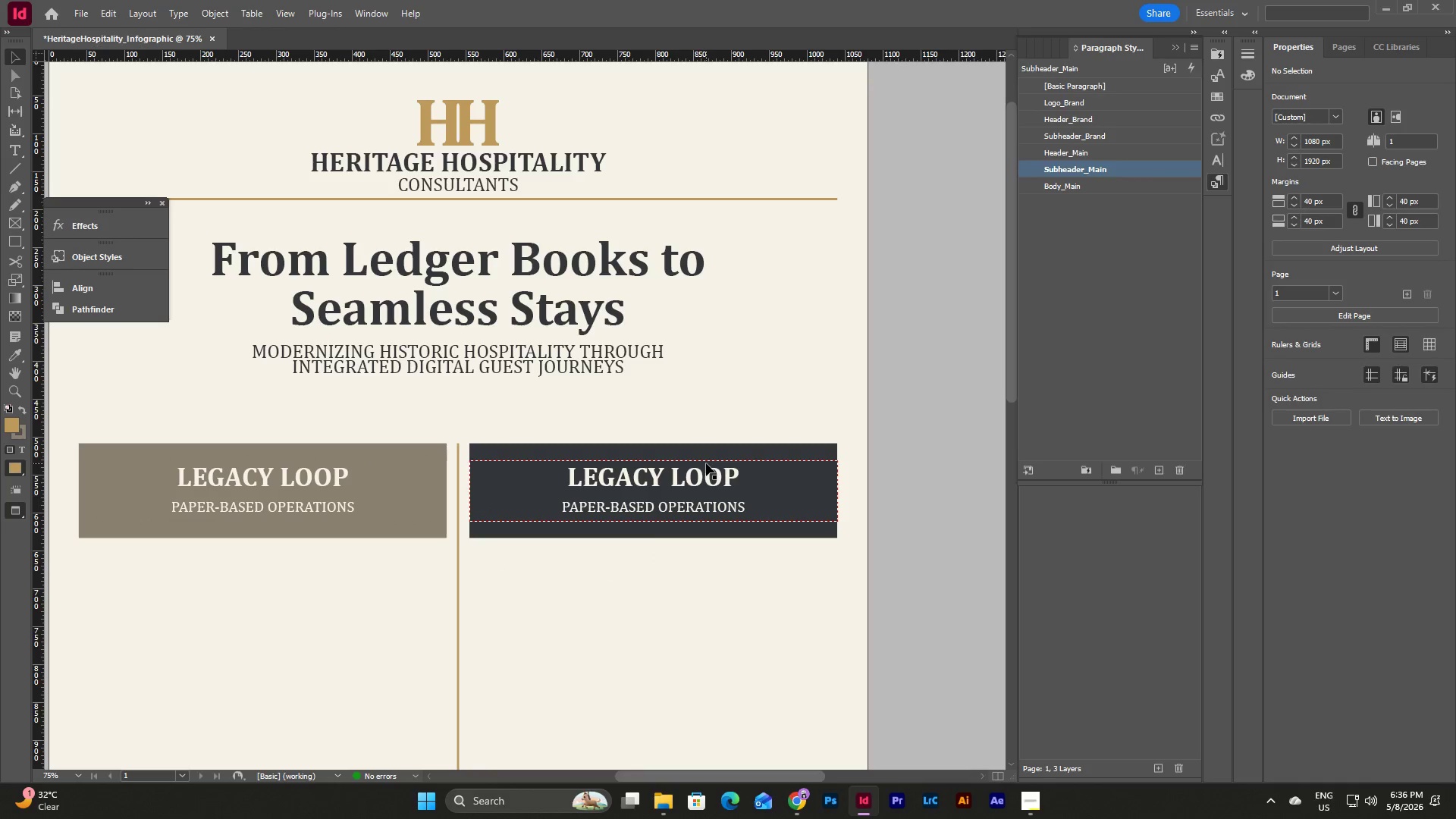 
double_click([706, 463])
 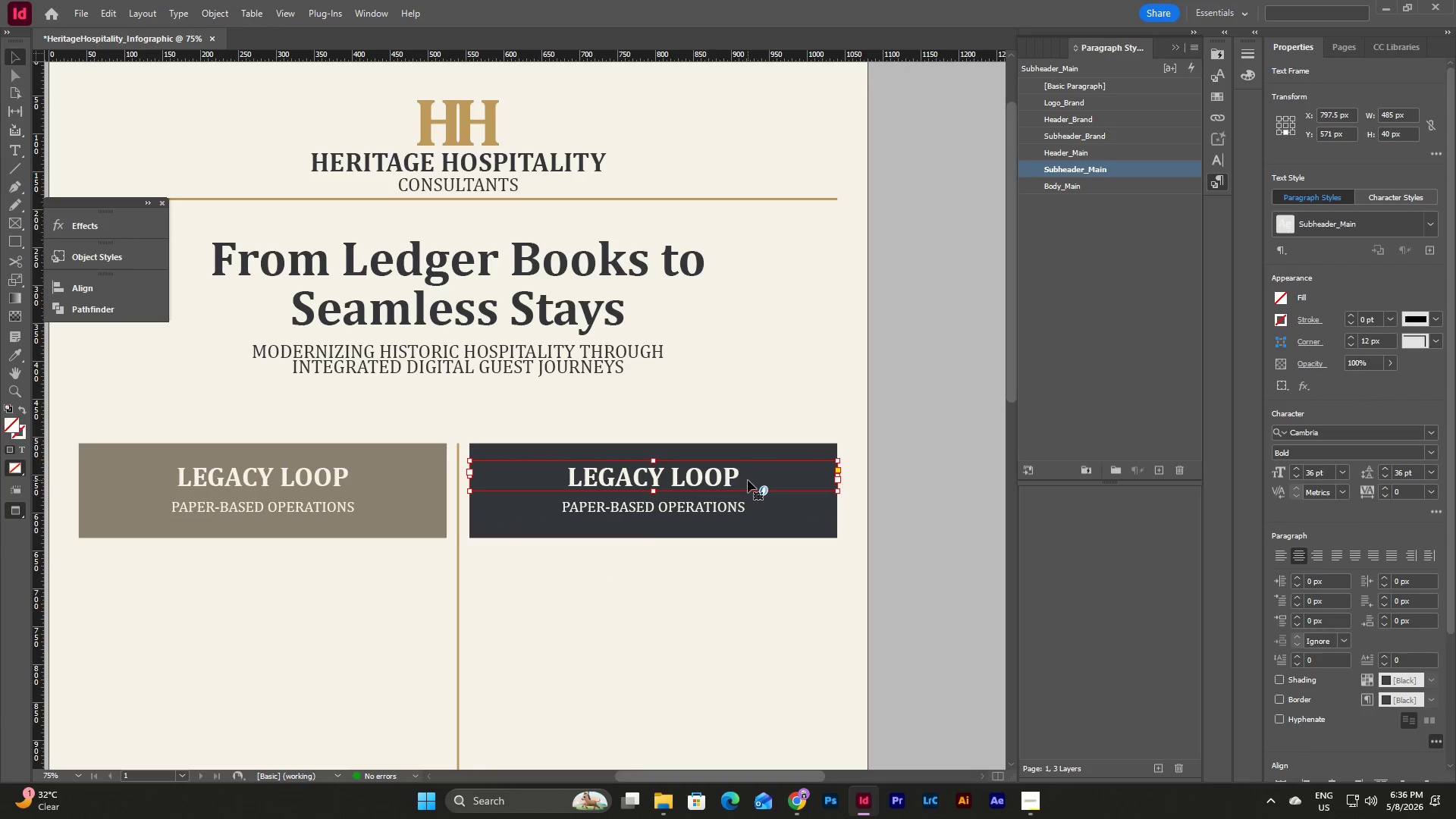 
triple_click([748, 480])
 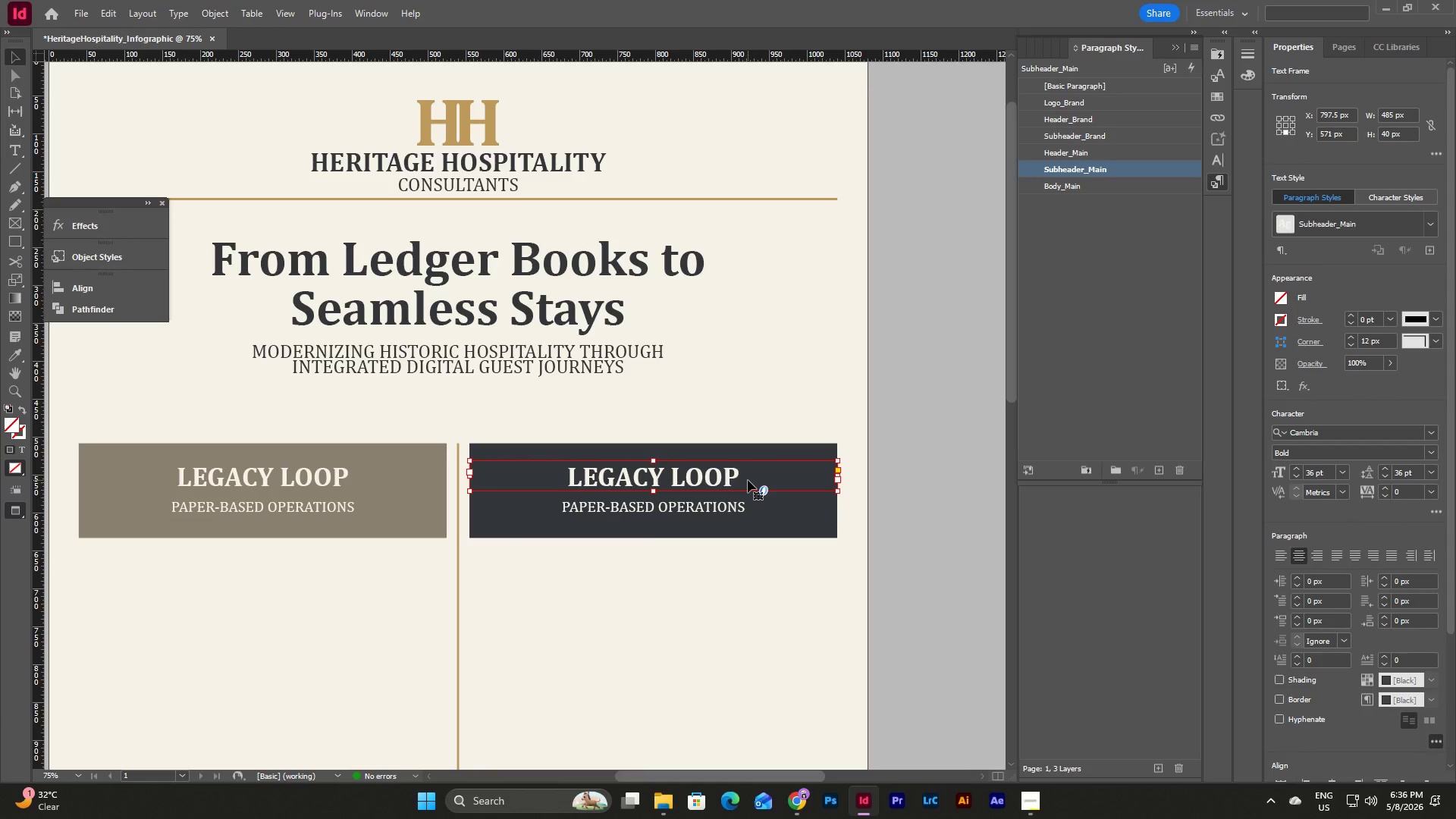 
triple_click([748, 480])
 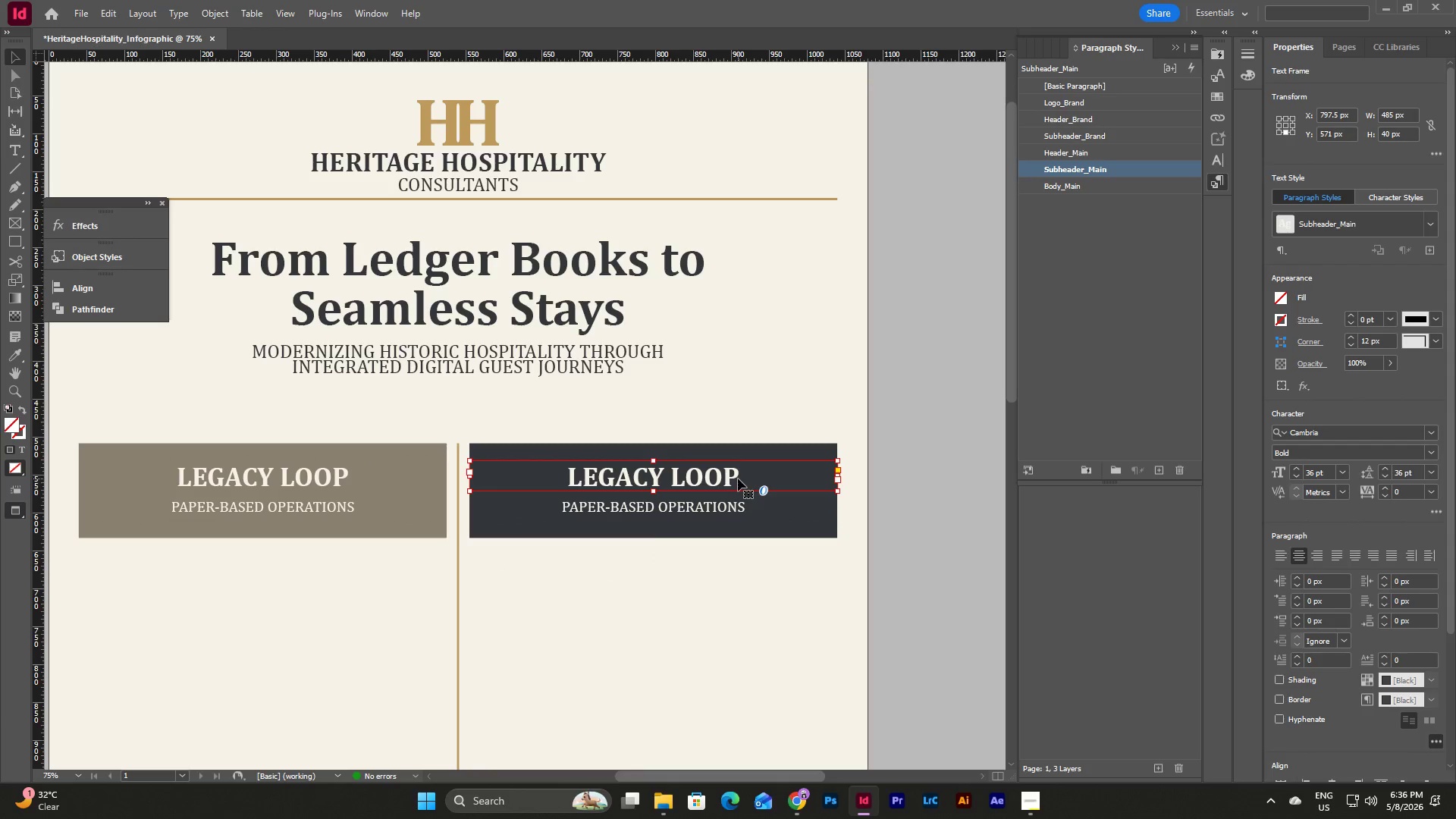 
double_click([738, 479])
 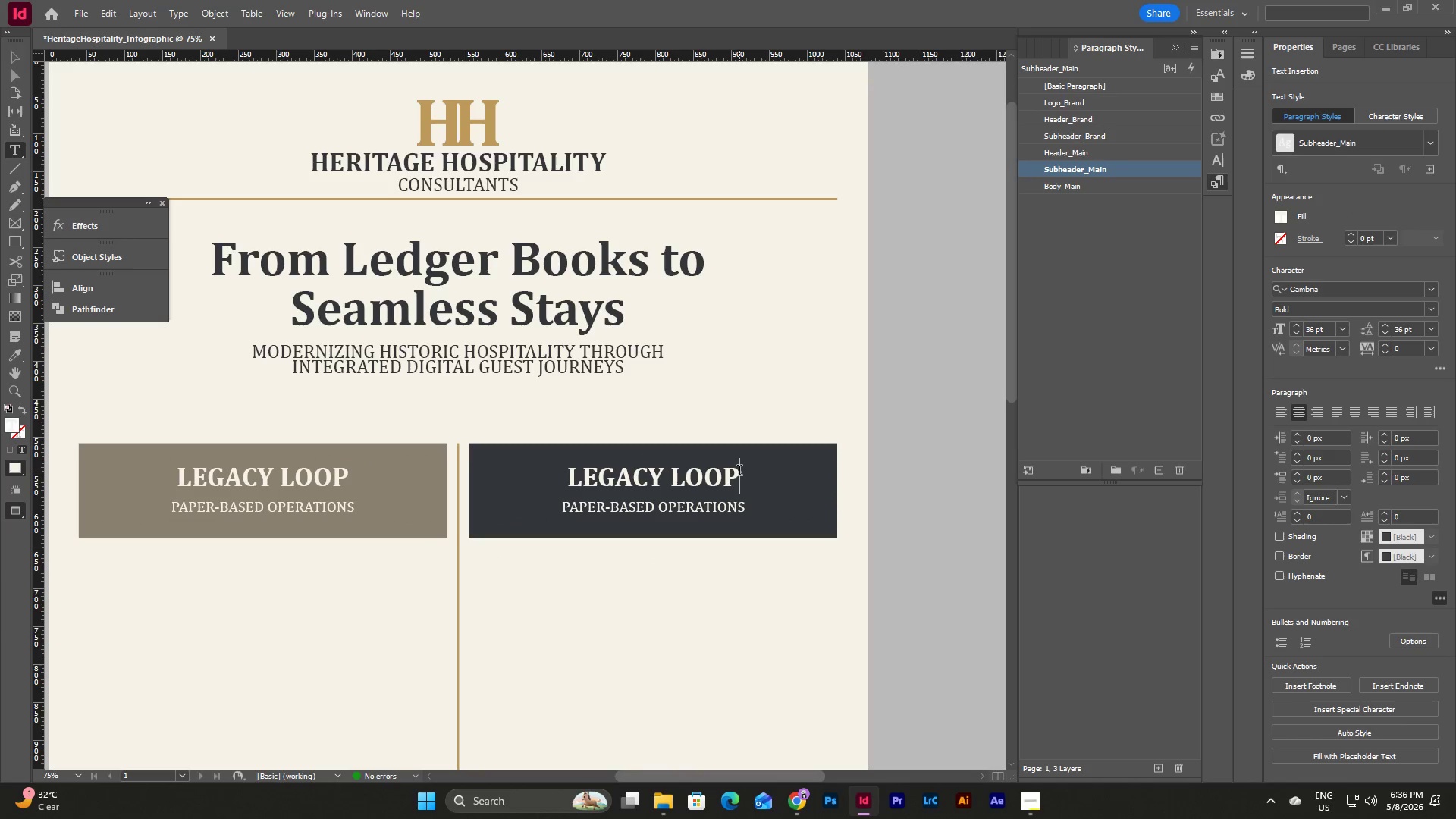 
left_click_drag(start_coordinate=[739, 472], to_coordinate=[437, 488])
 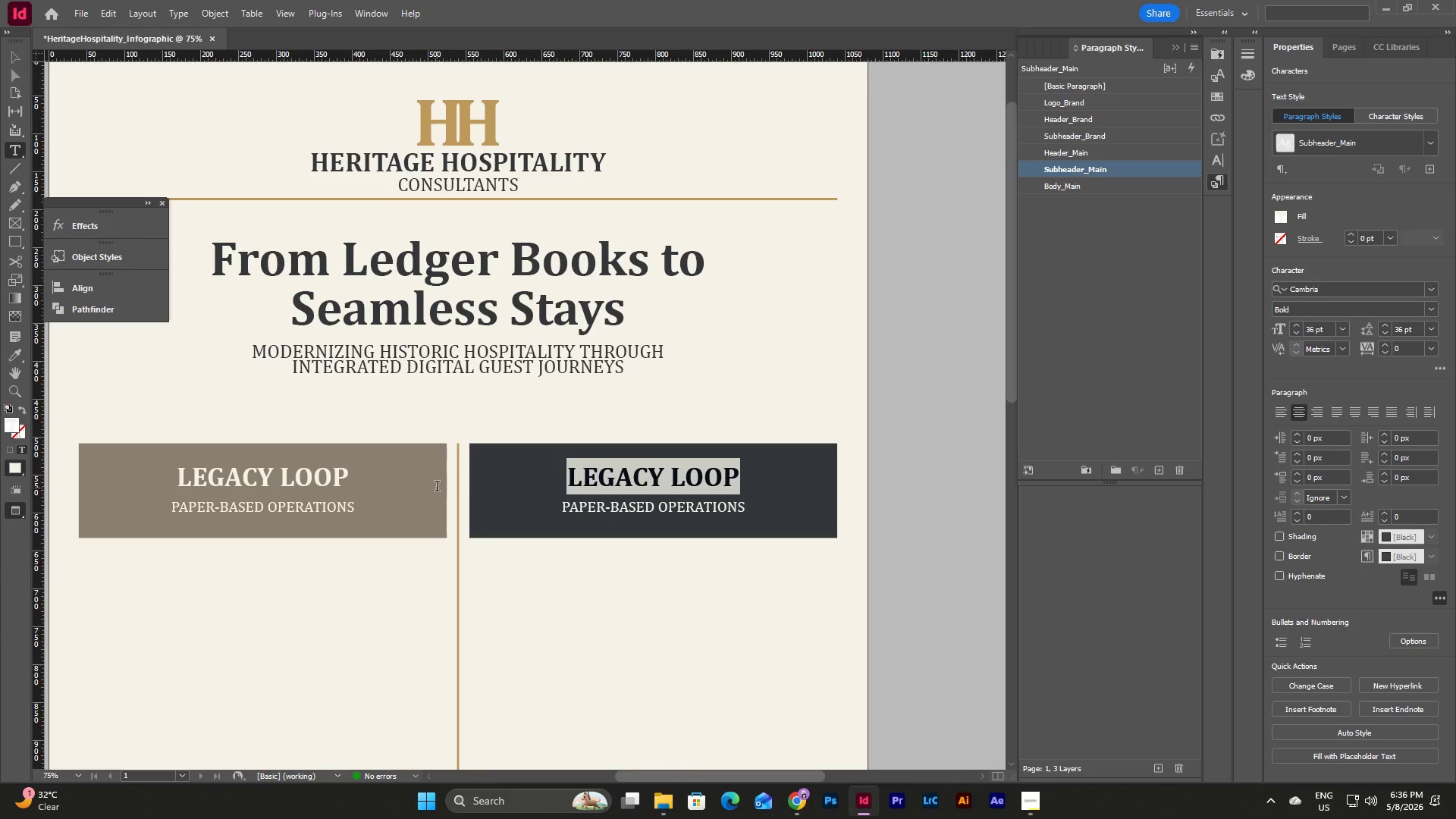 
type(DIGITAL FLOW)
 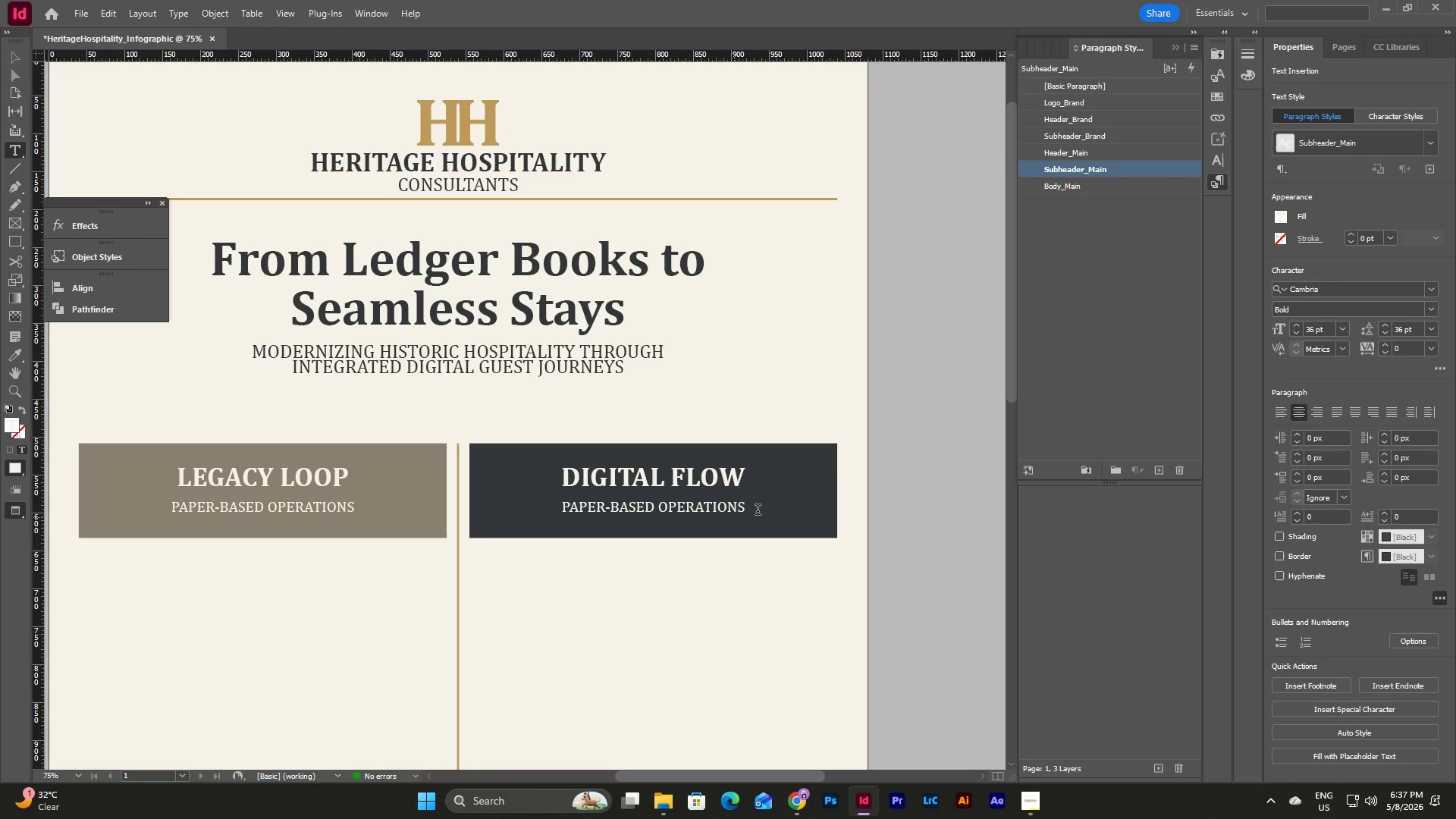 
left_click([753, 513])
 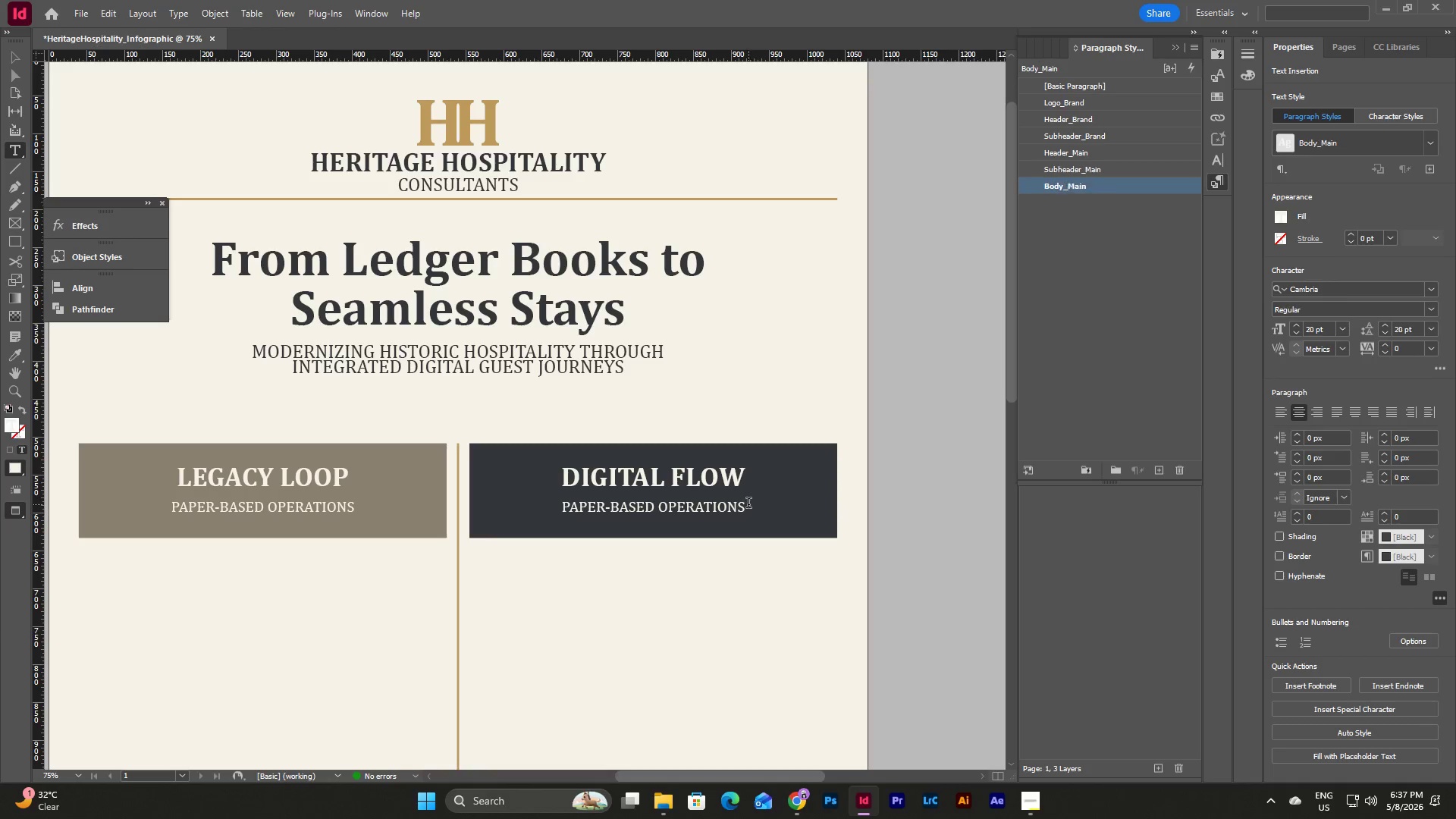 
left_click_drag(start_coordinate=[748, 504], to_coordinate=[523, 504])
 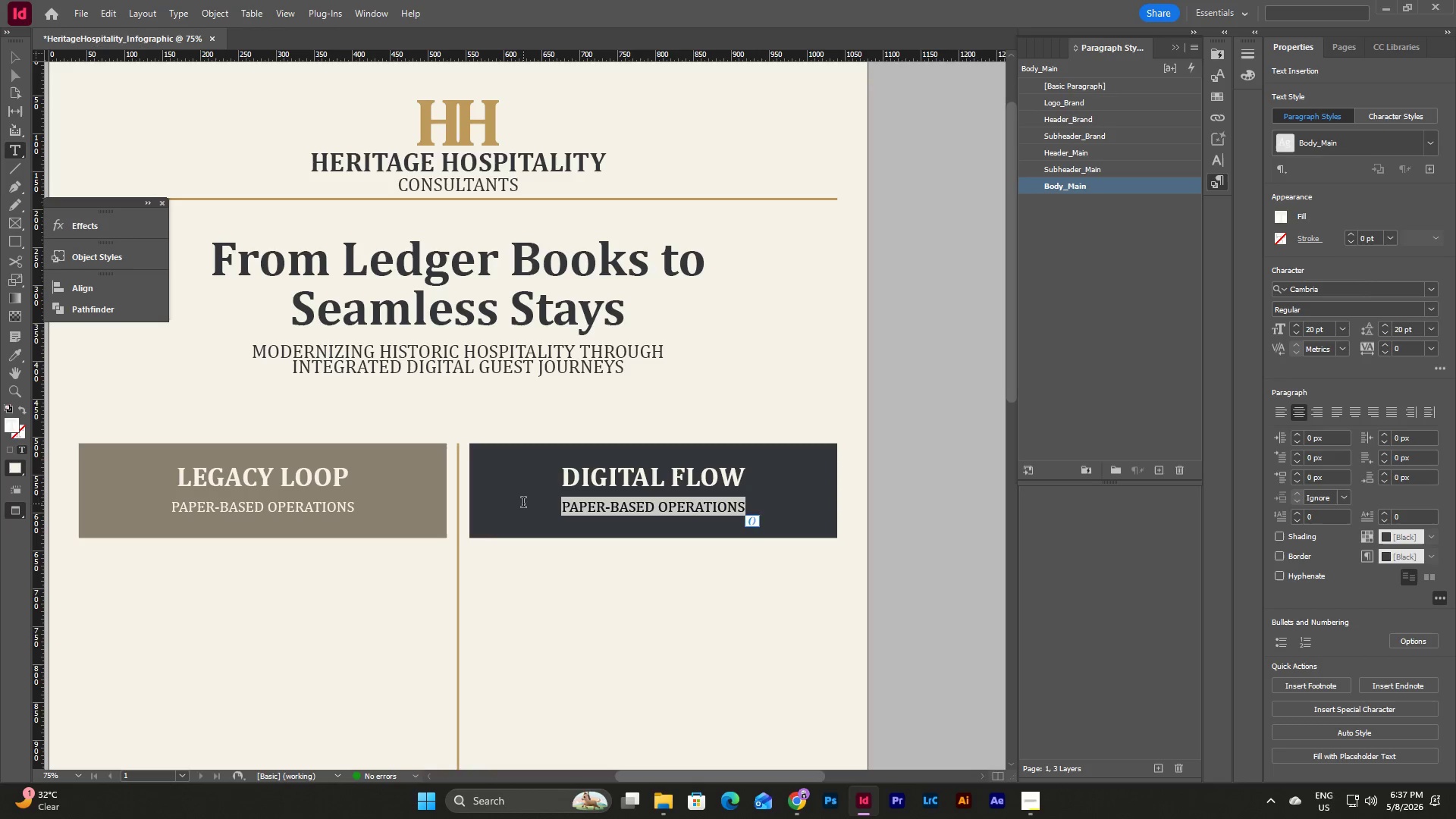 
type(INTEGRATED DIGITAL JOURNEYS)
key(Escape)
 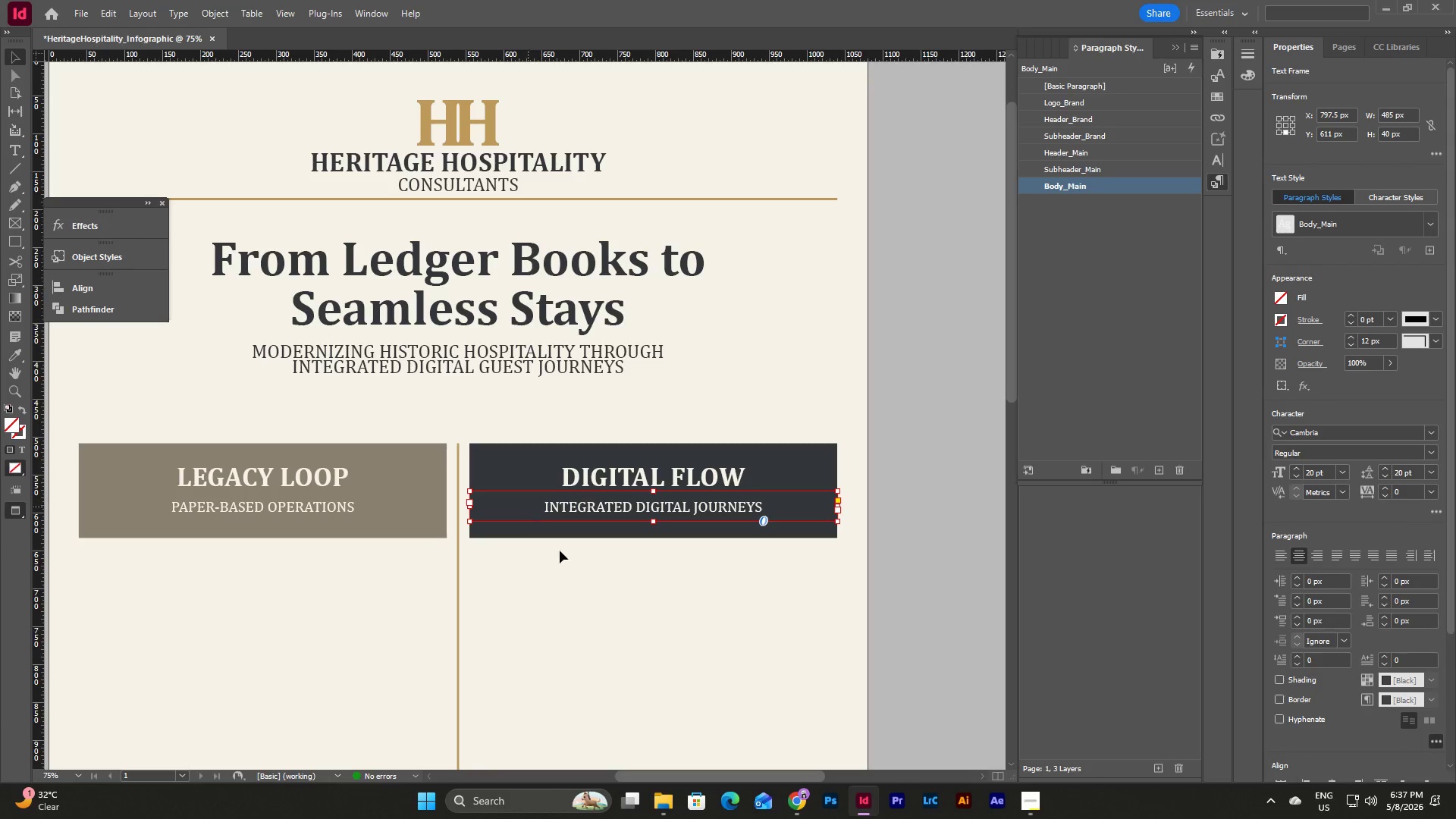 
left_click([655, 632])
 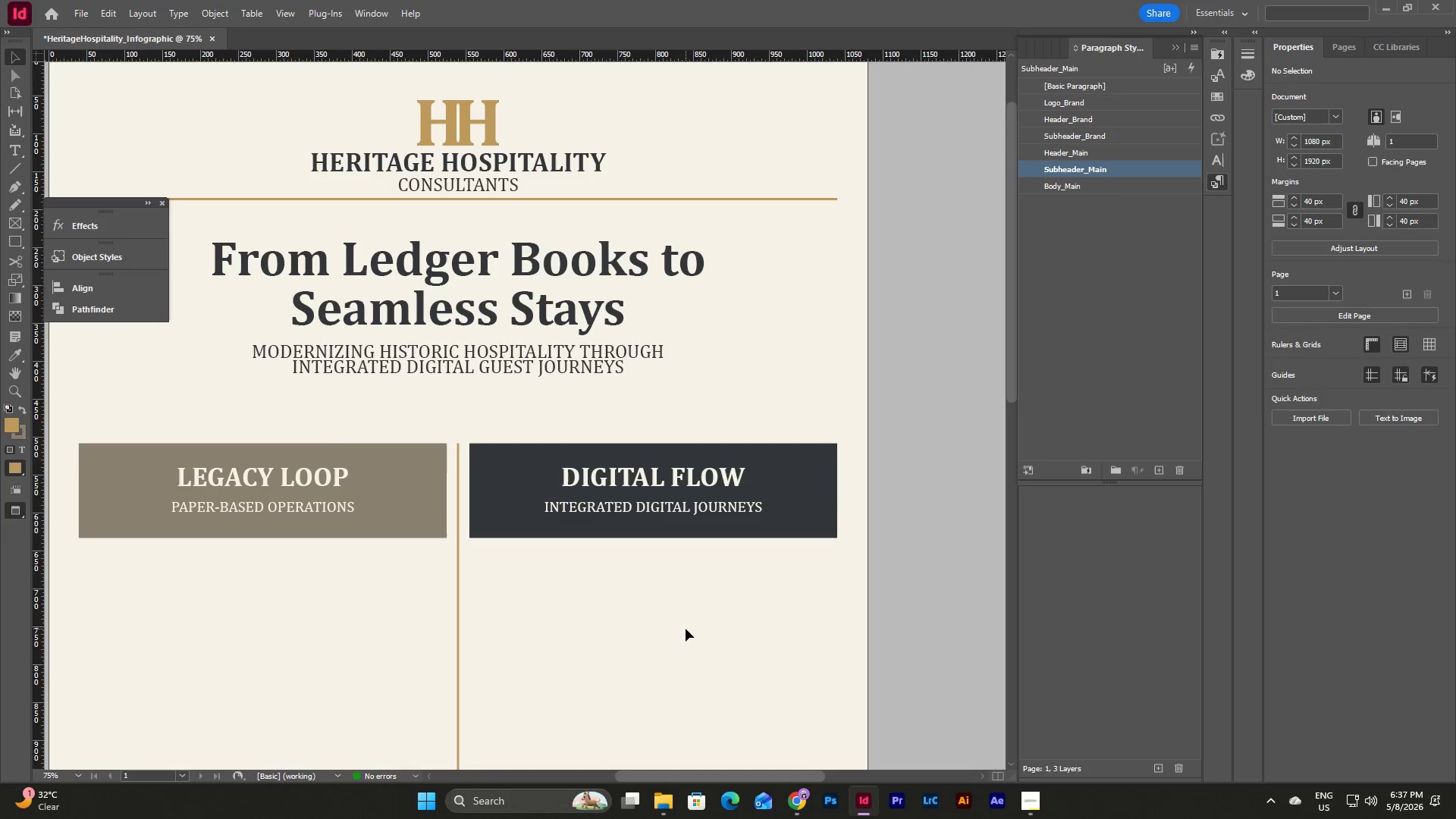 
key(W)
 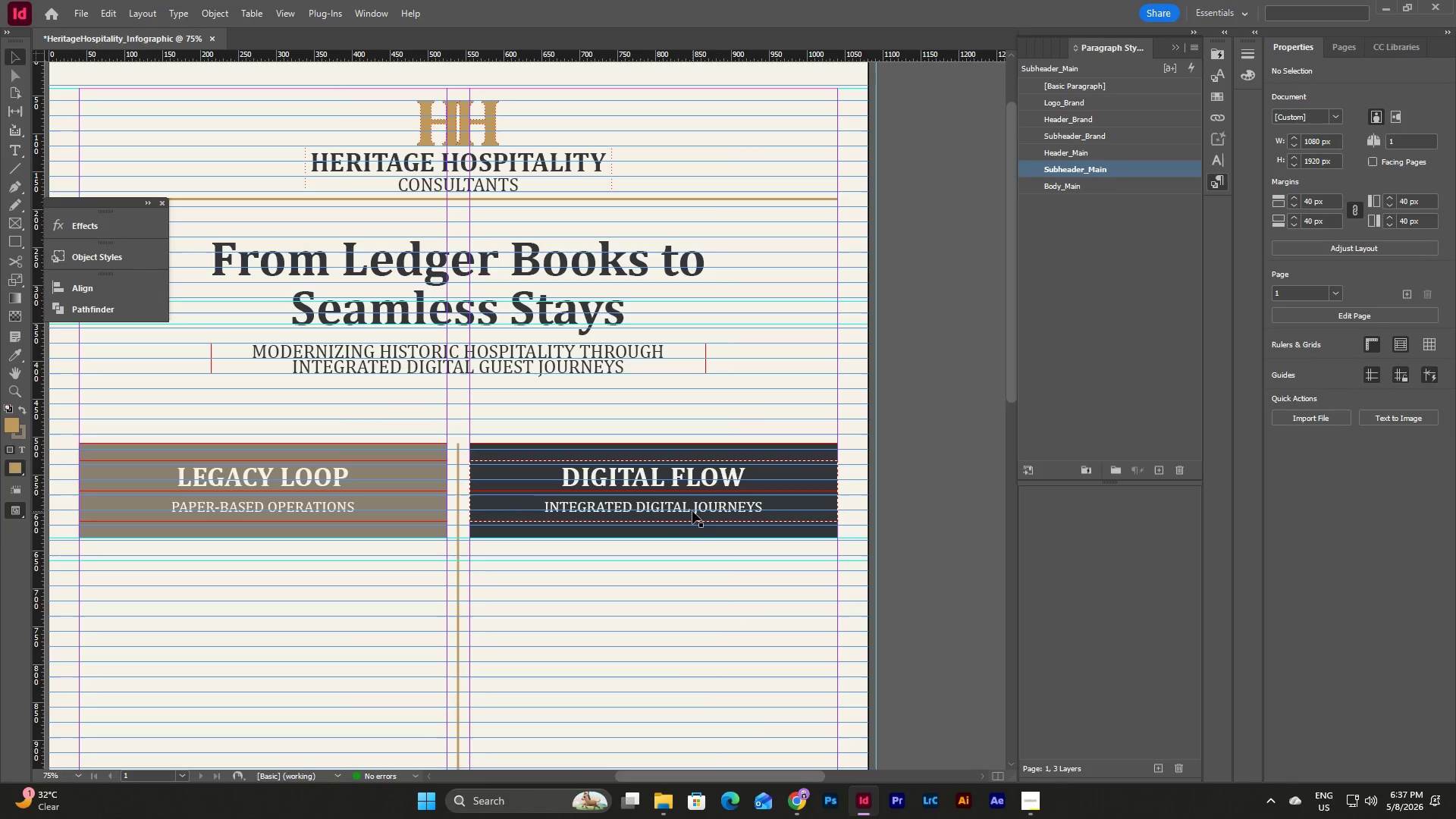 
wait(8.8)
 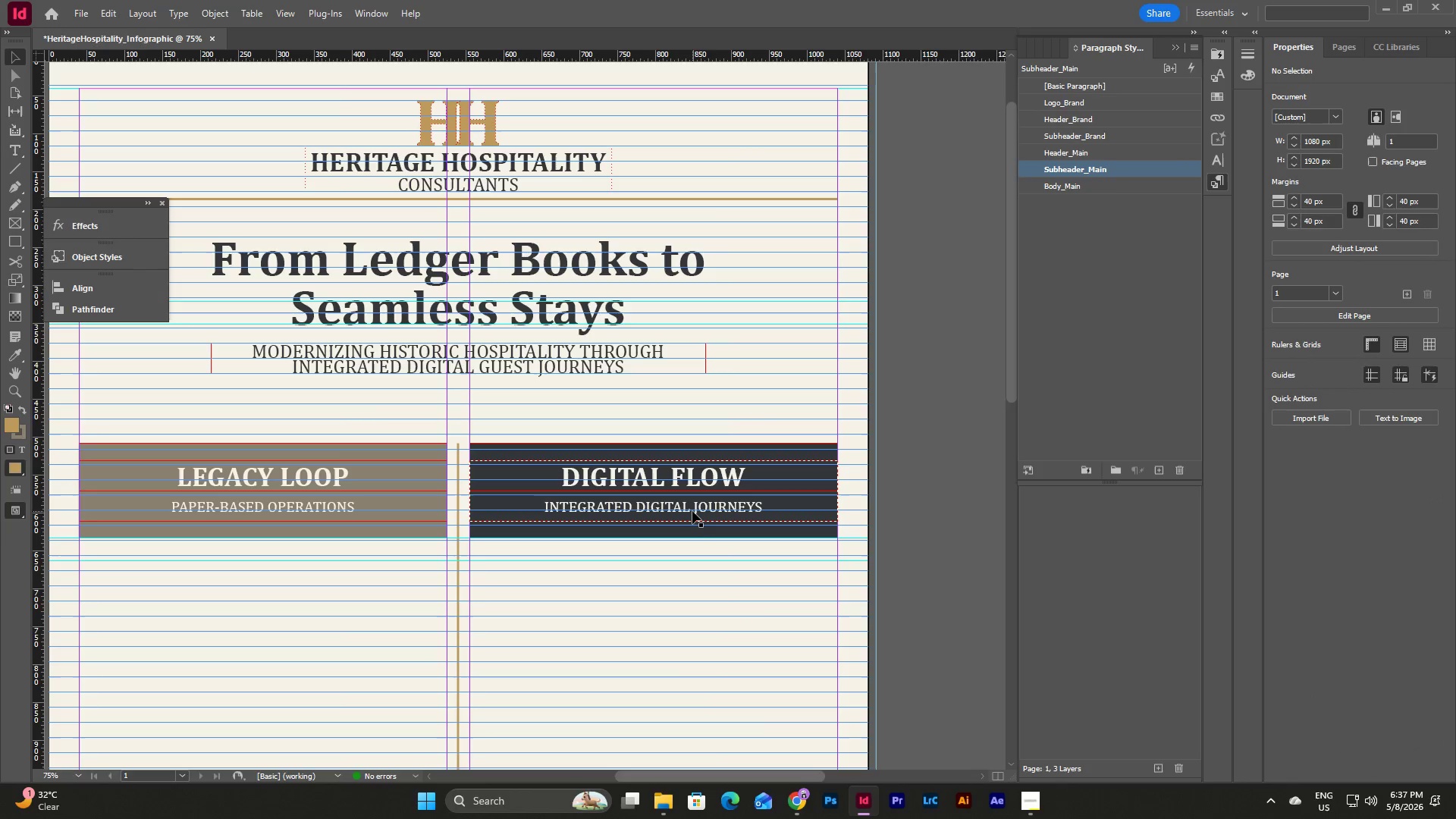 
left_click([697, 591])
 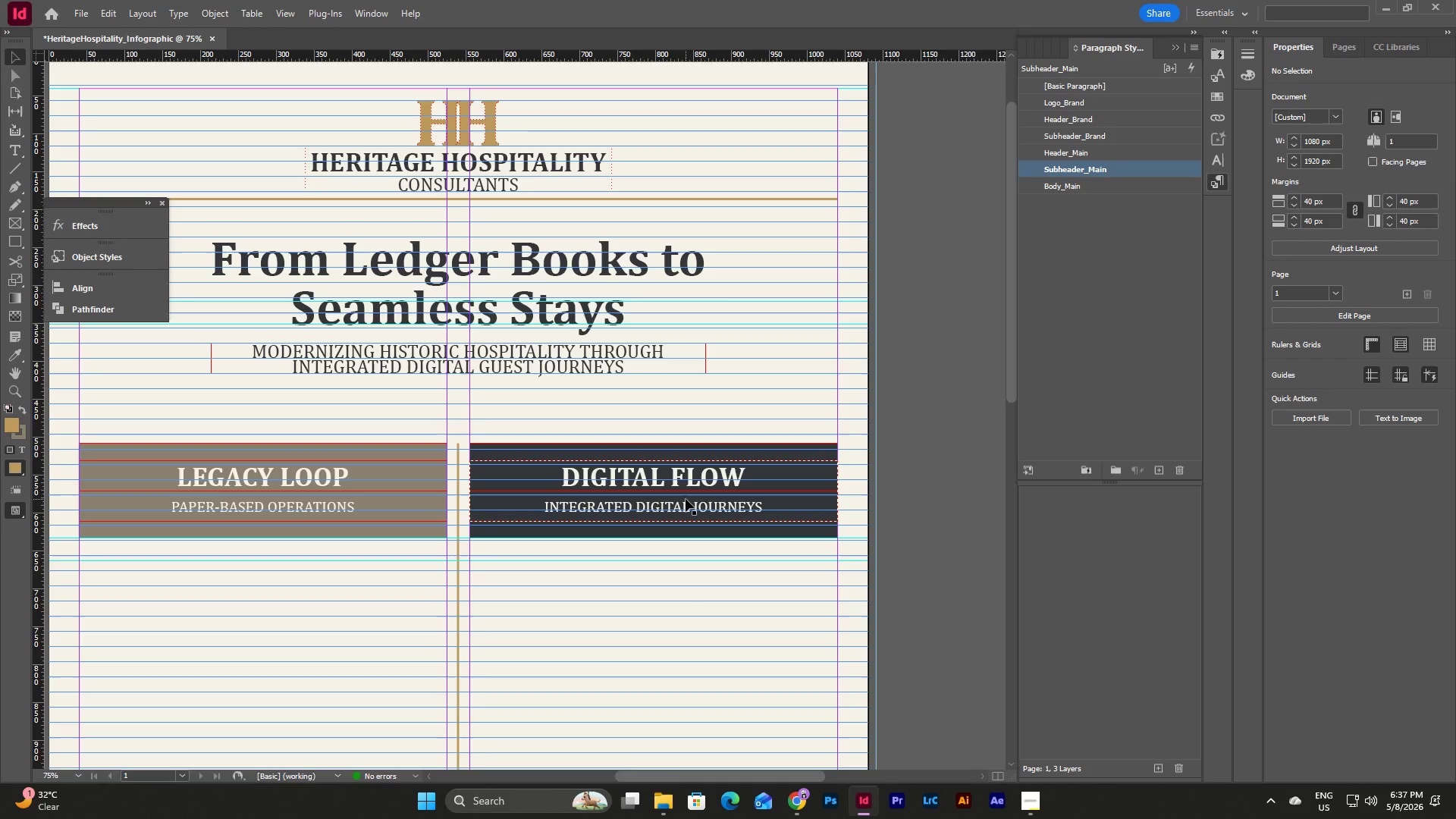 
left_click([686, 499])
 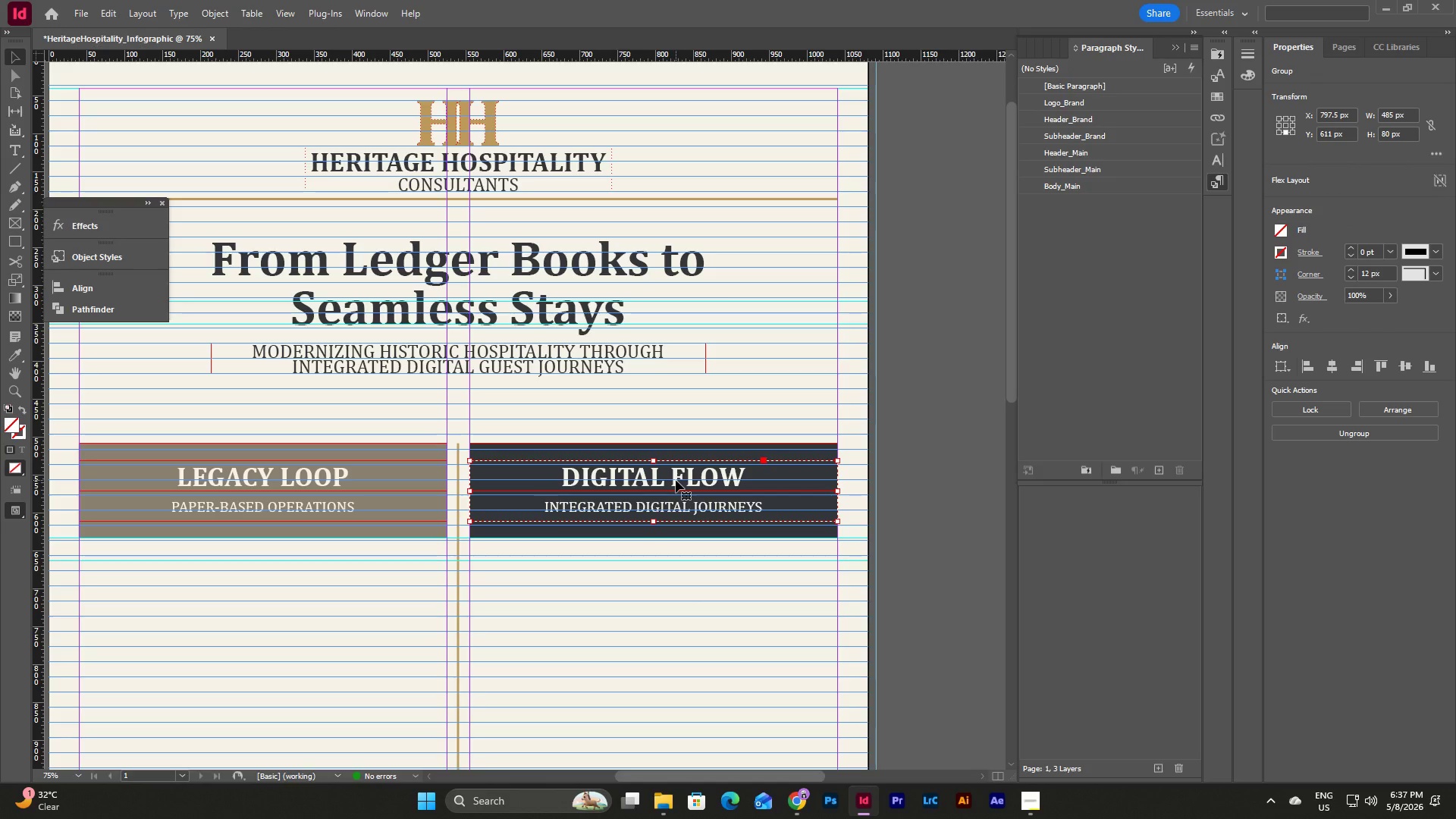 
right_click([676, 480])
 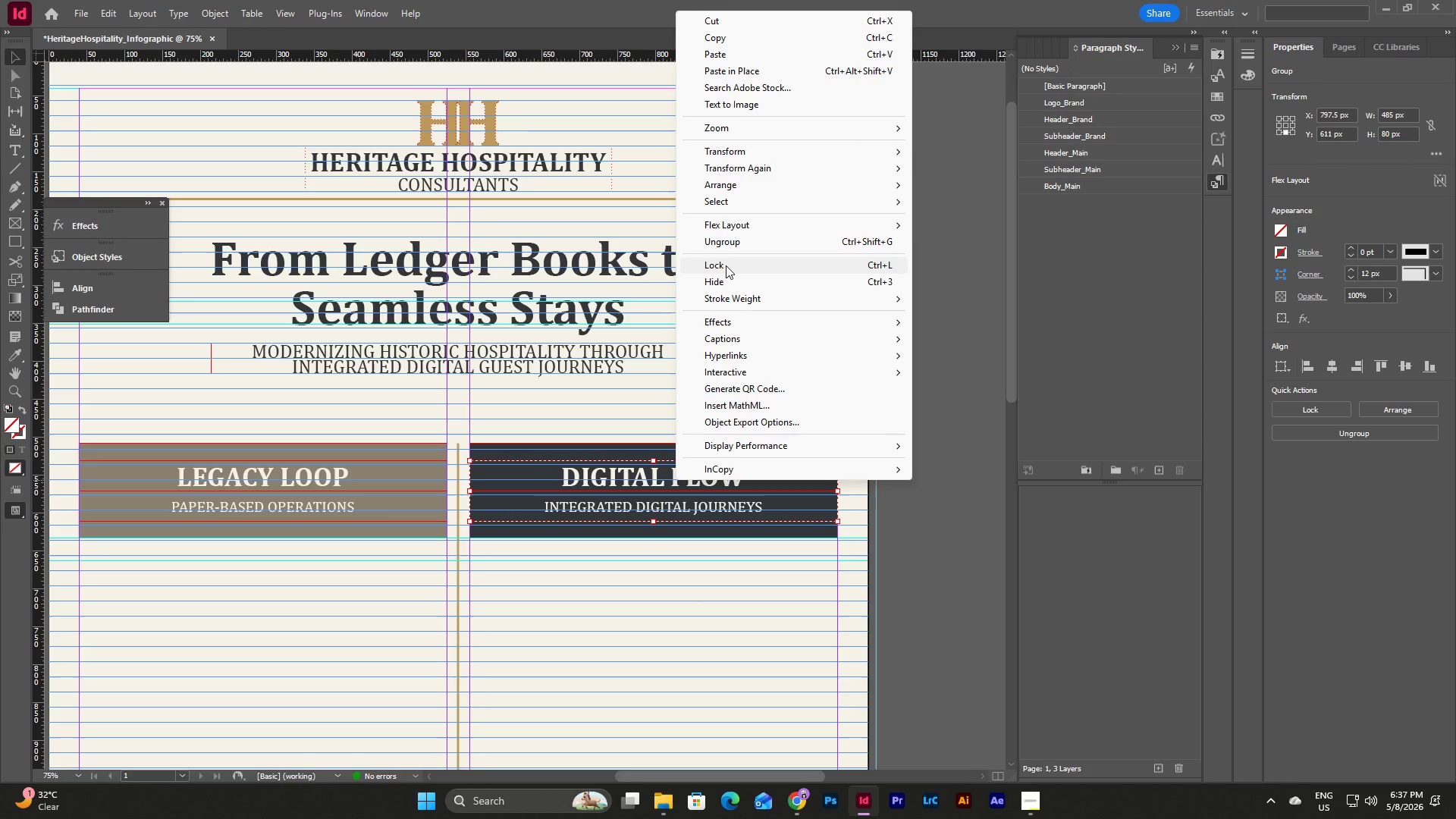 
wait(5.22)
 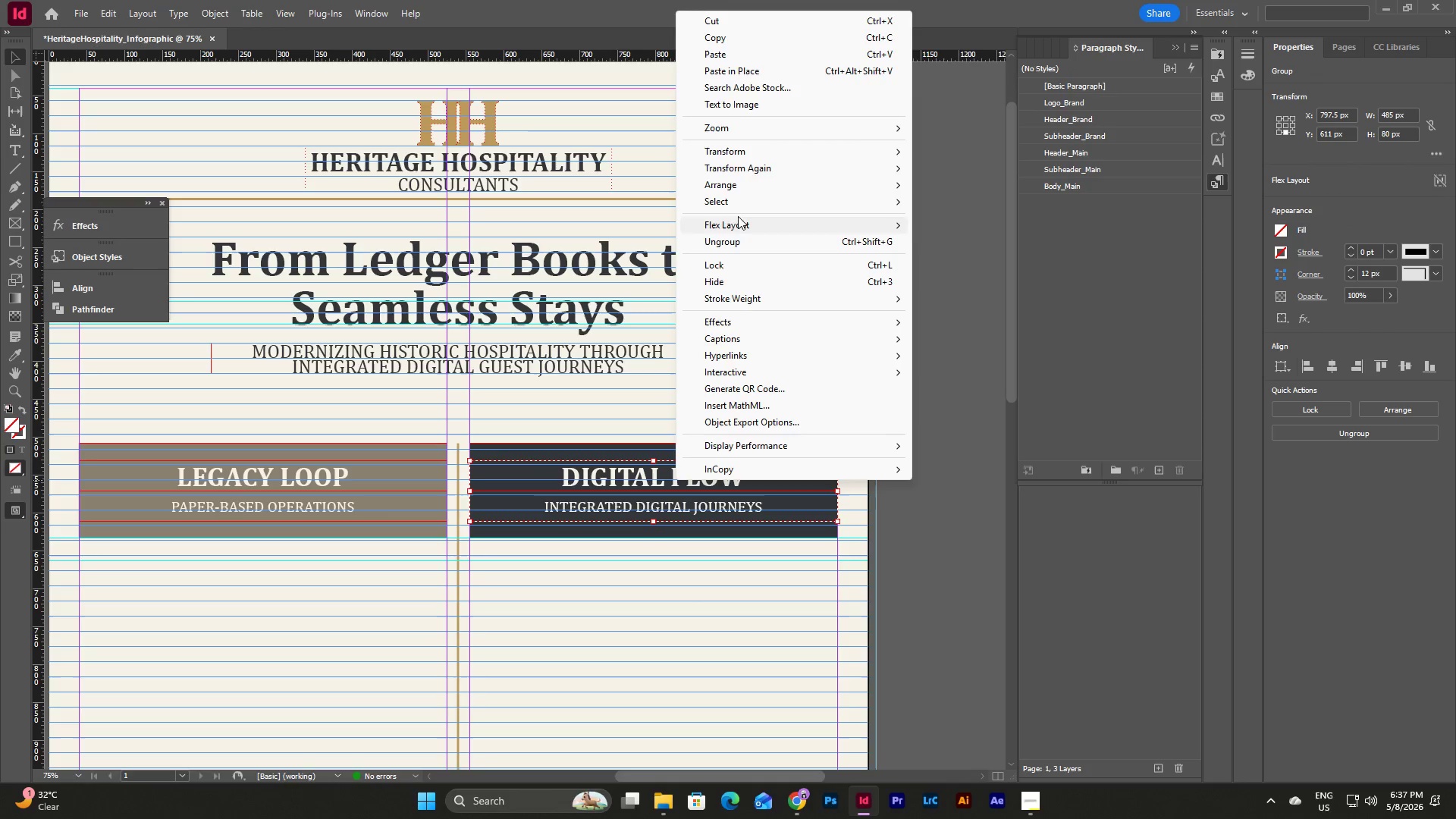 
double_click([698, 606])
 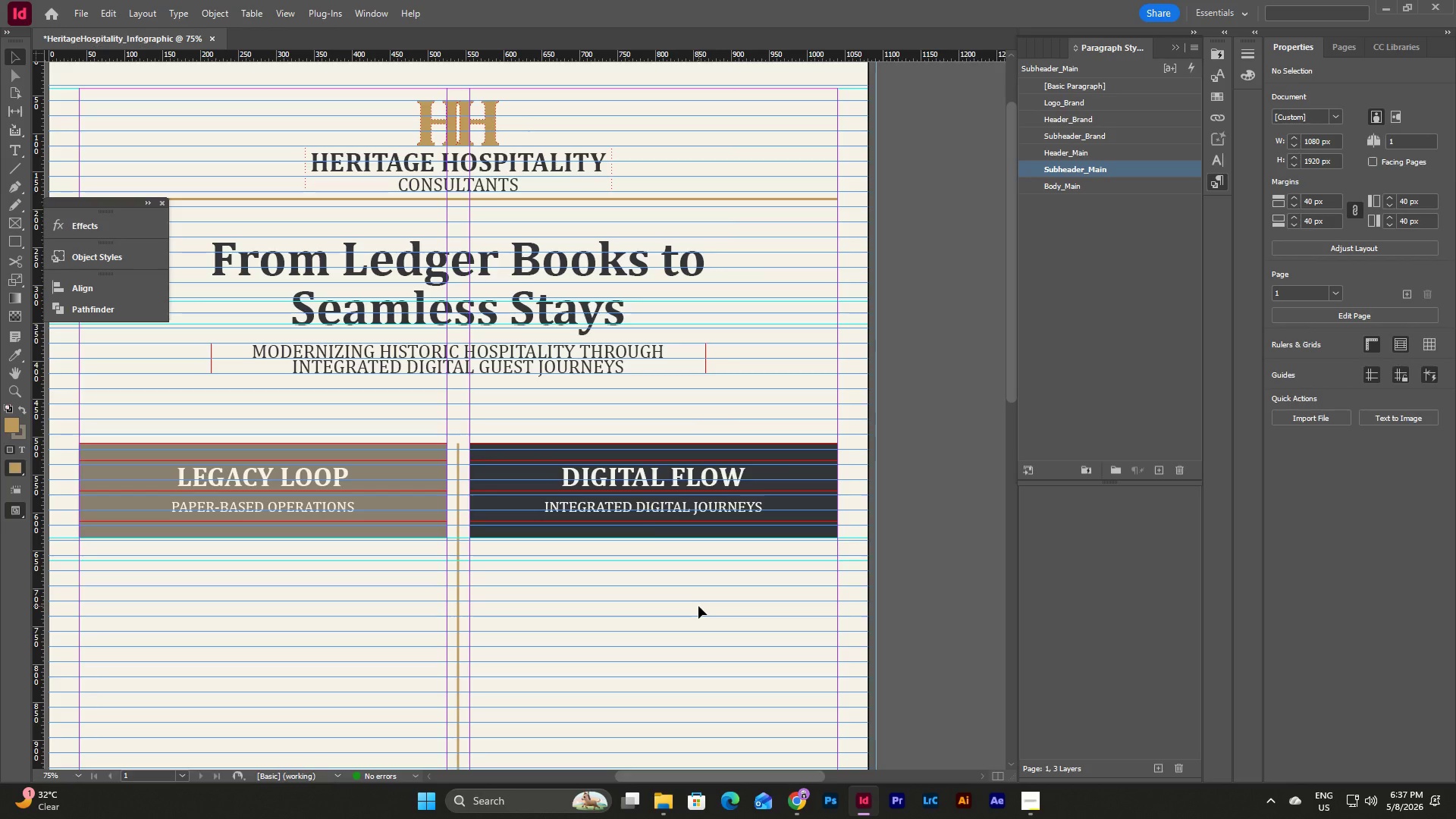 
type(www)
 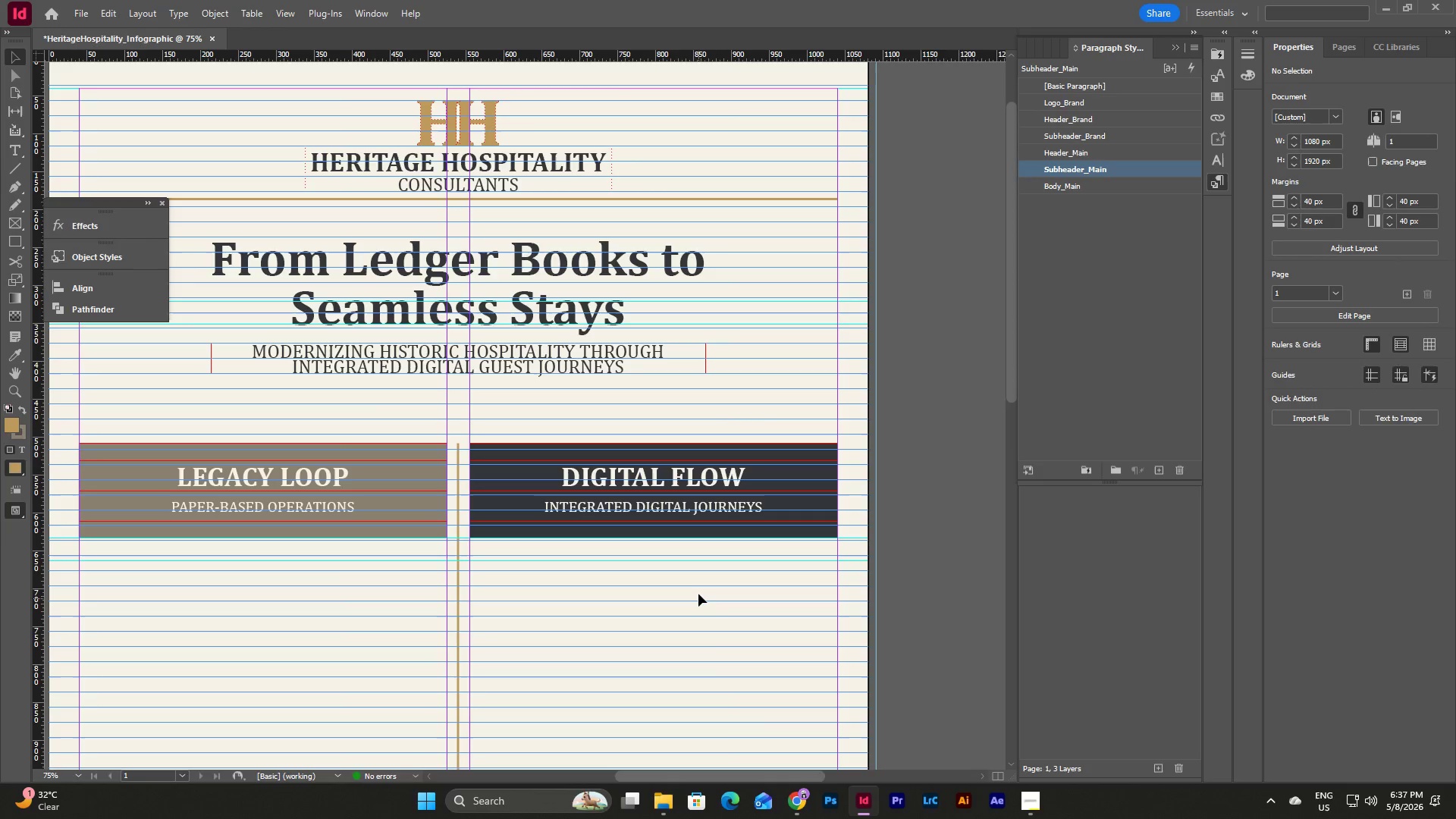 
left_click([640, 444])
 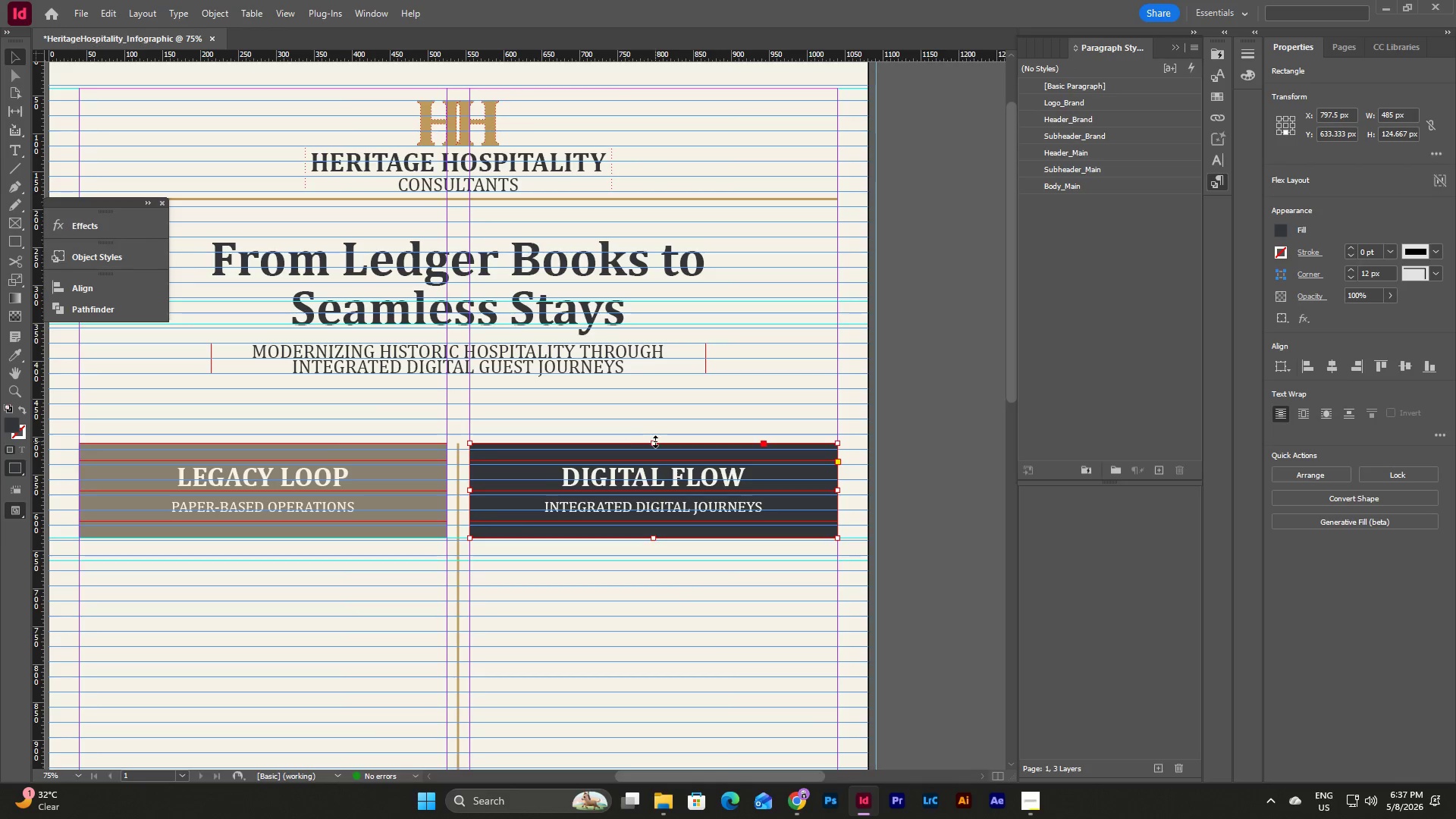 
left_click_drag(start_coordinate=[654, 441], to_coordinate=[654, 431])
 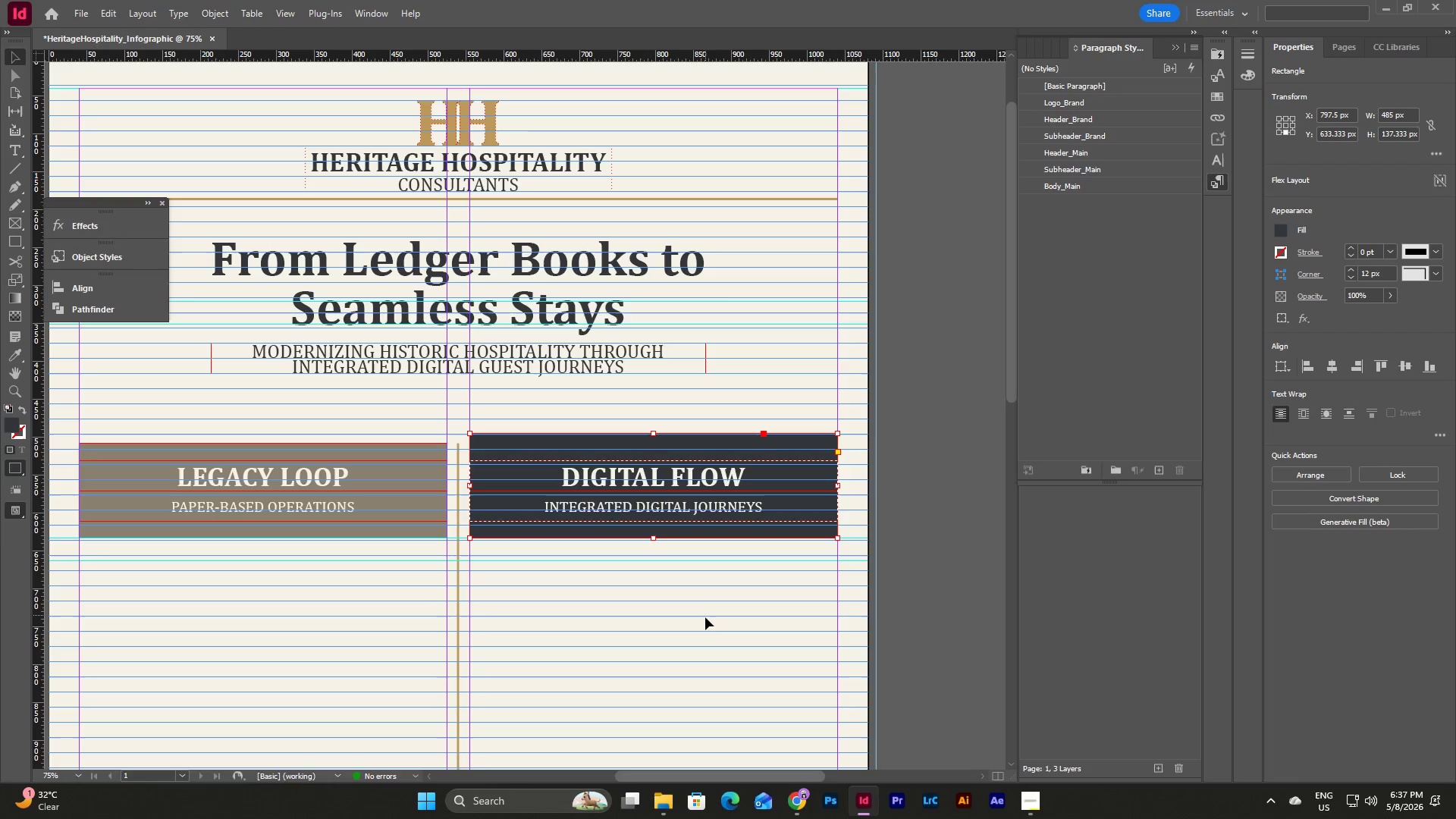 
left_click([705, 624])
 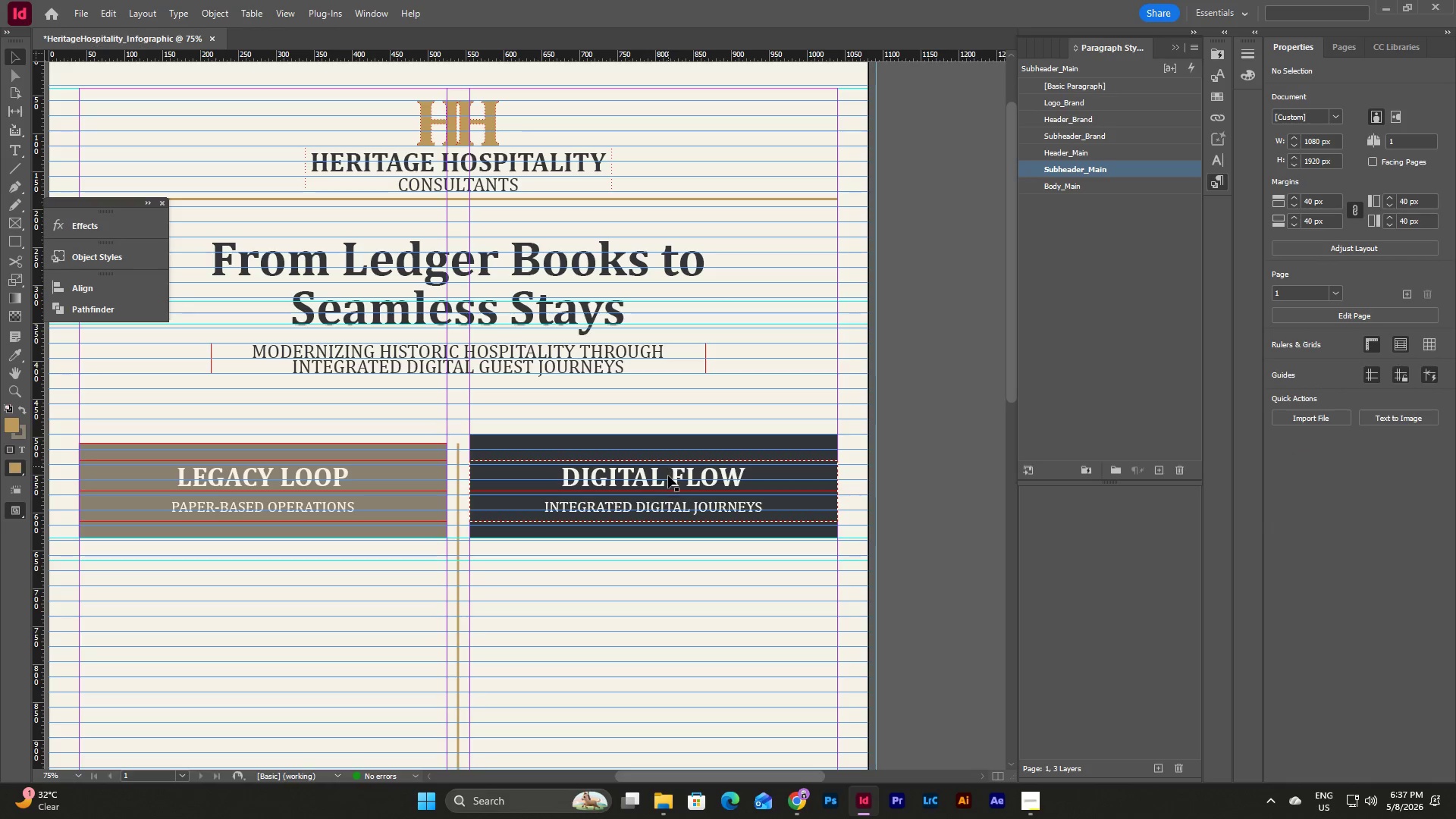 
left_click_drag(start_coordinate=[669, 479], to_coordinate=[683, 609])
 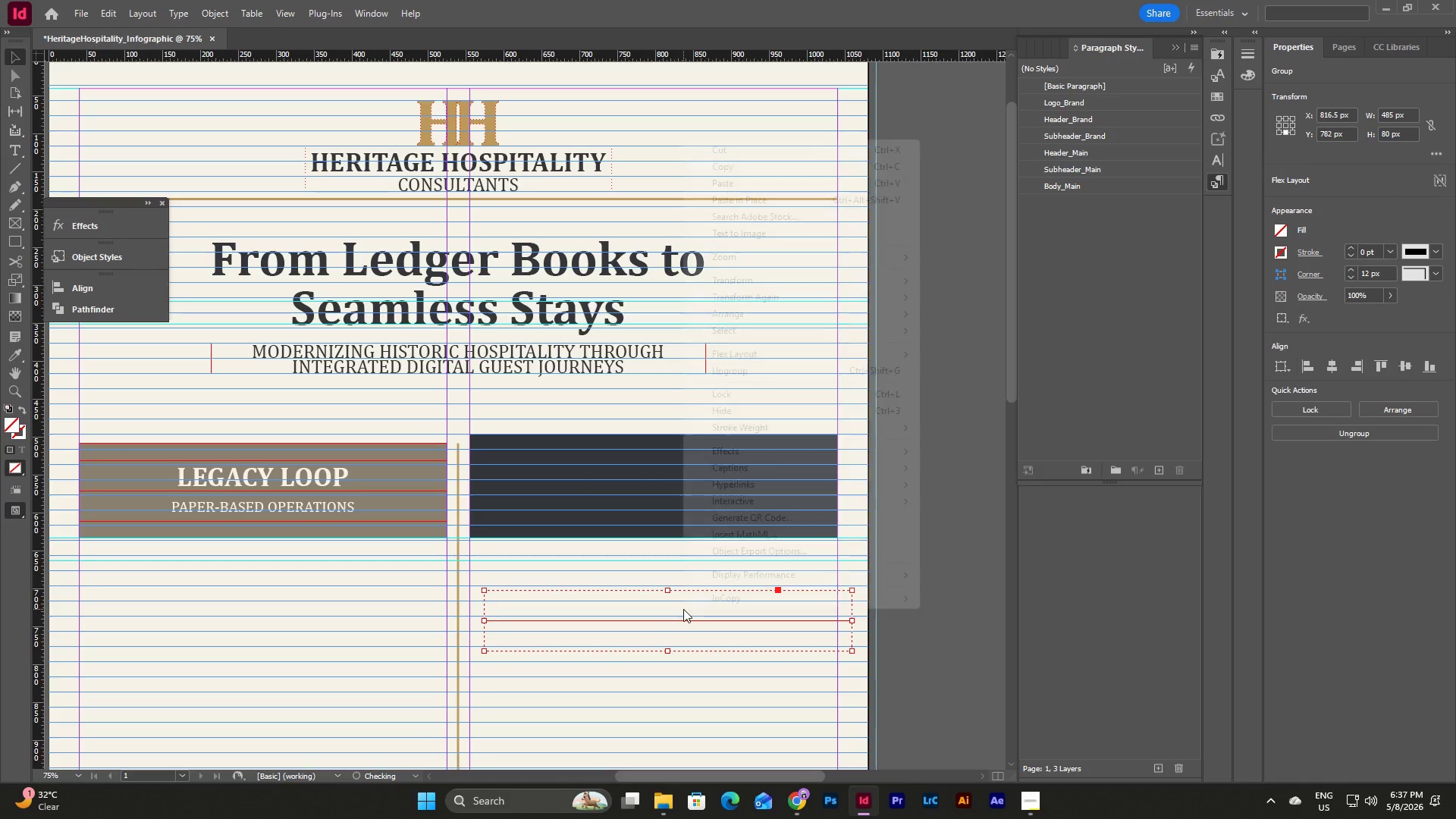 
right_click([683, 609])
 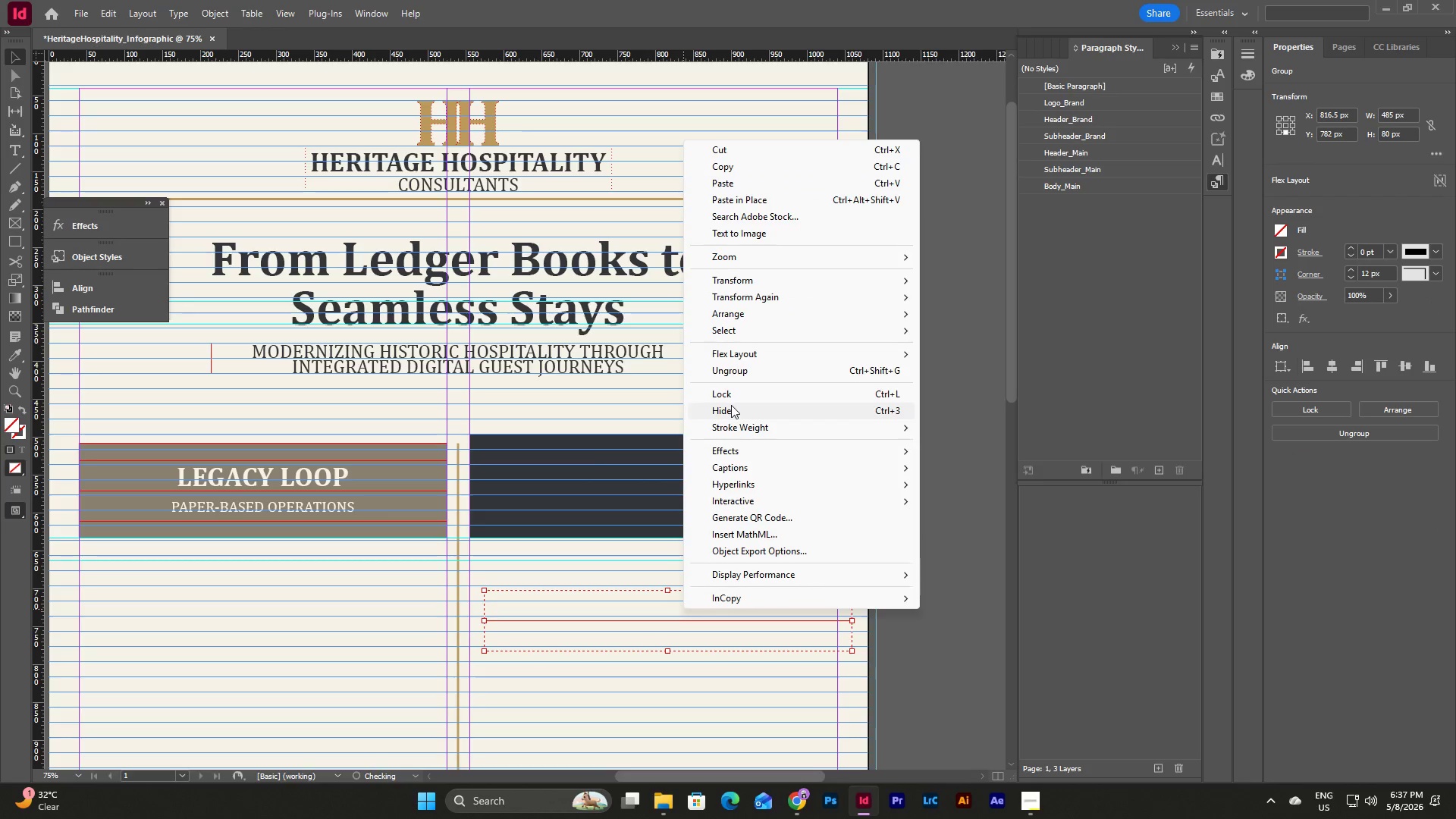 
left_click([731, 373])
 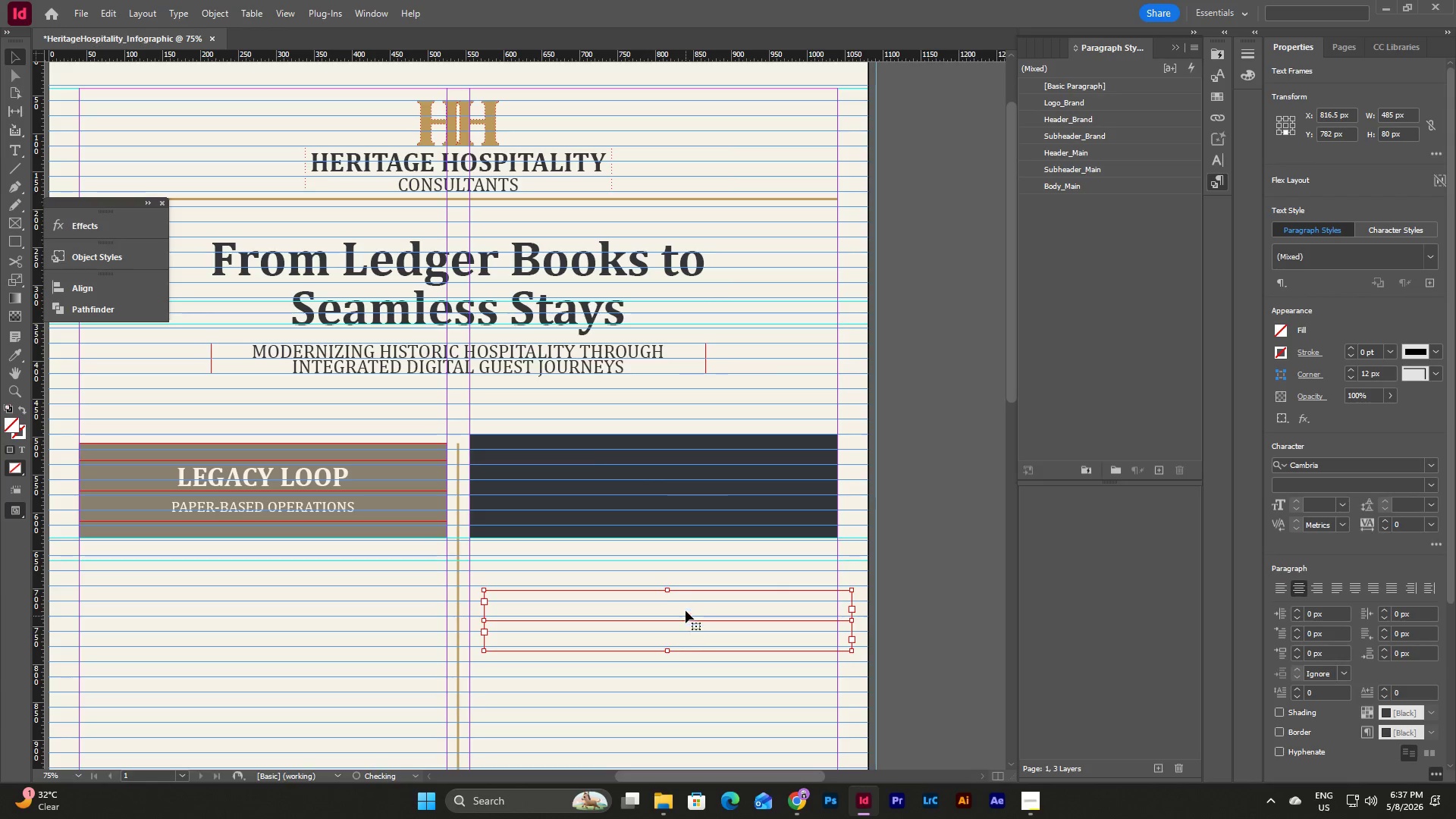 
left_click_drag(start_coordinate=[687, 598], to_coordinate=[682, 607])
 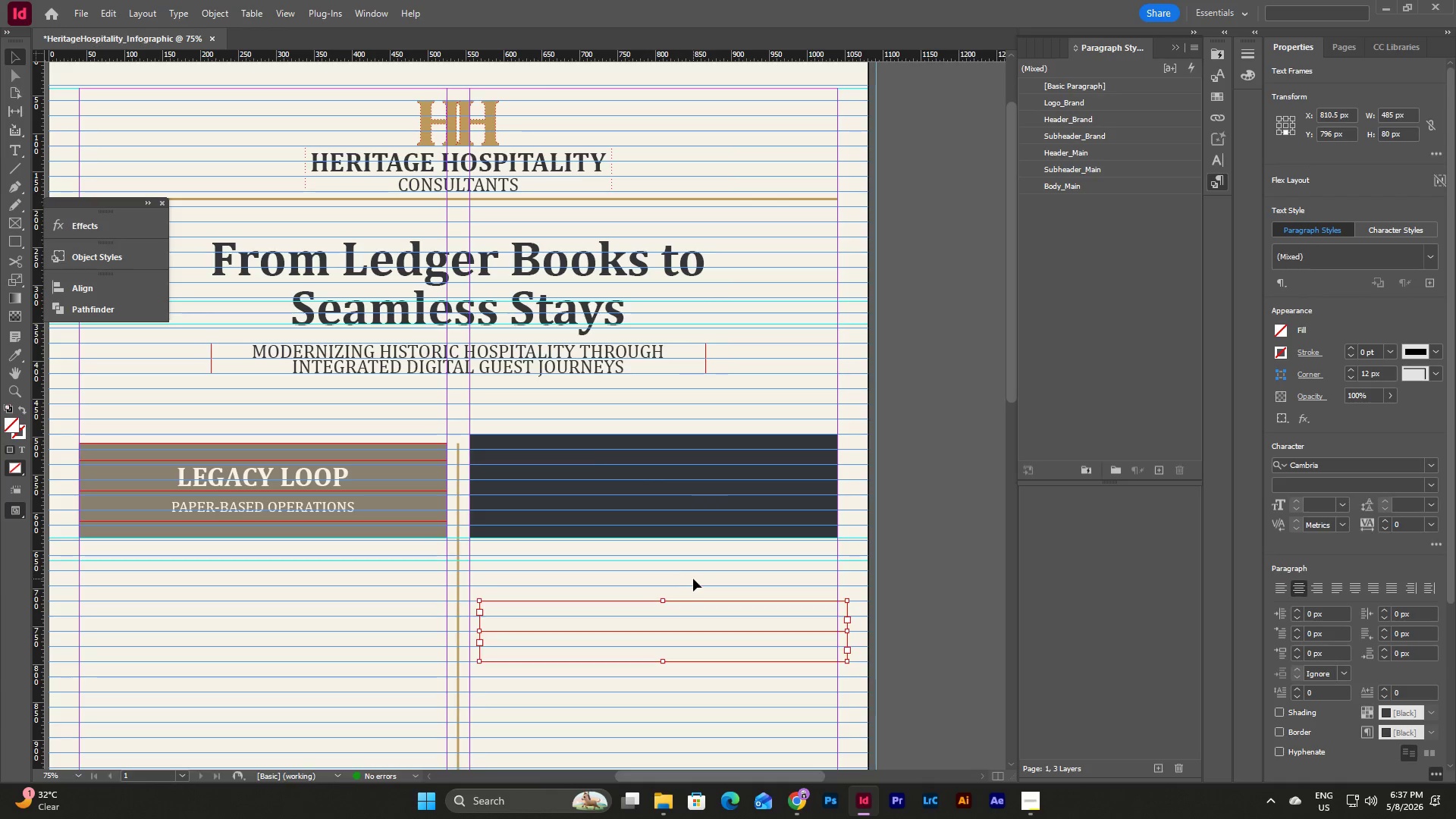 
double_click([694, 622])
 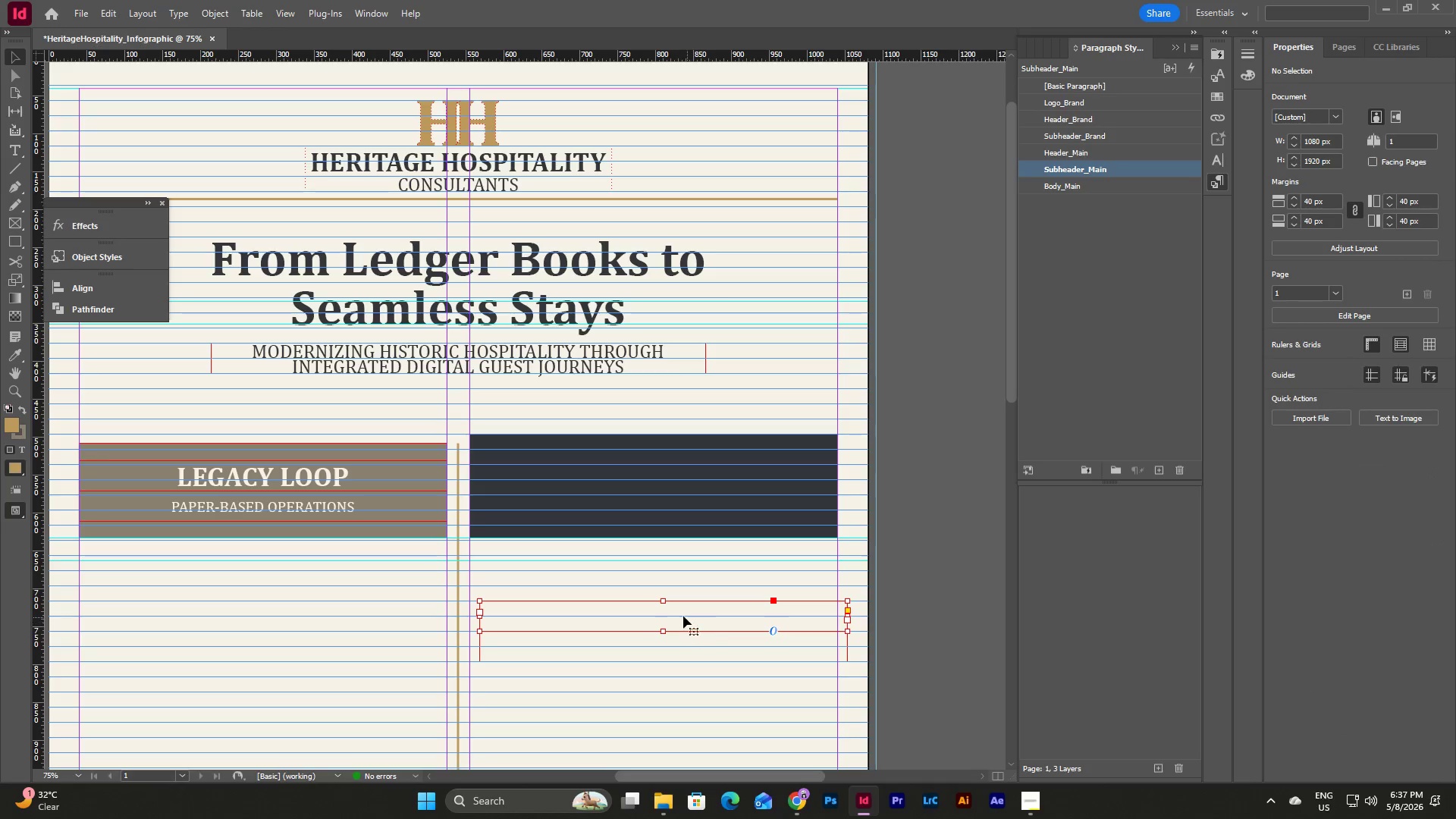 
left_click_drag(start_coordinate=[683, 616], to_coordinate=[676, 463])
 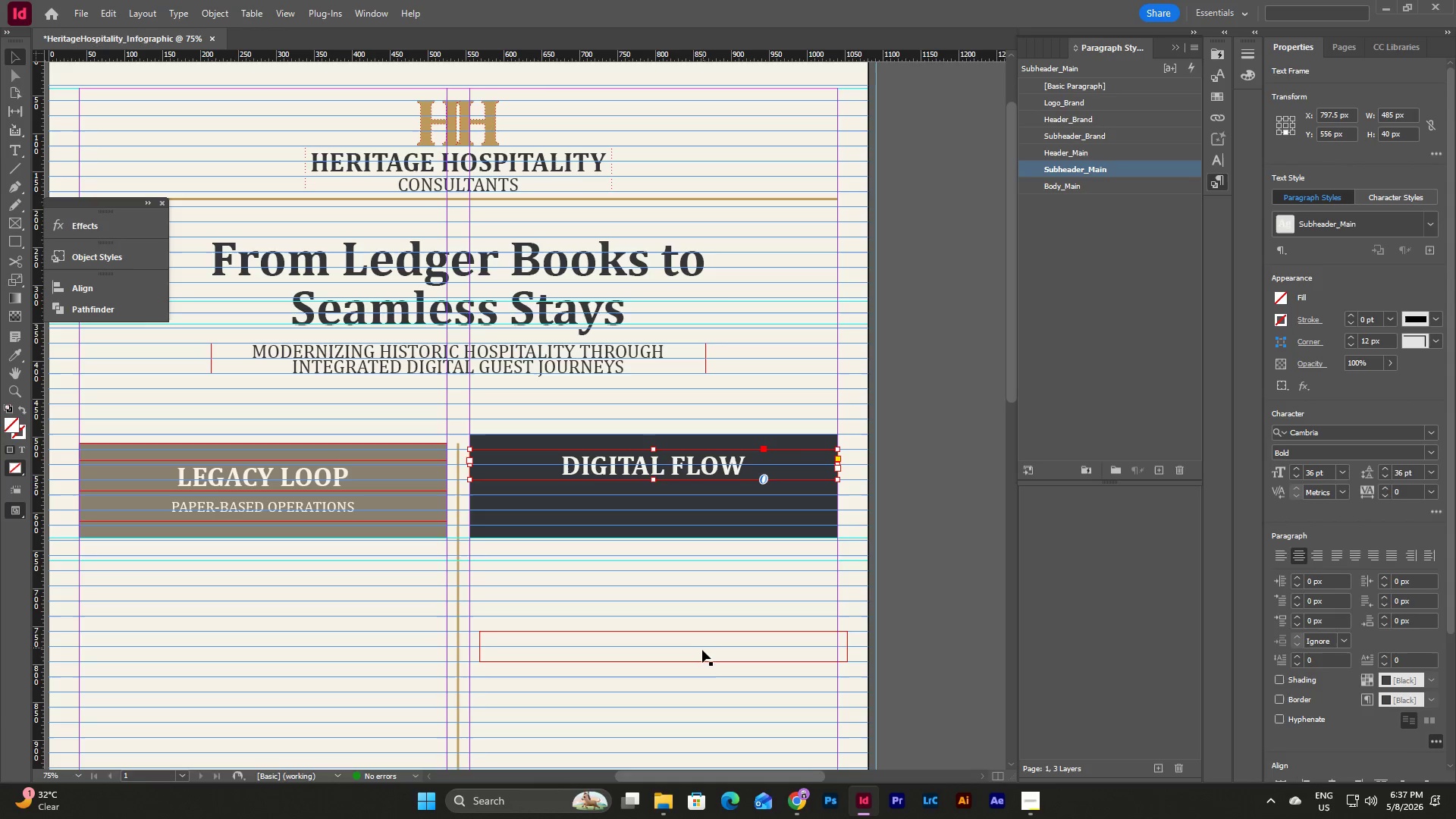 
left_click_drag(start_coordinate=[698, 655], to_coordinate=[687, 507])
 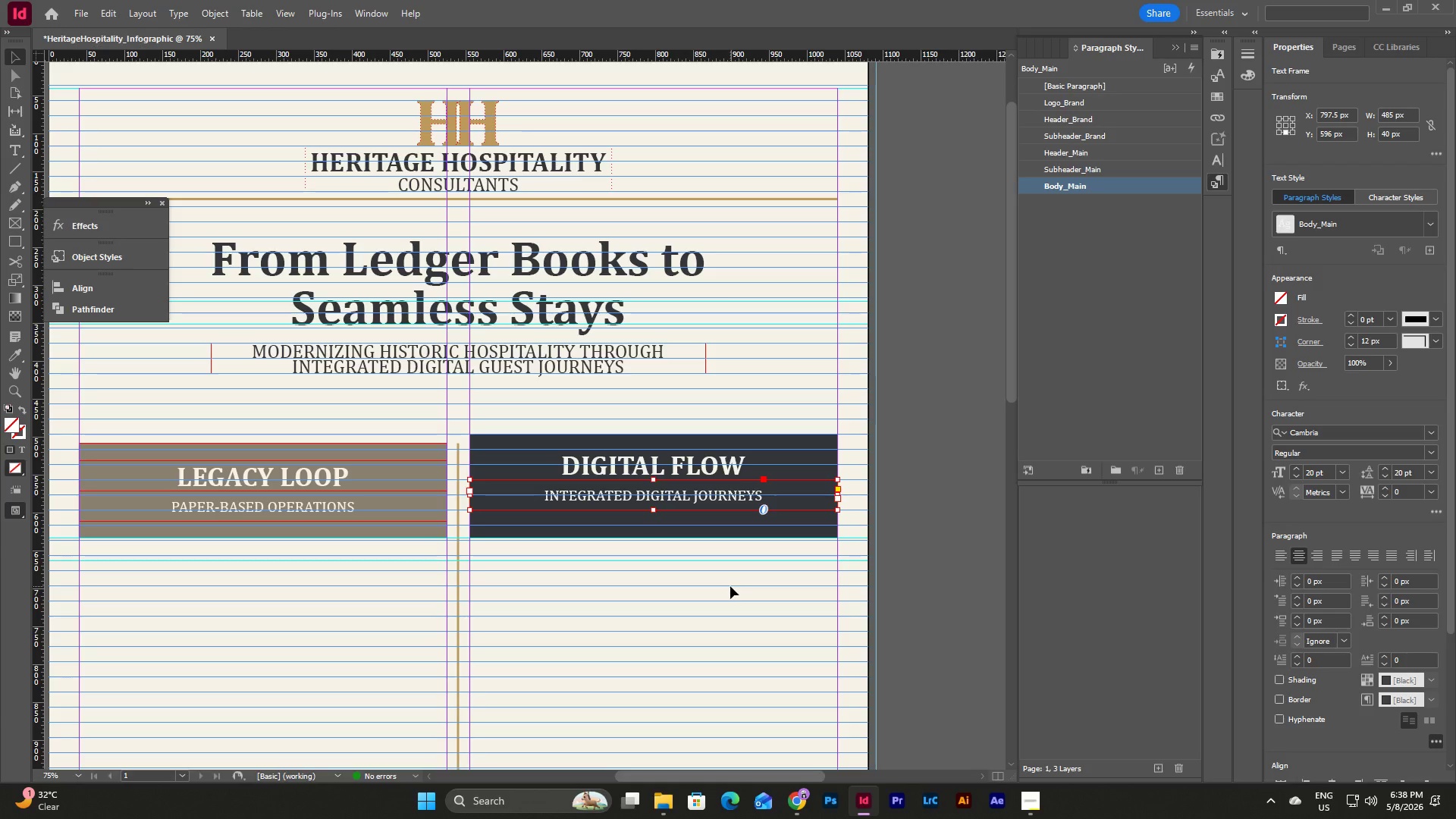 
left_click([730, 586])
 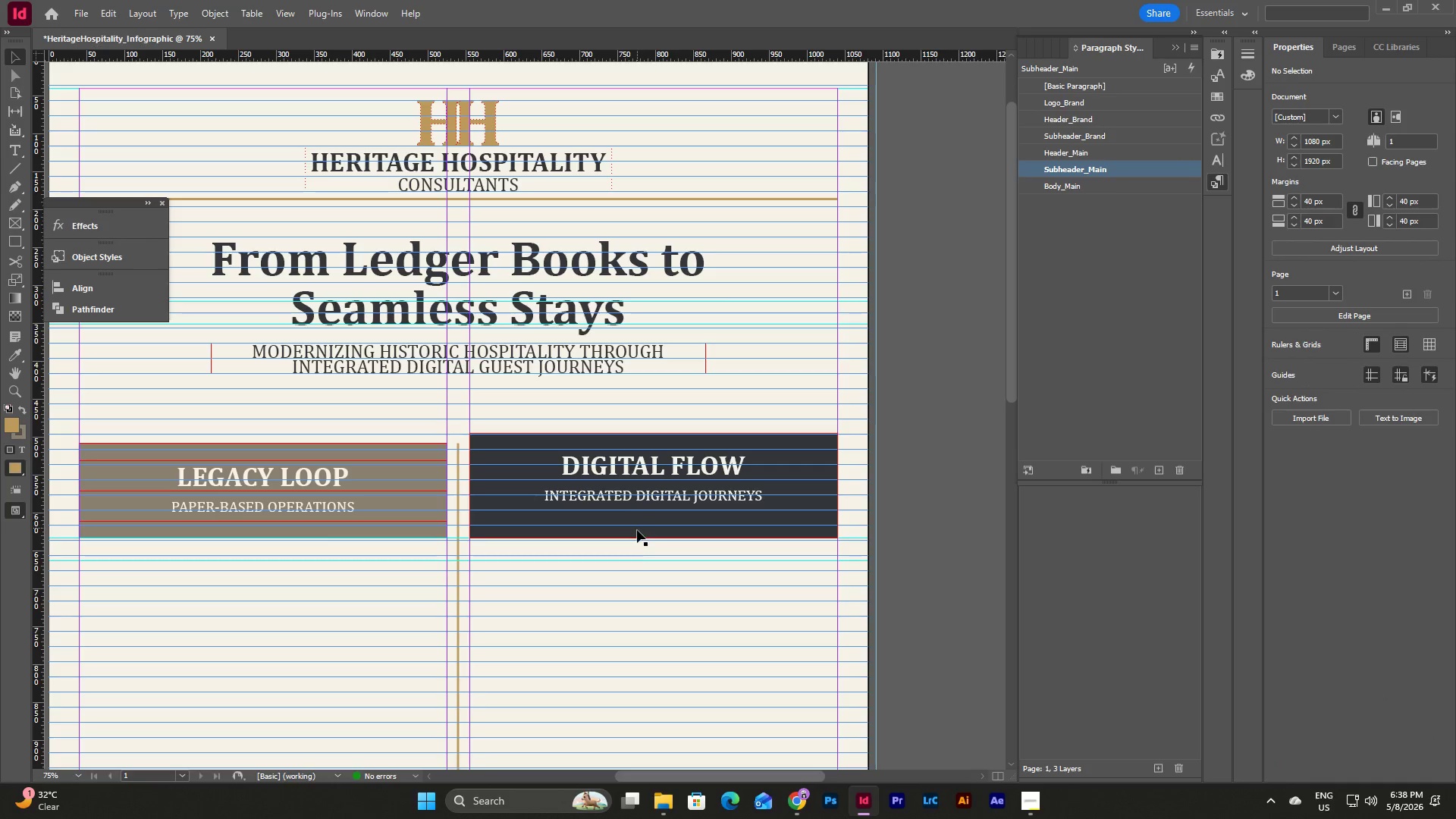 
left_click([636, 533])
 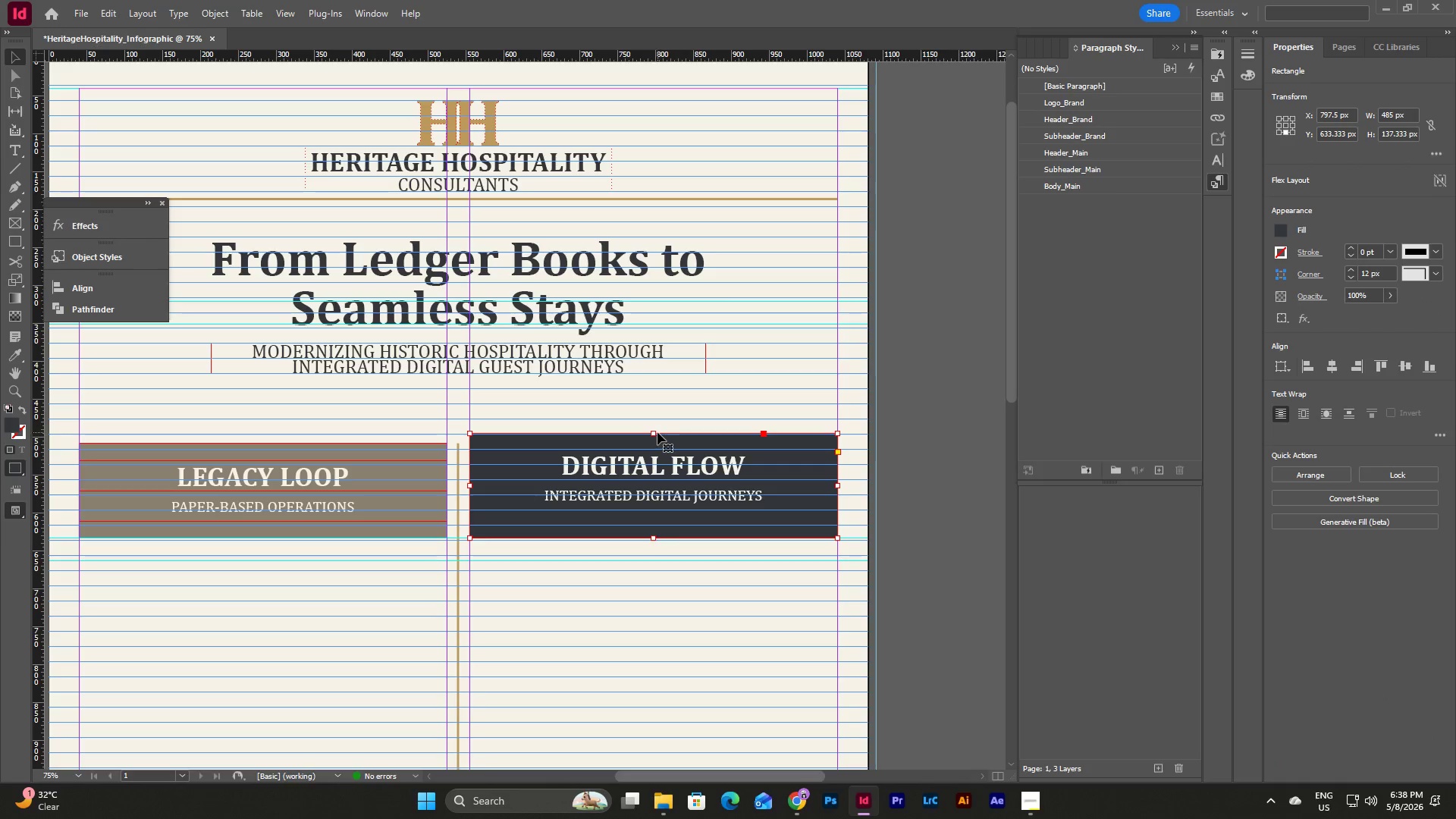 
left_click_drag(start_coordinate=[655, 432], to_coordinate=[659, 450])
 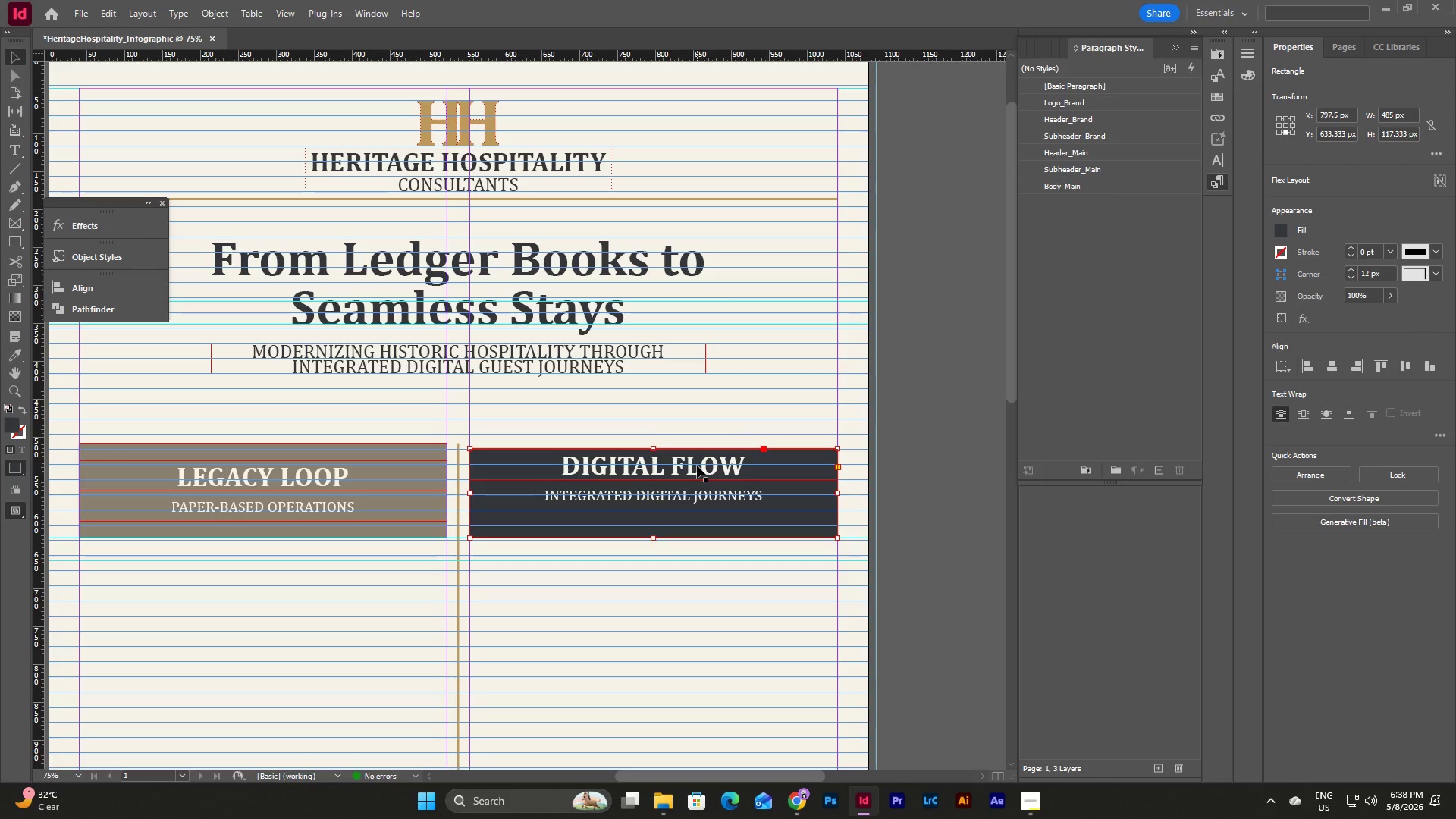 
left_click([697, 466])
 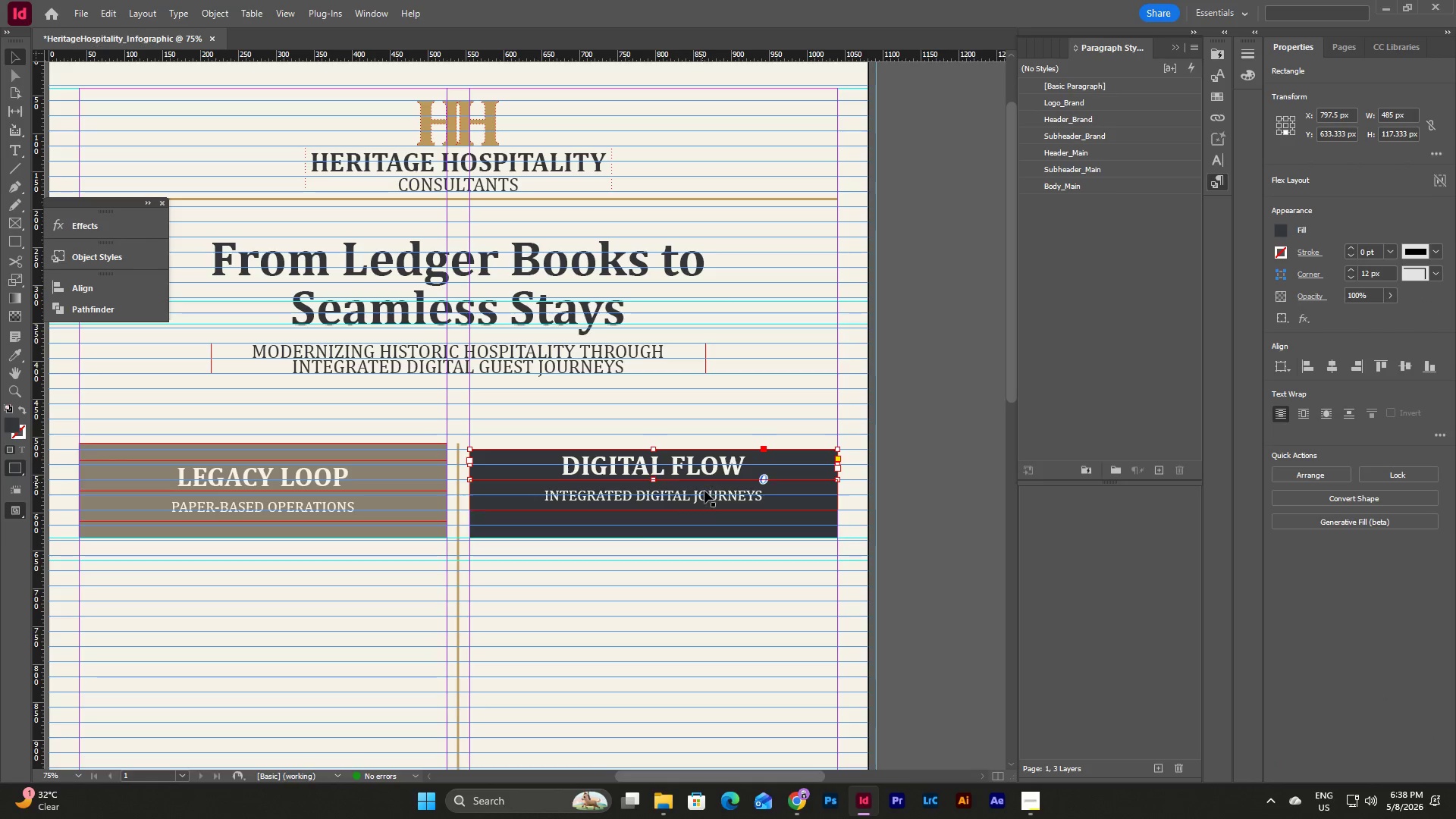 
hold_key(key=ShiftLeft, duration=0.39)
left_click([704, 497])
 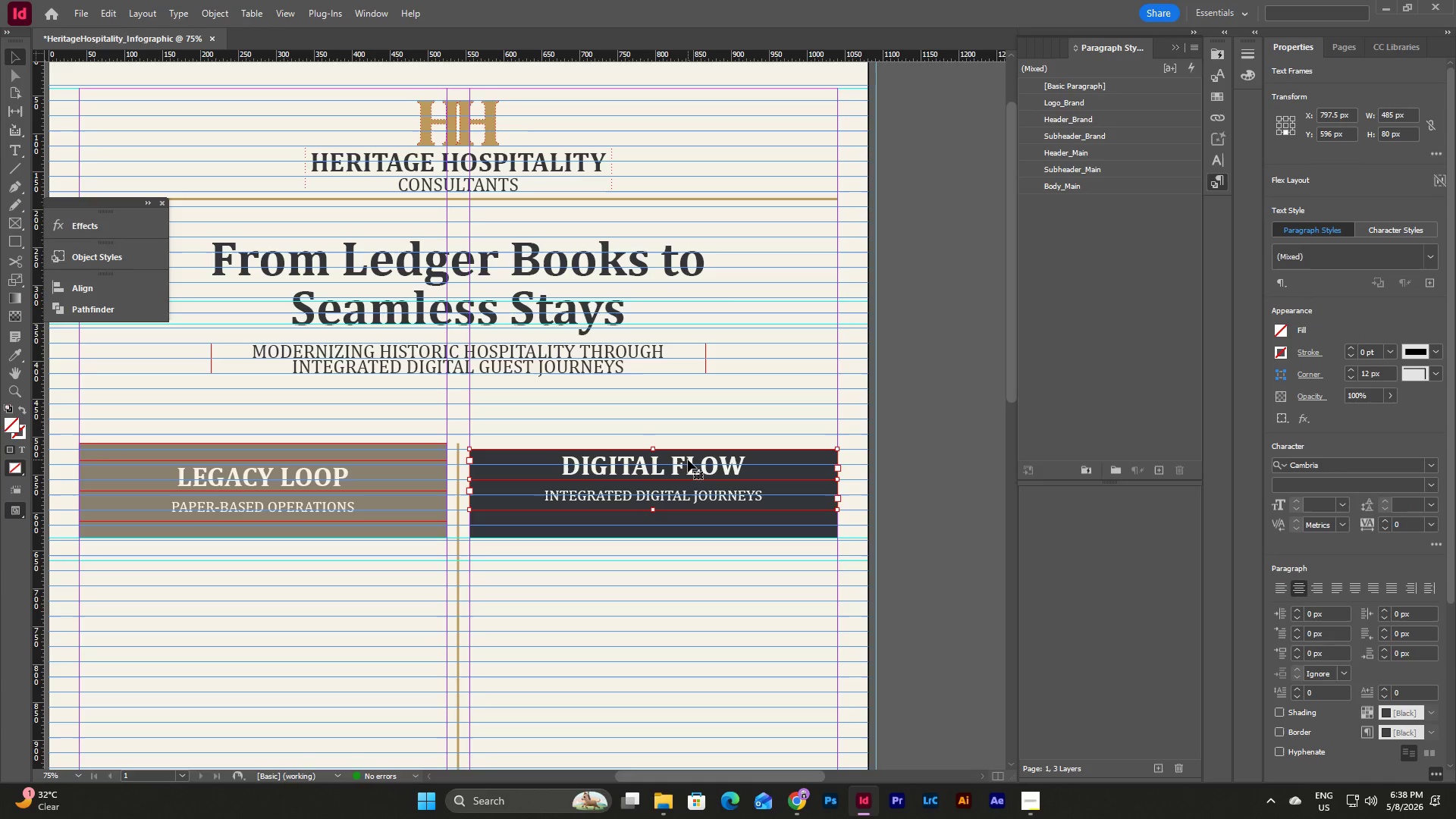 
left_click_drag(start_coordinate=[688, 468], to_coordinate=[689, 485])
 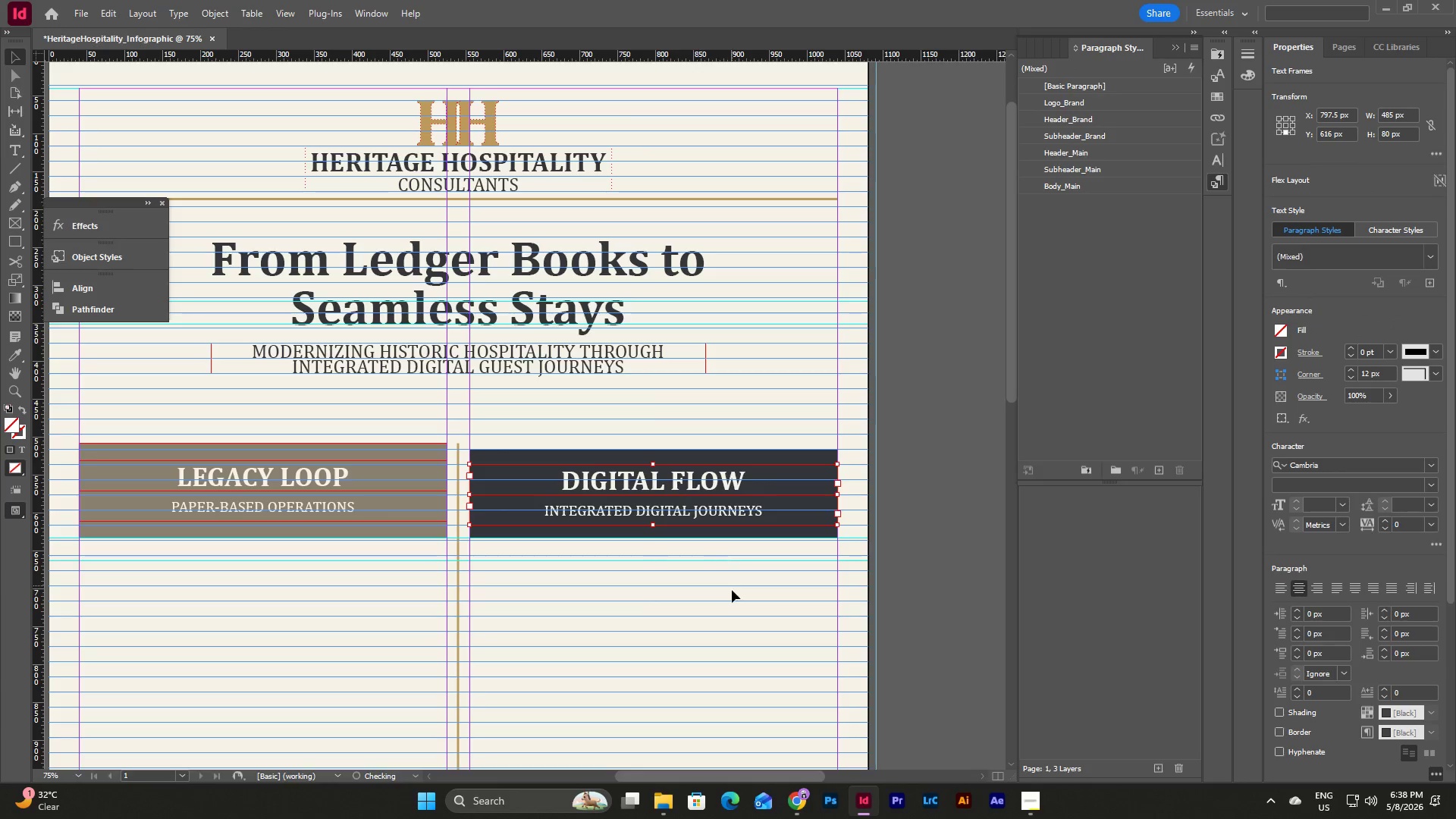 
left_click([732, 592])
 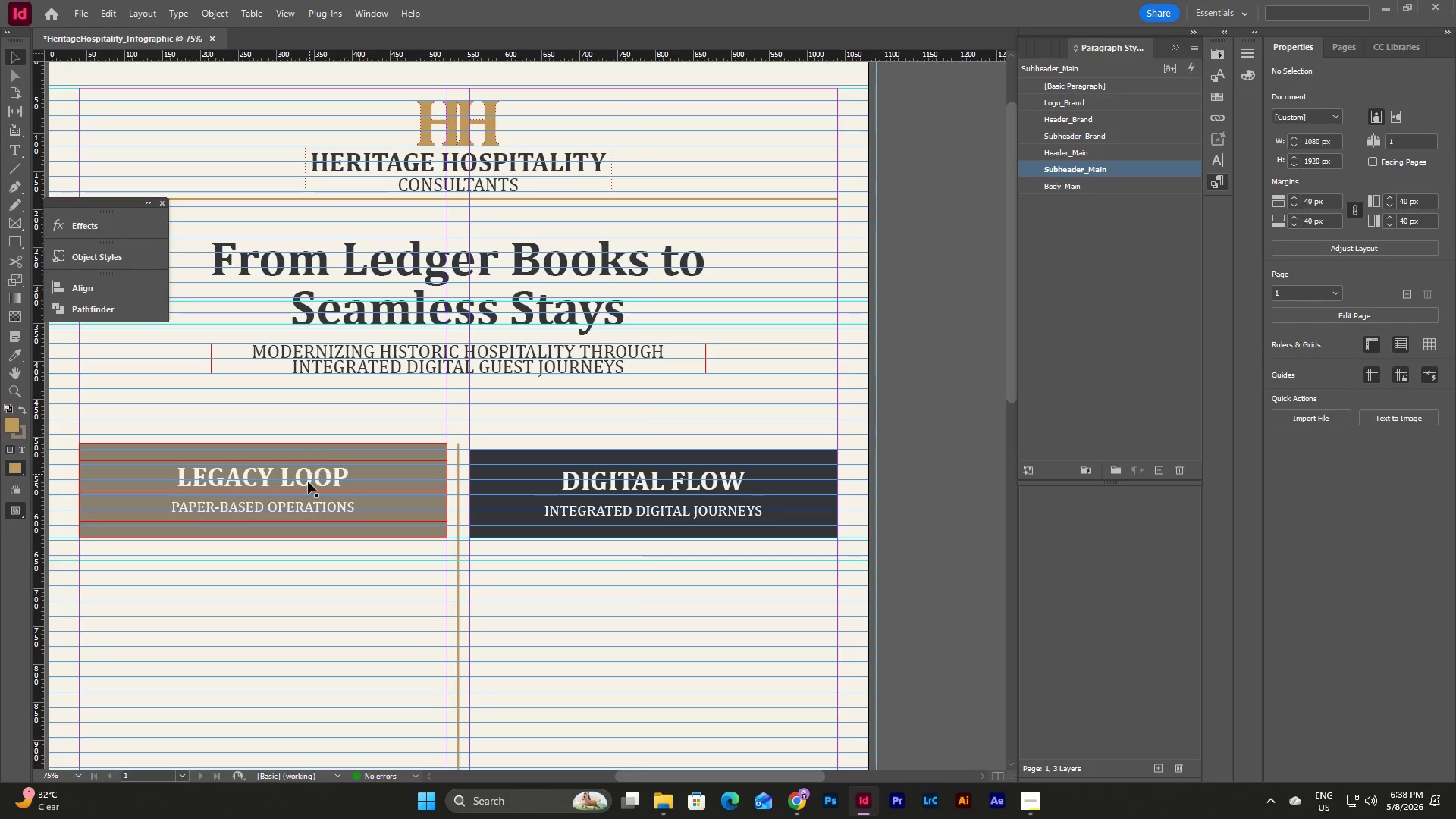 
left_click([308, 484])
 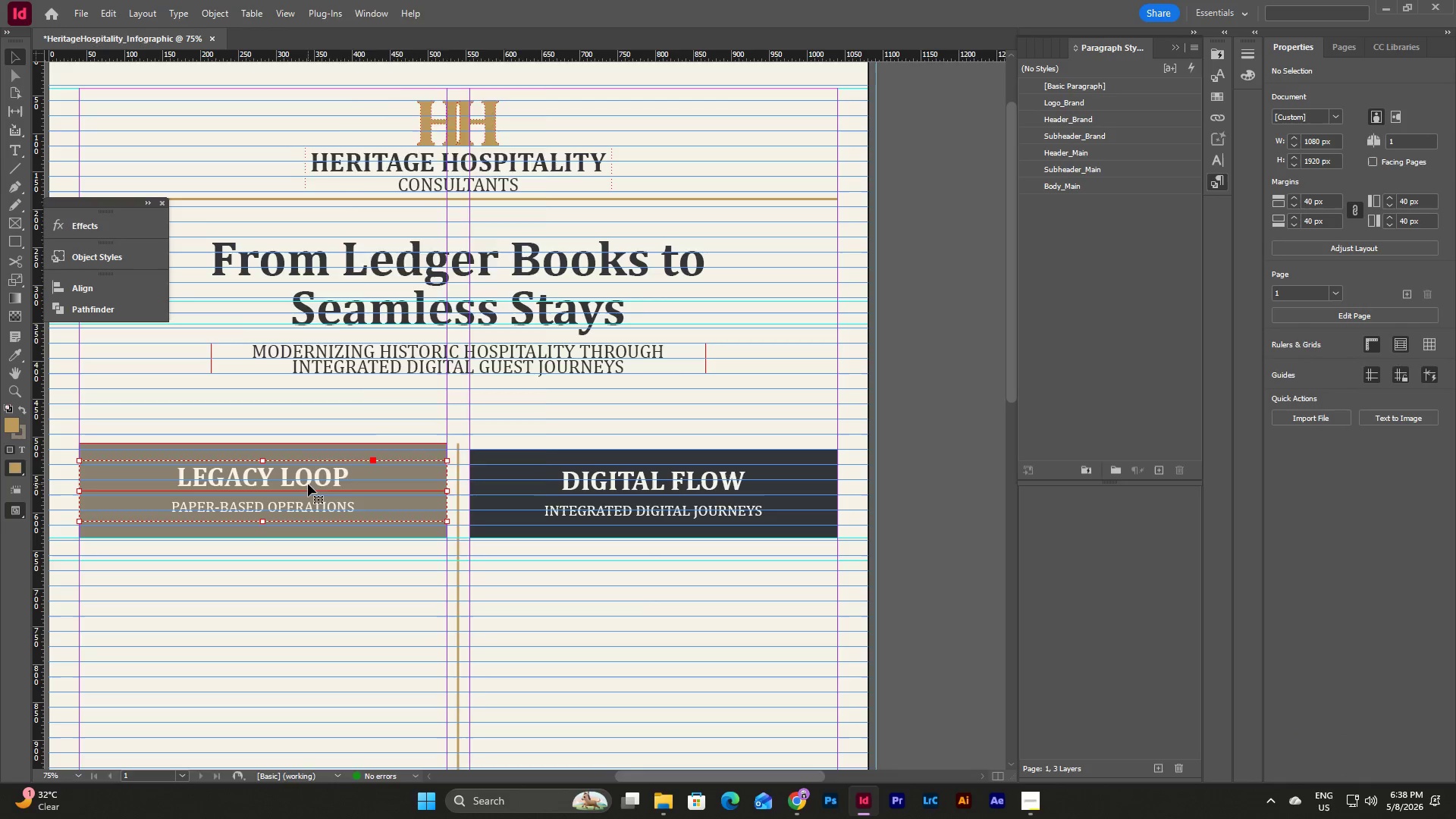 
right_click([308, 484])
 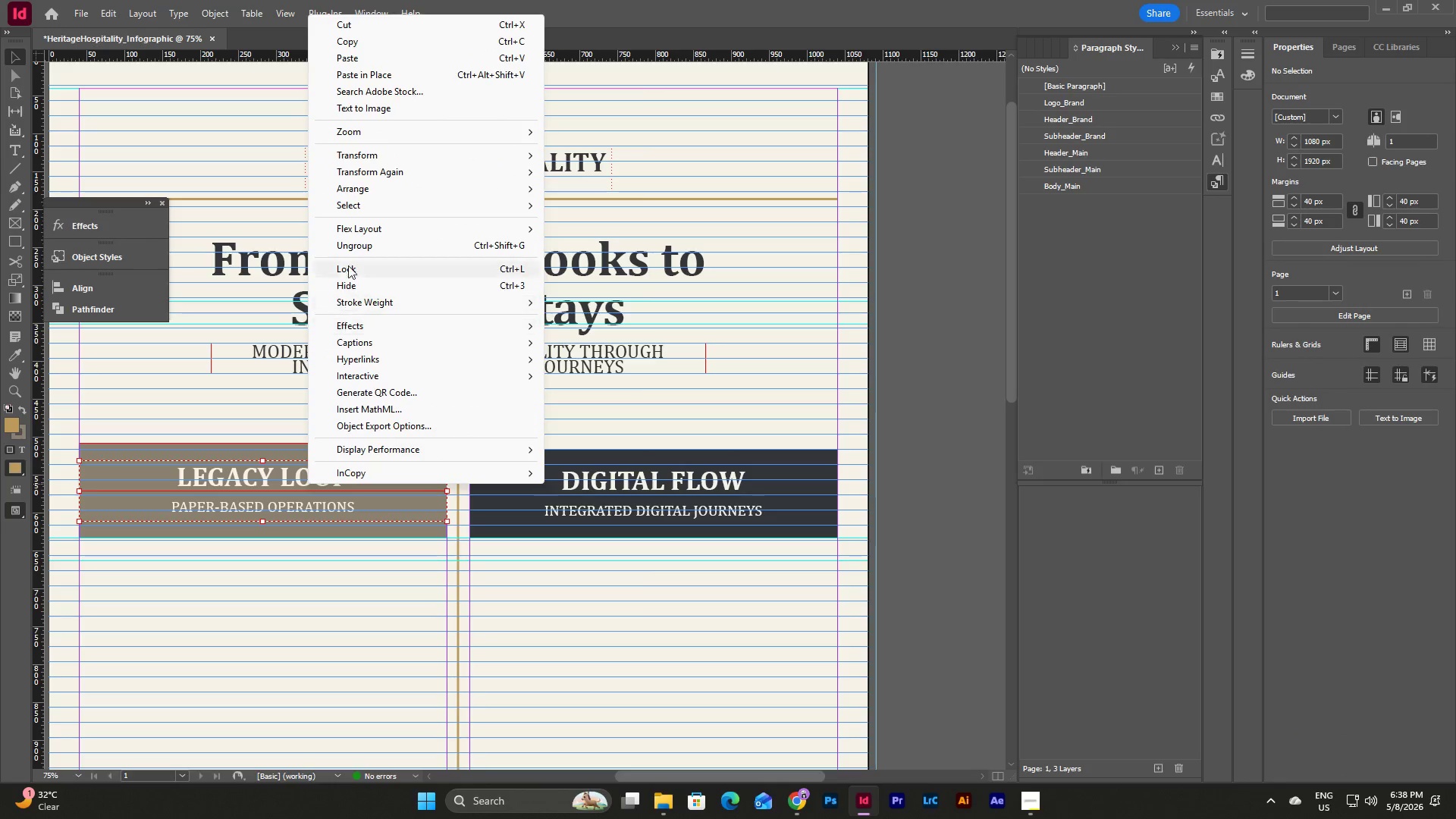 
left_click([352, 243])
 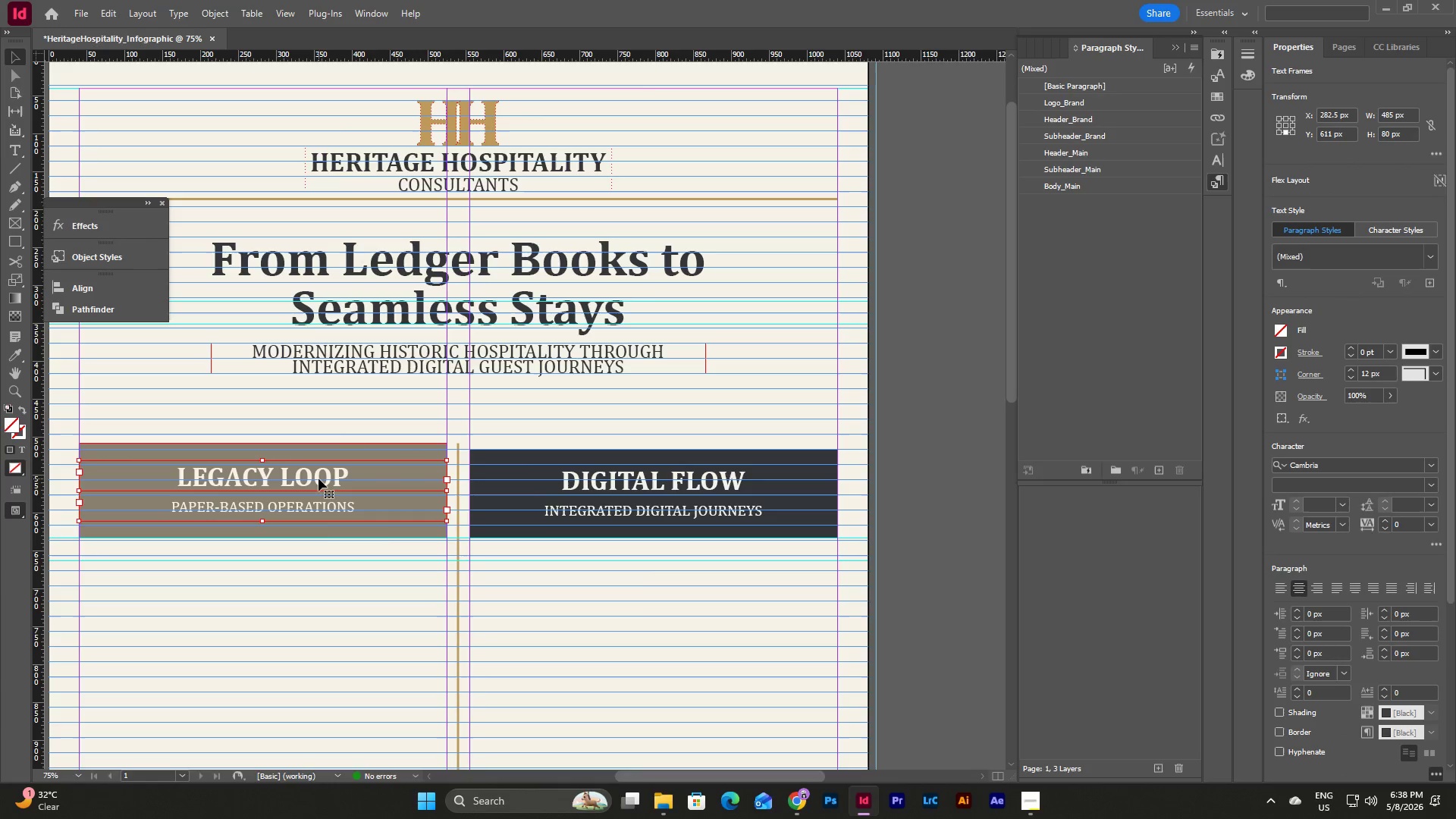 
left_click_drag(start_coordinate=[318, 479], to_coordinate=[317, 637])
 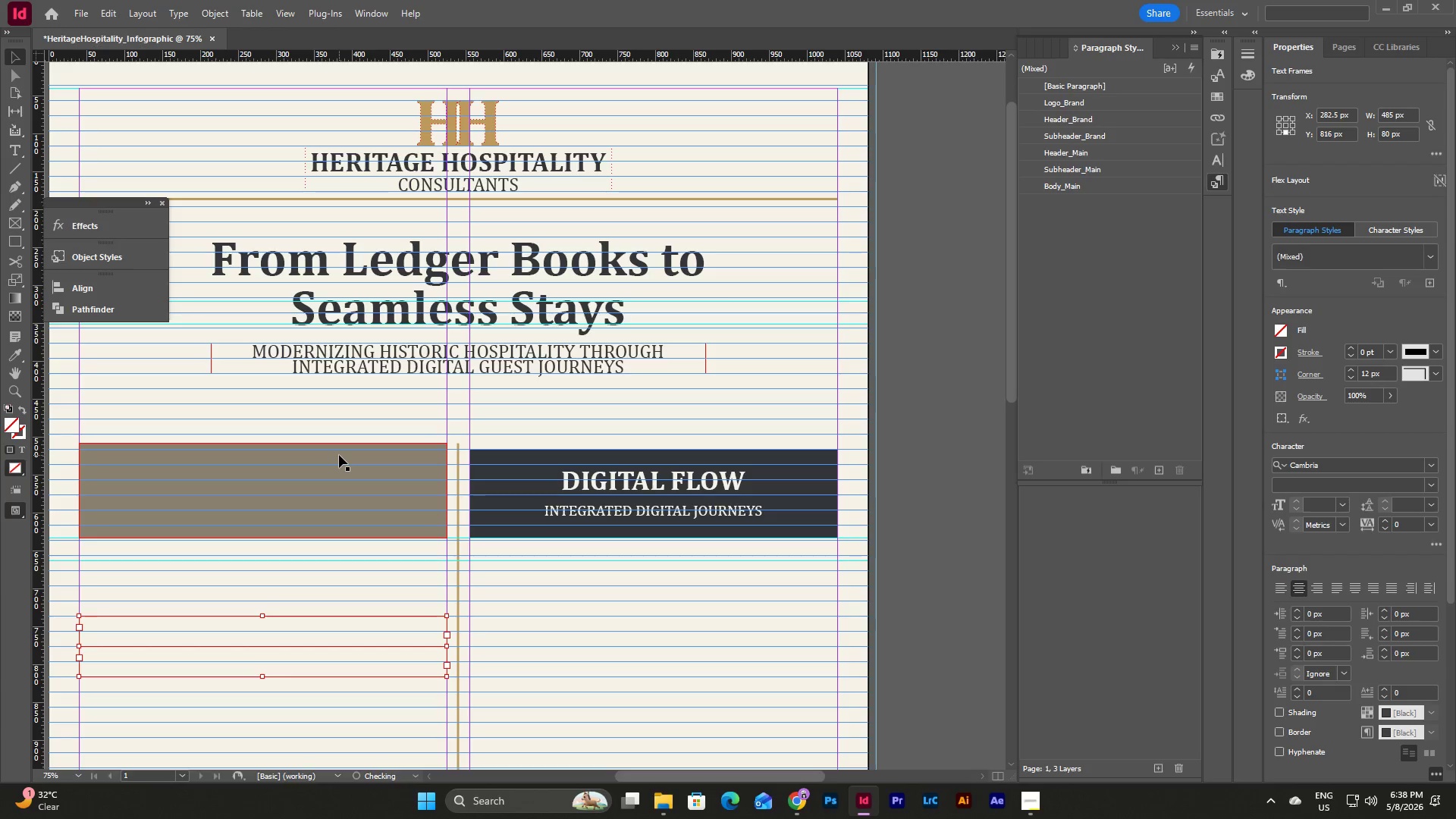 
left_click([339, 455])
 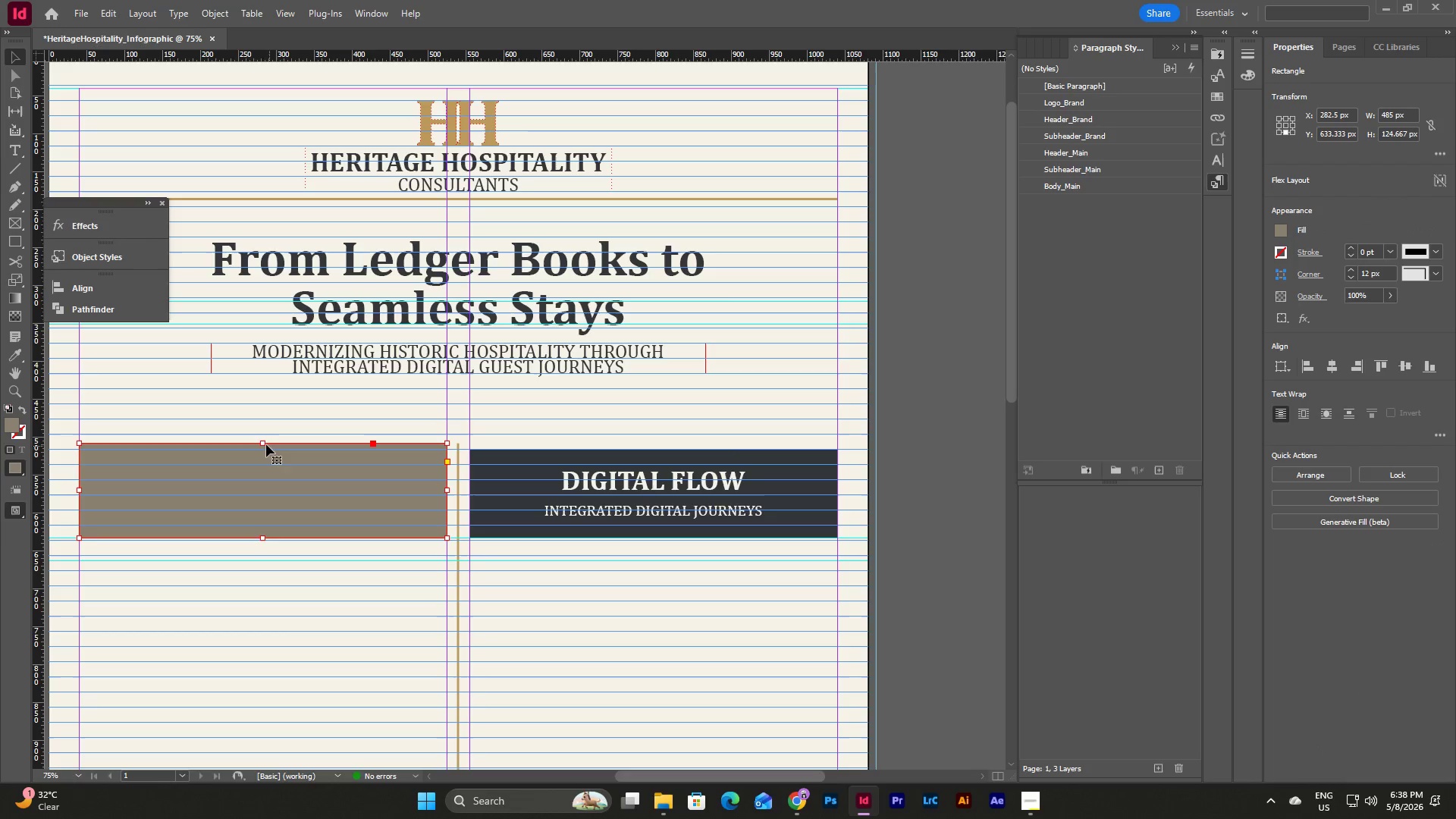 
left_click_drag(start_coordinate=[265, 444], to_coordinate=[265, 450])
 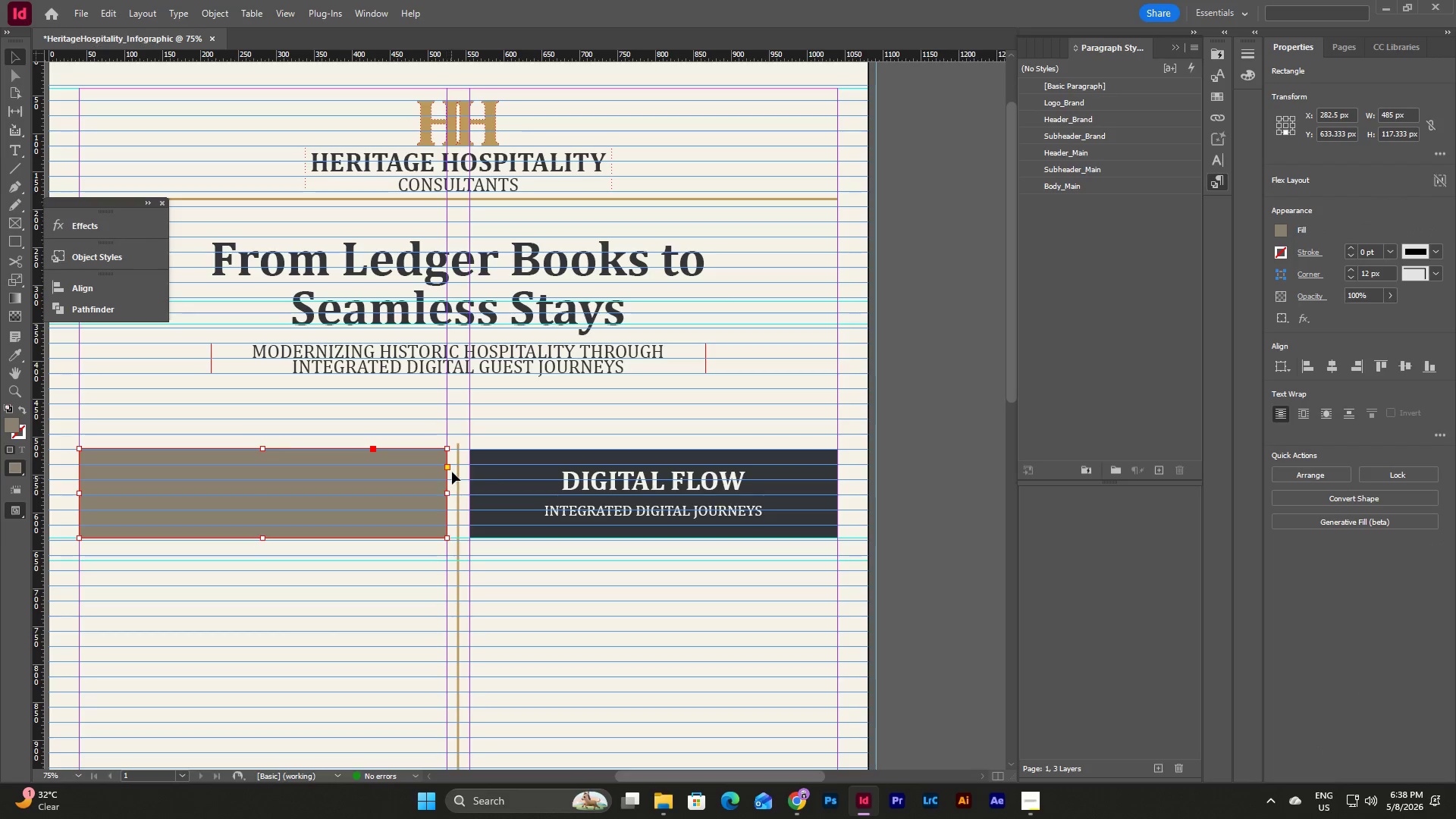 
left_click([460, 458])
 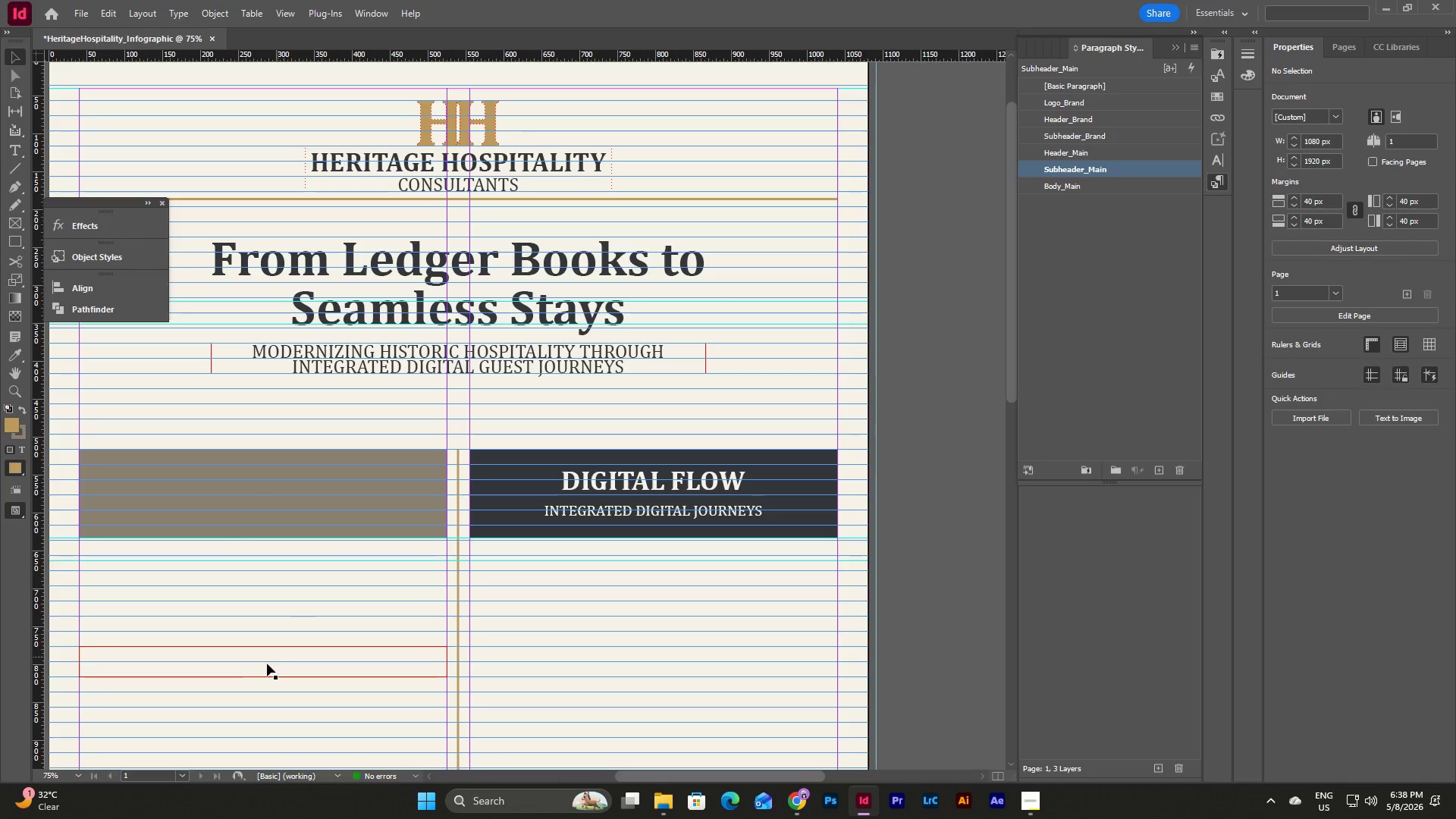 
wait(5.45)
 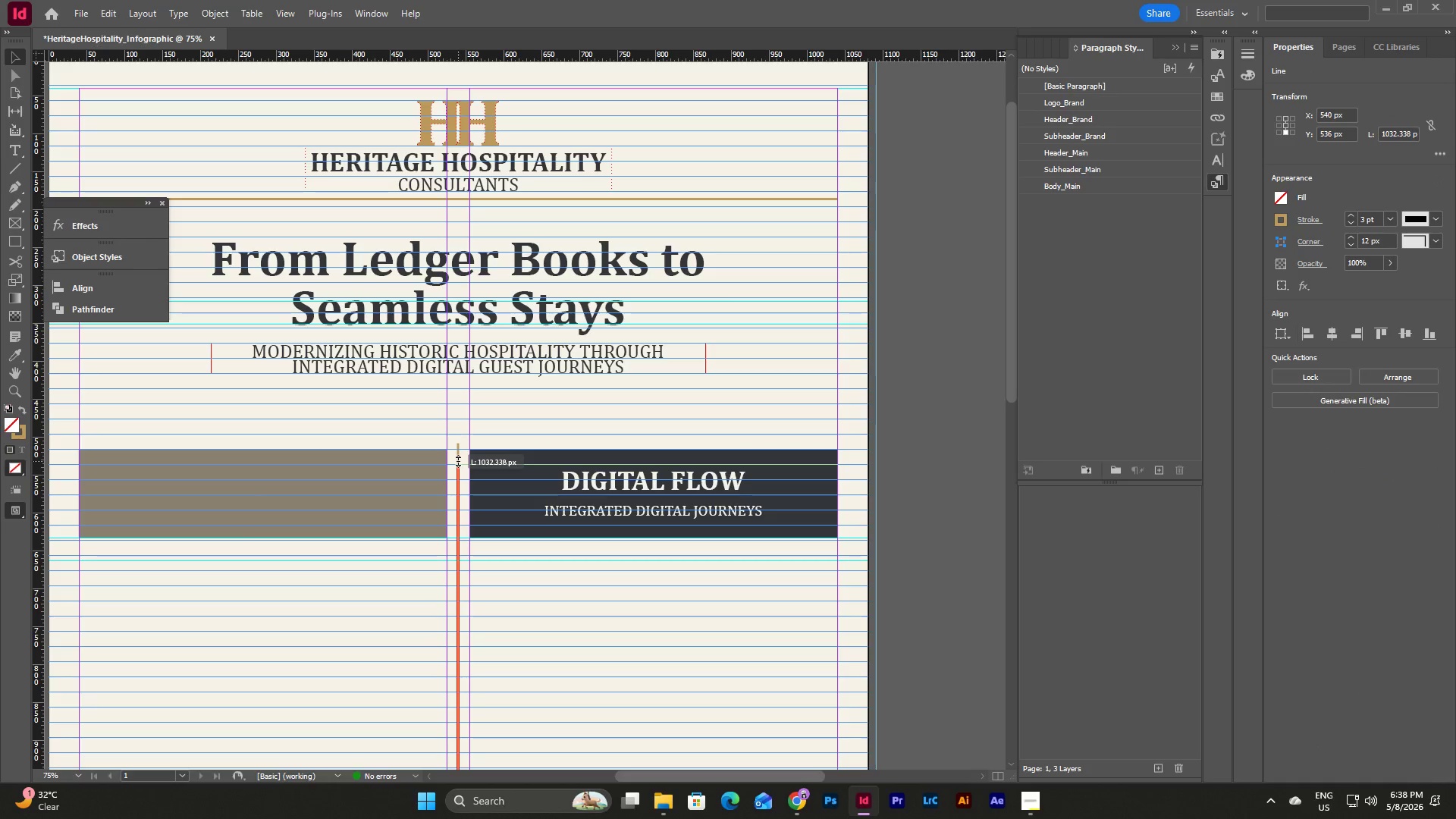 
left_click_drag(start_coordinate=[268, 629], to_coordinate=[265, 478])
 